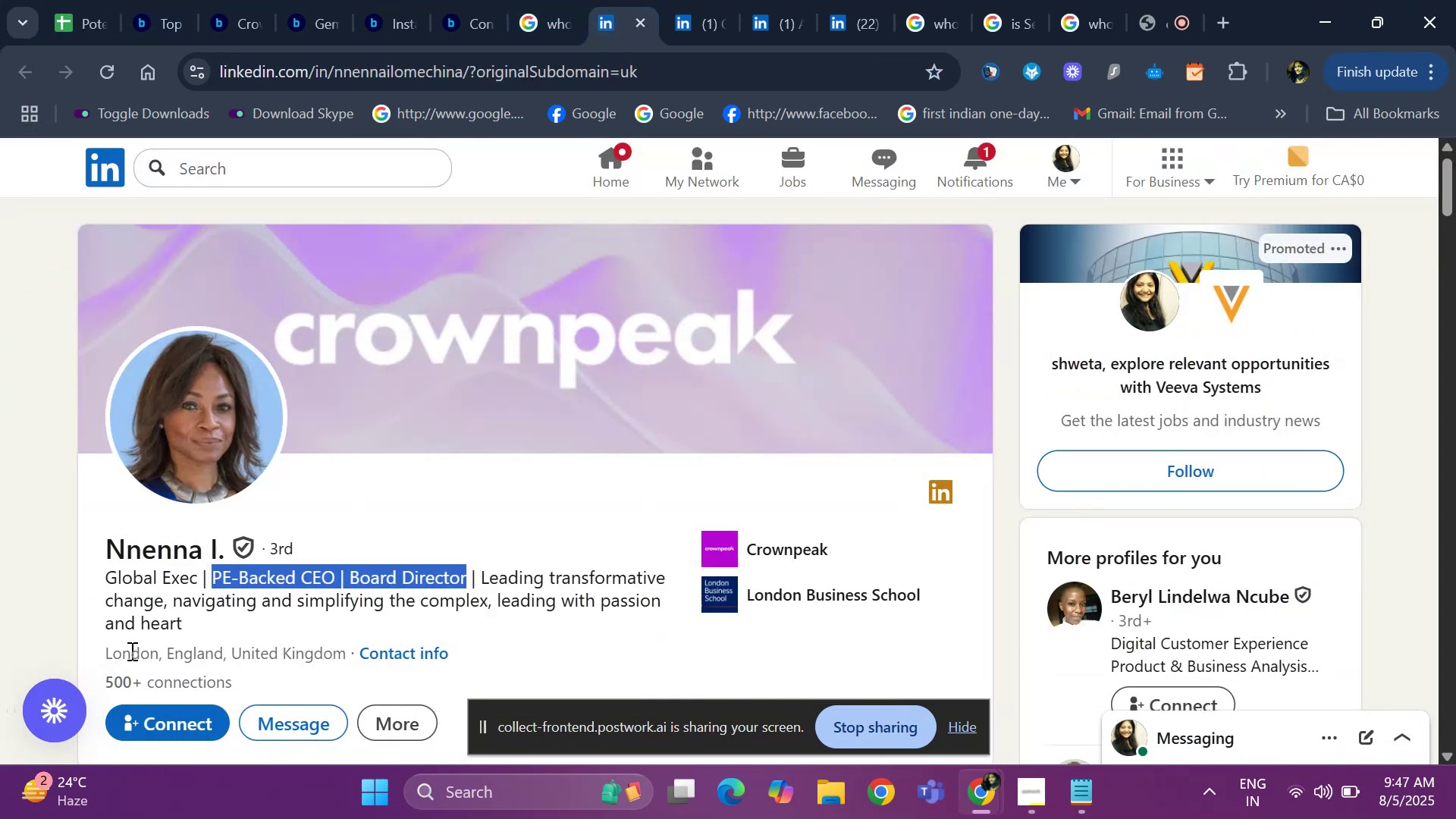 
left_click_drag(start_coordinate=[99, 651], to_coordinate=[363, 653])
 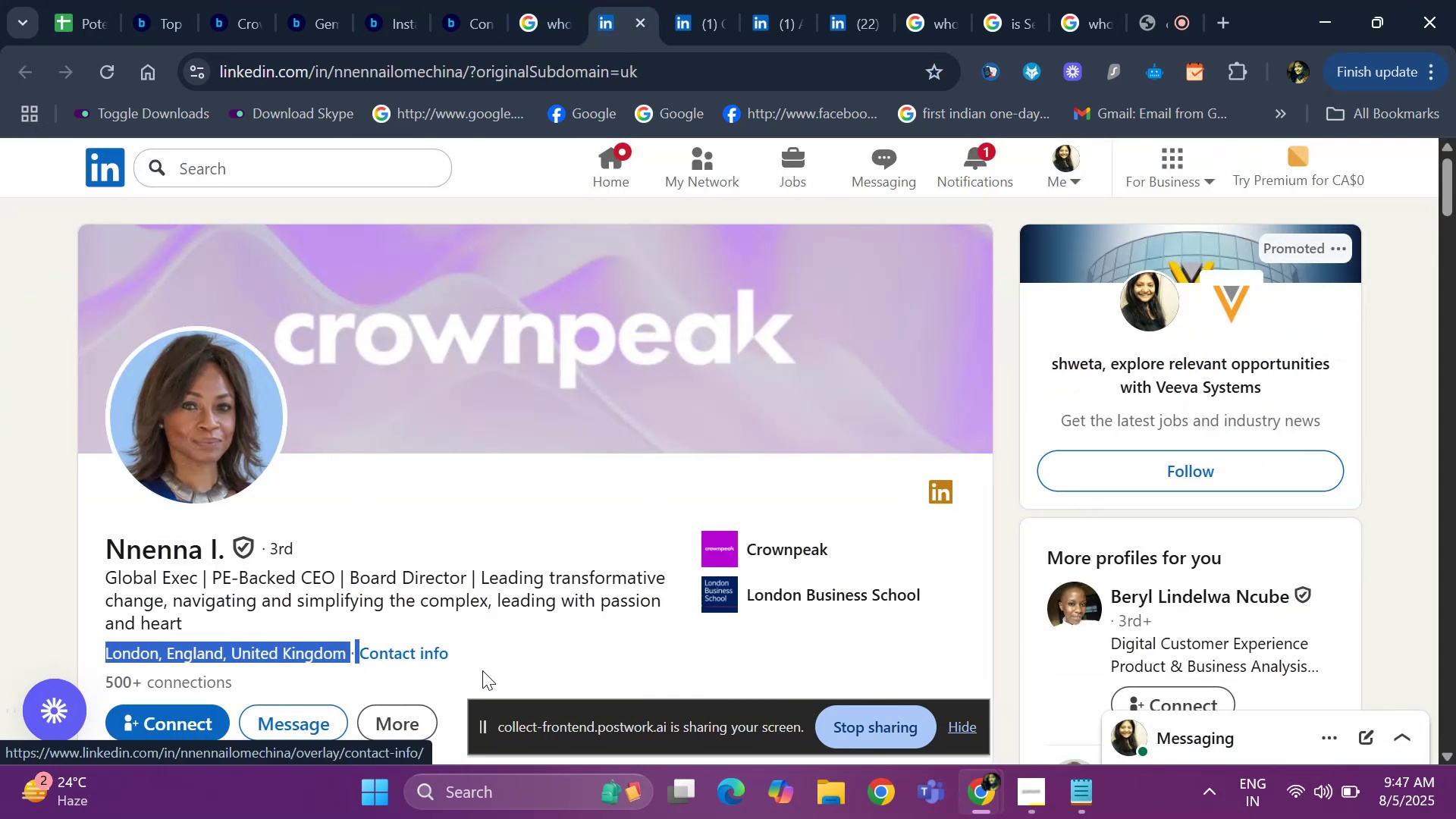 
key(Control+ControlLeft)
 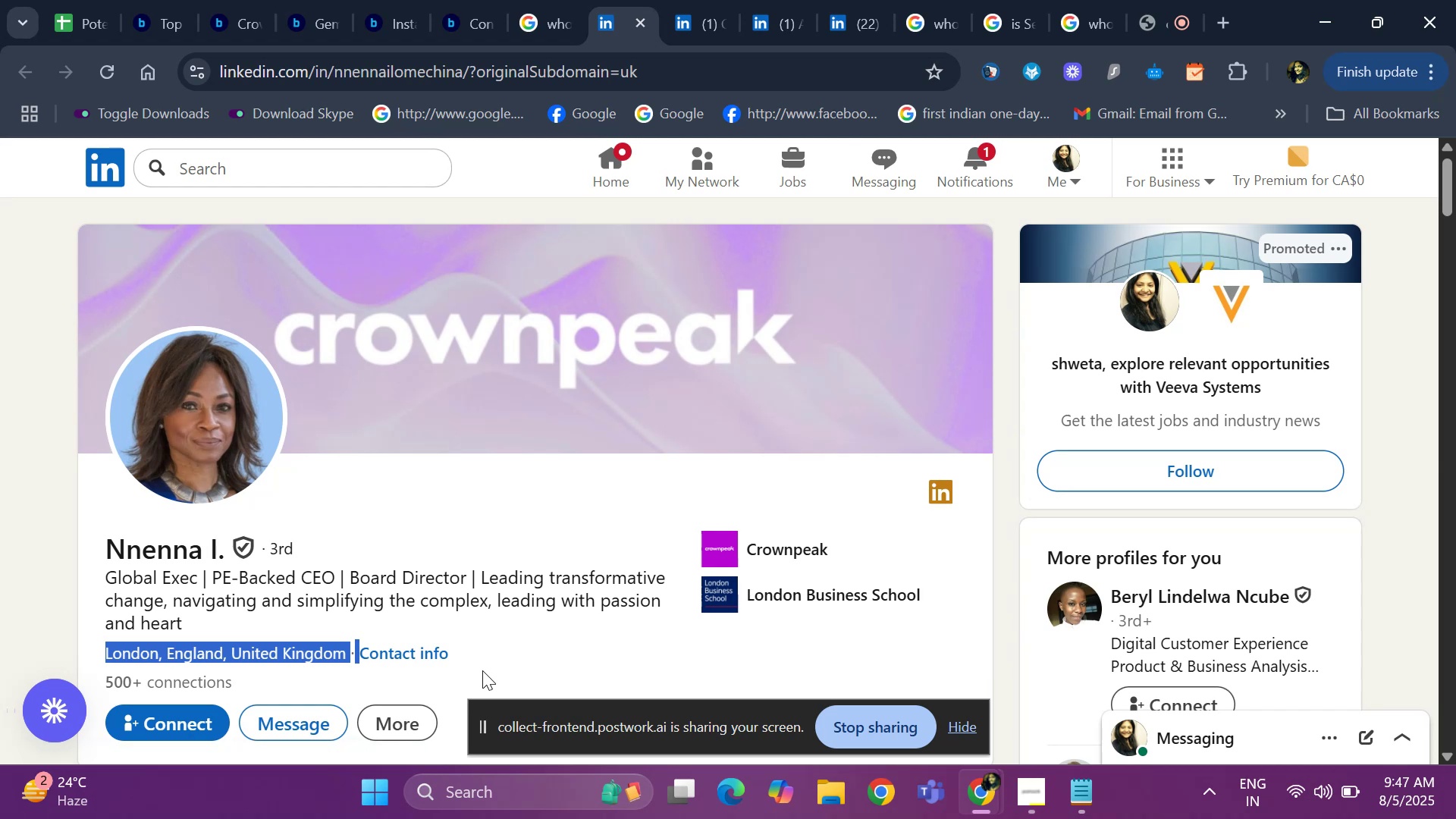 
key(Control+C)
 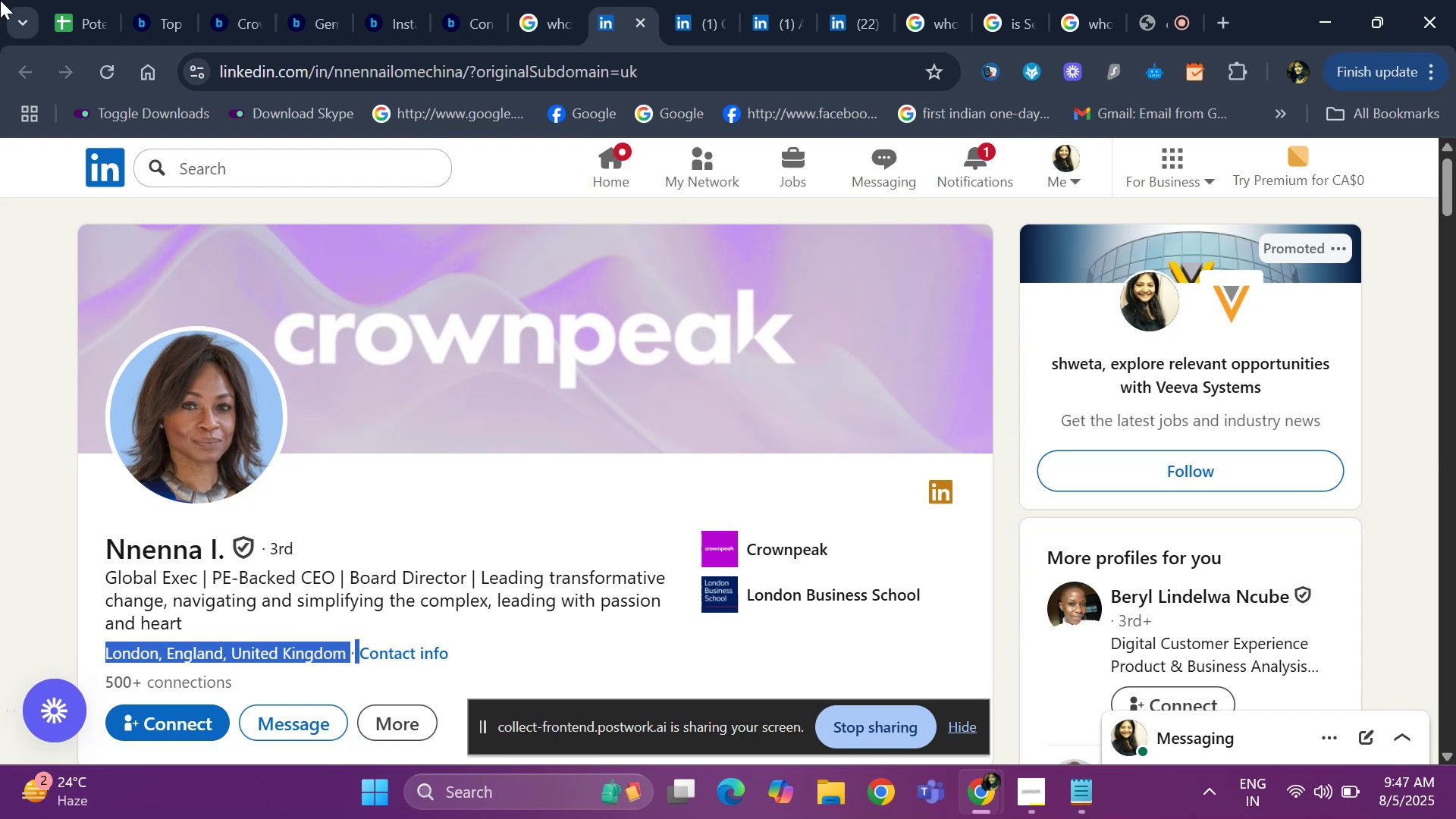 
left_click([0, 0])
 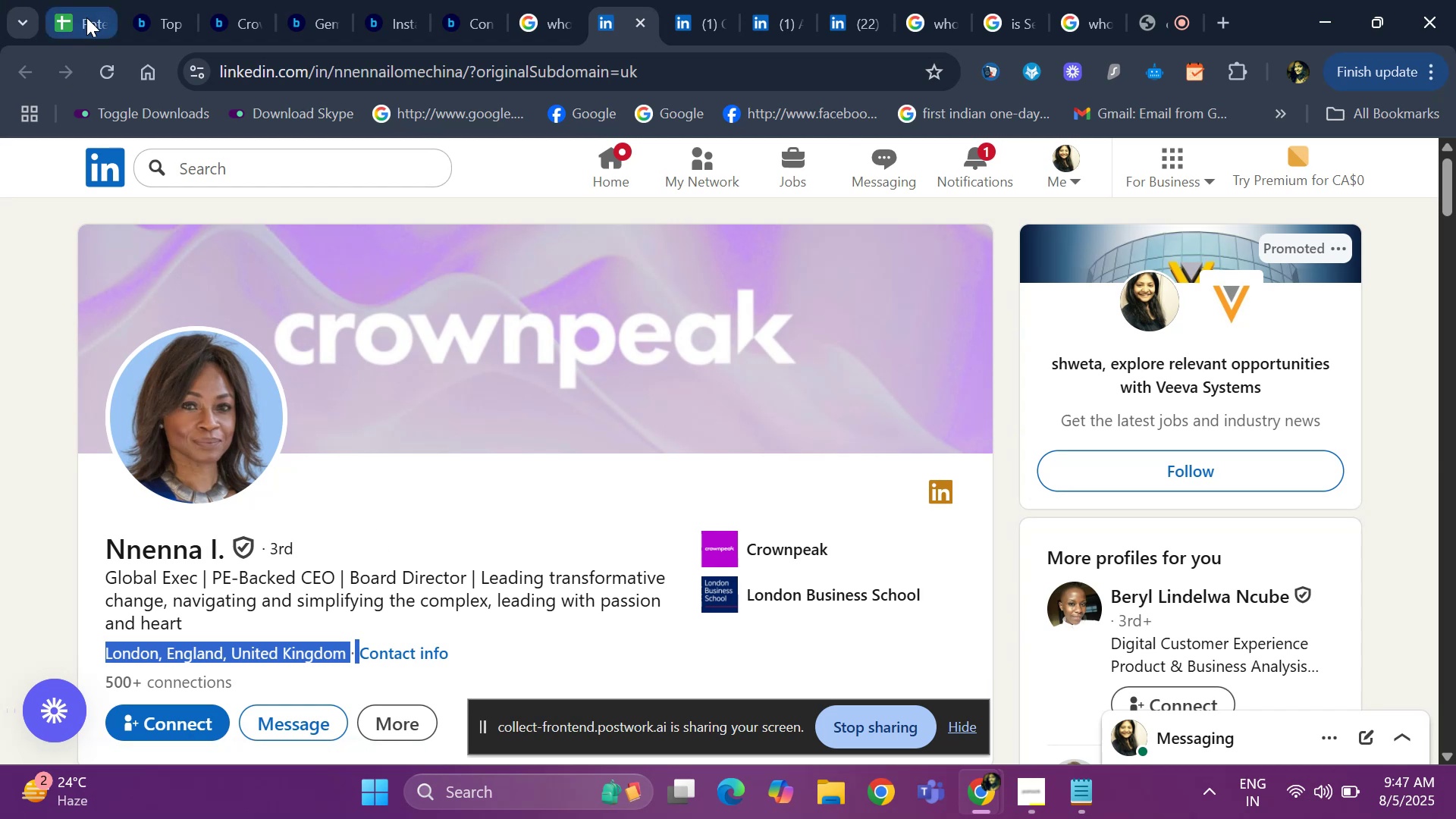 
left_click([86, 17])
 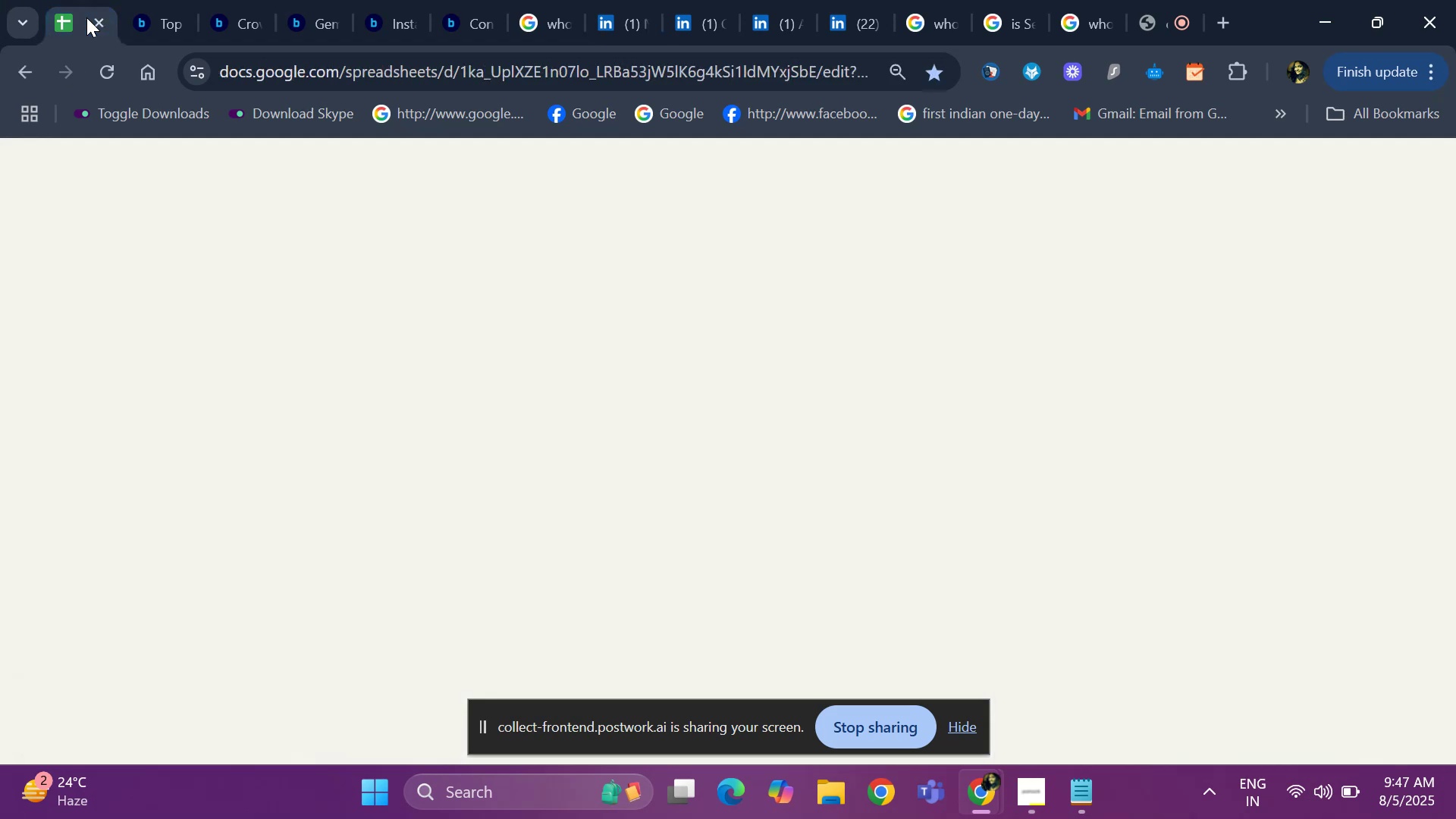 
key(Control+V)
 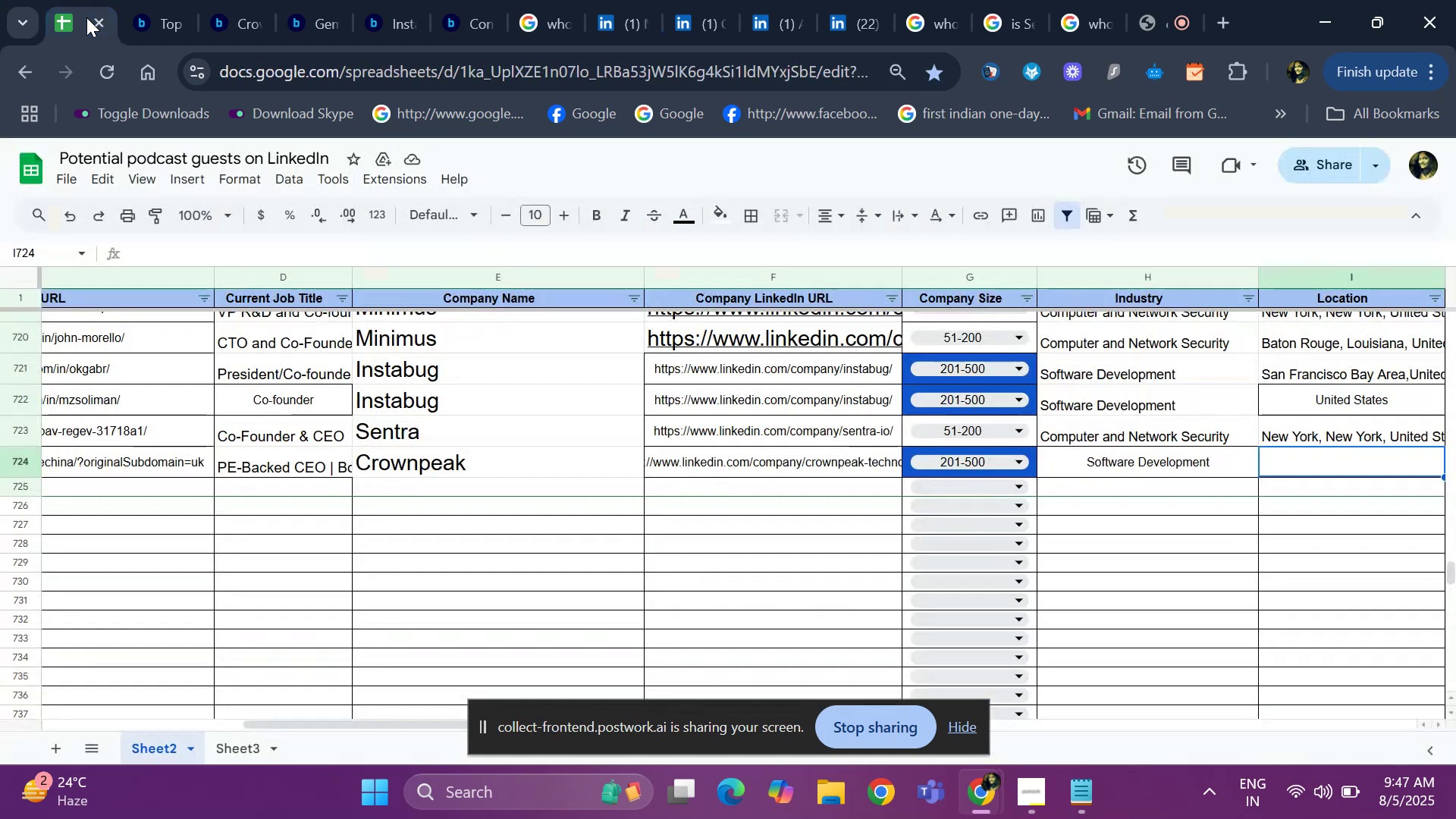 
key(ArrowRight)
 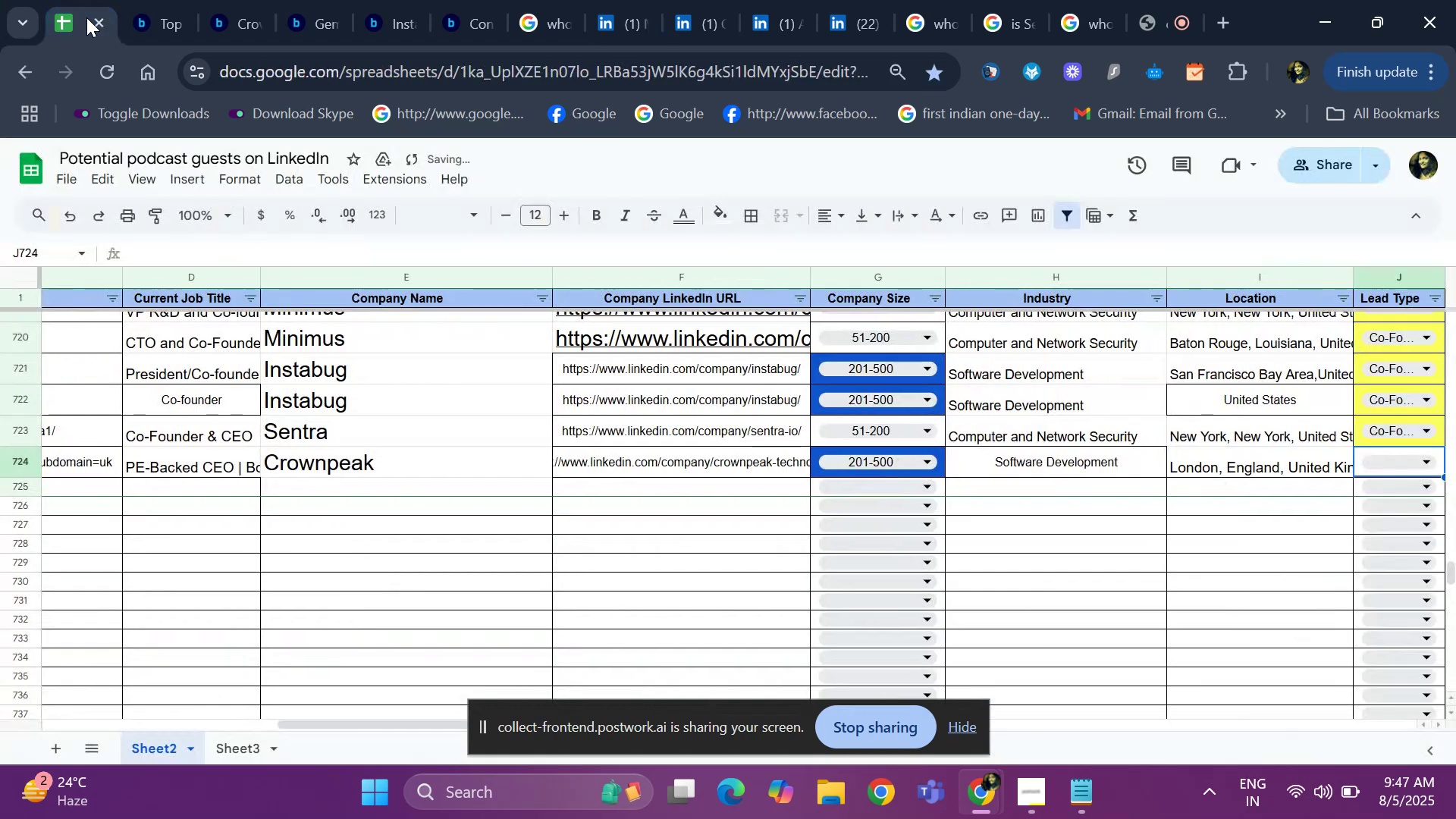 
key(ArrowRight)
 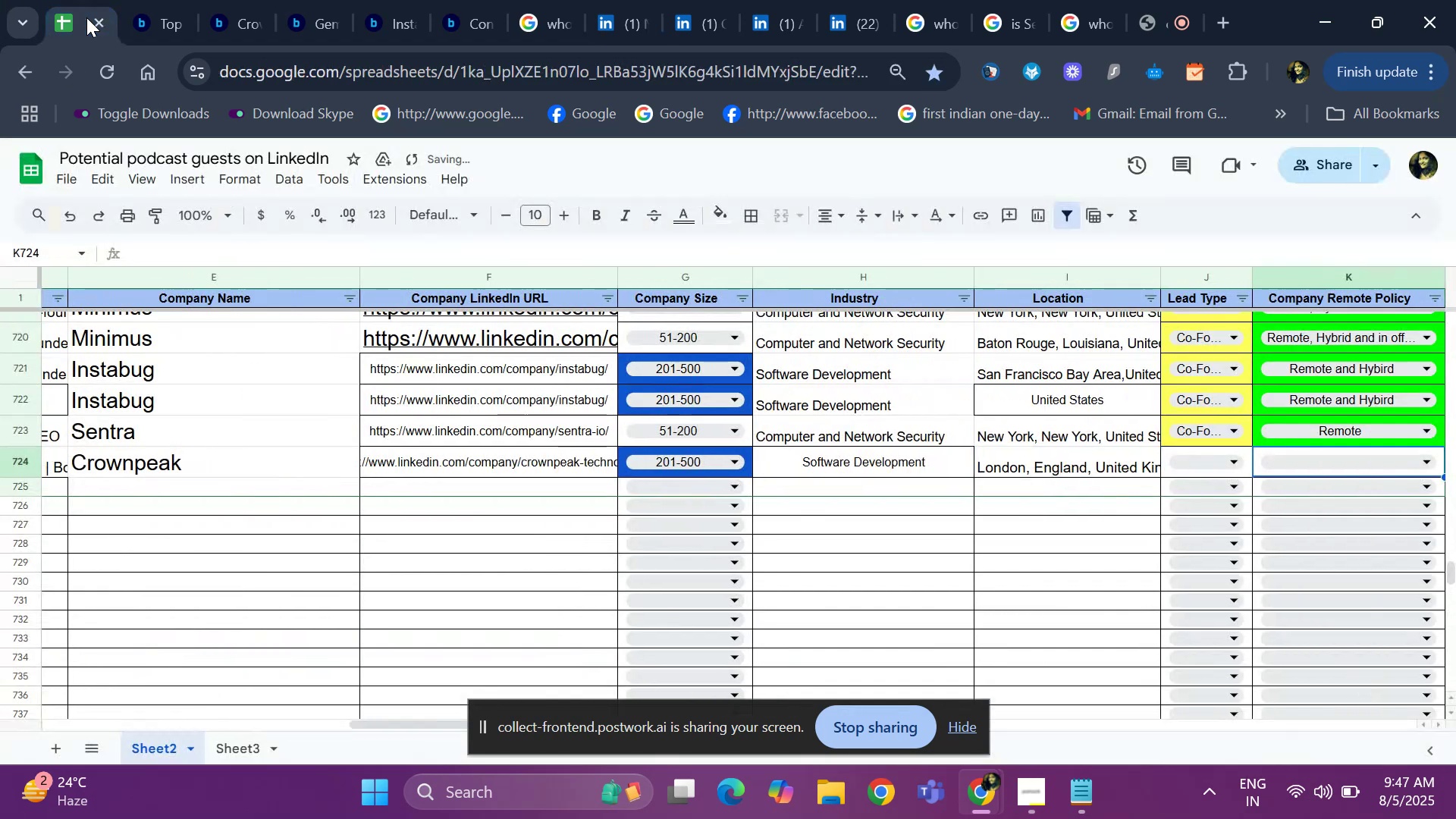 
key(ArrowLeft)
 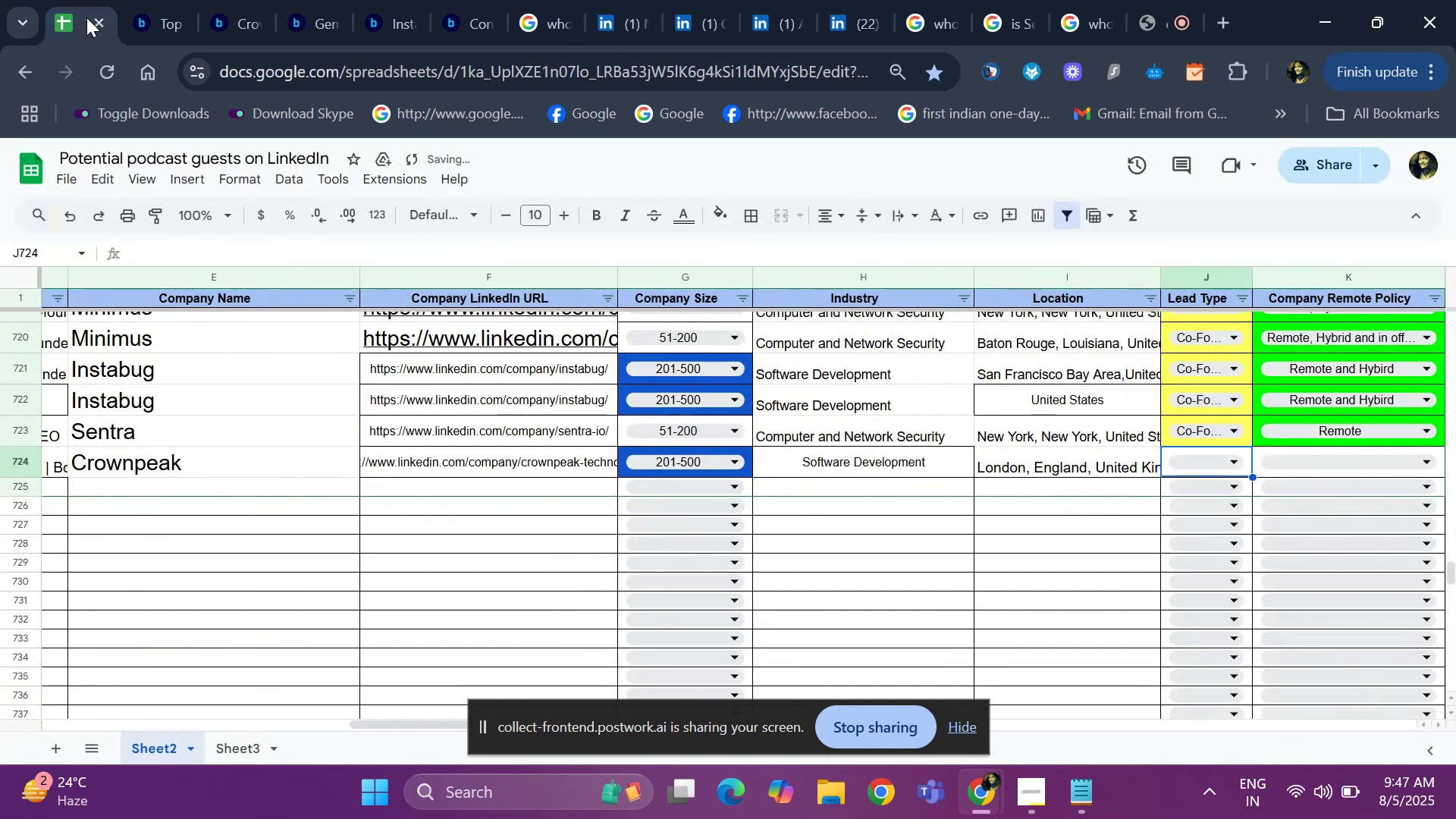 
hold_key(key=ArrowLeft, duration=0.63)
 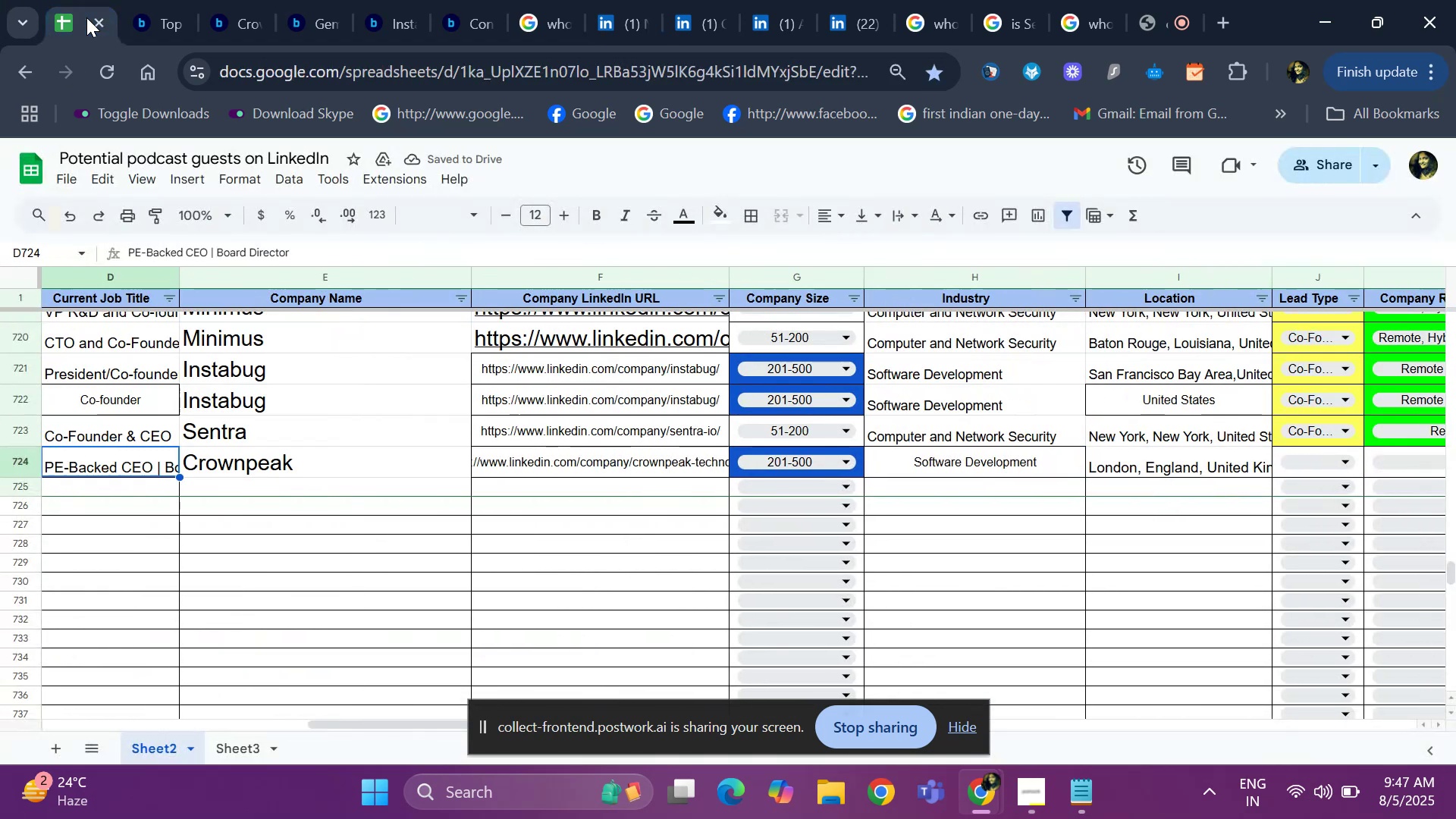 
hold_key(key=ArrowRight, duration=0.64)
 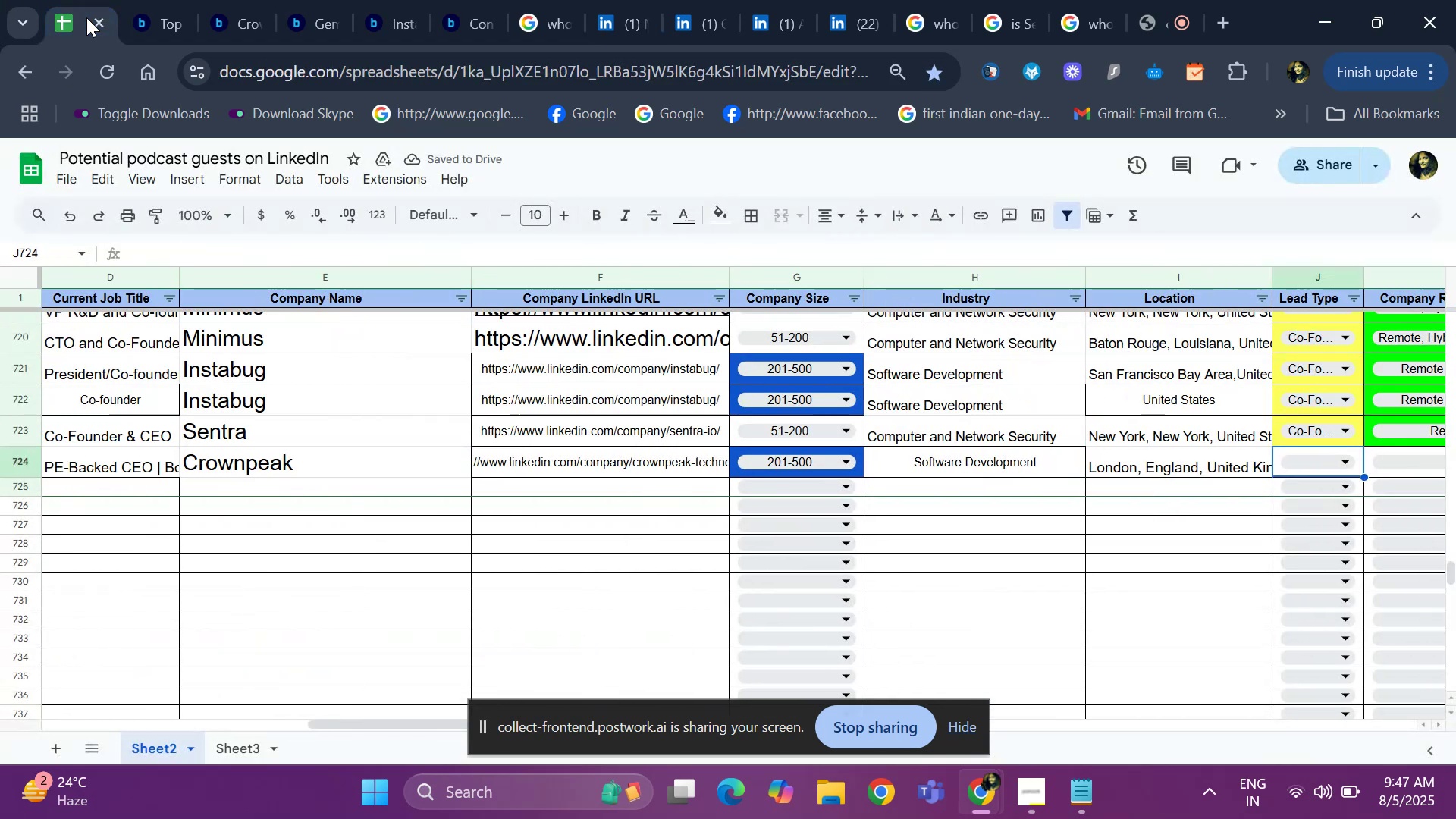 
key(ArrowRight)
 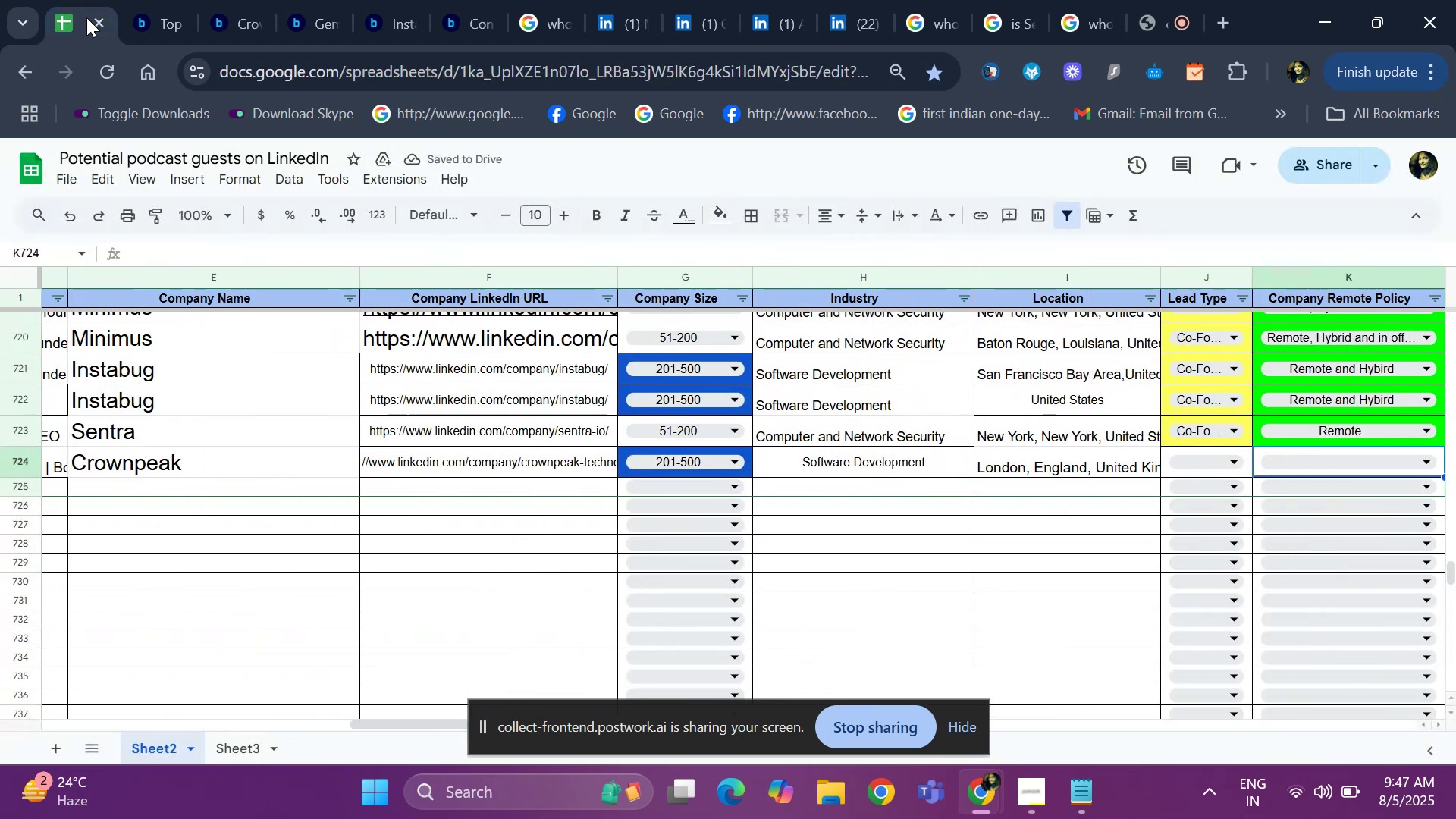 
key(ArrowRight)
 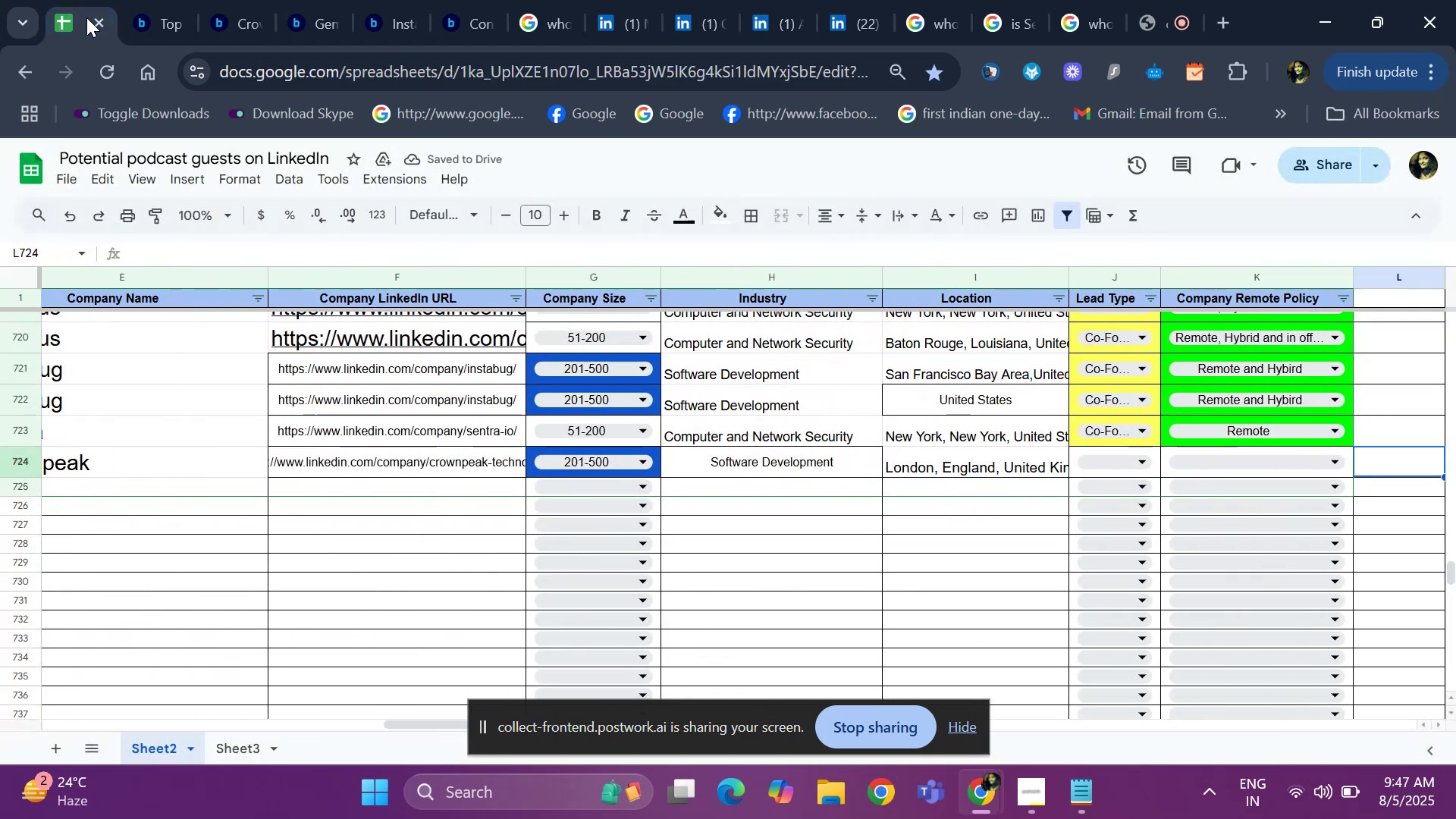 
key(ArrowRight)
 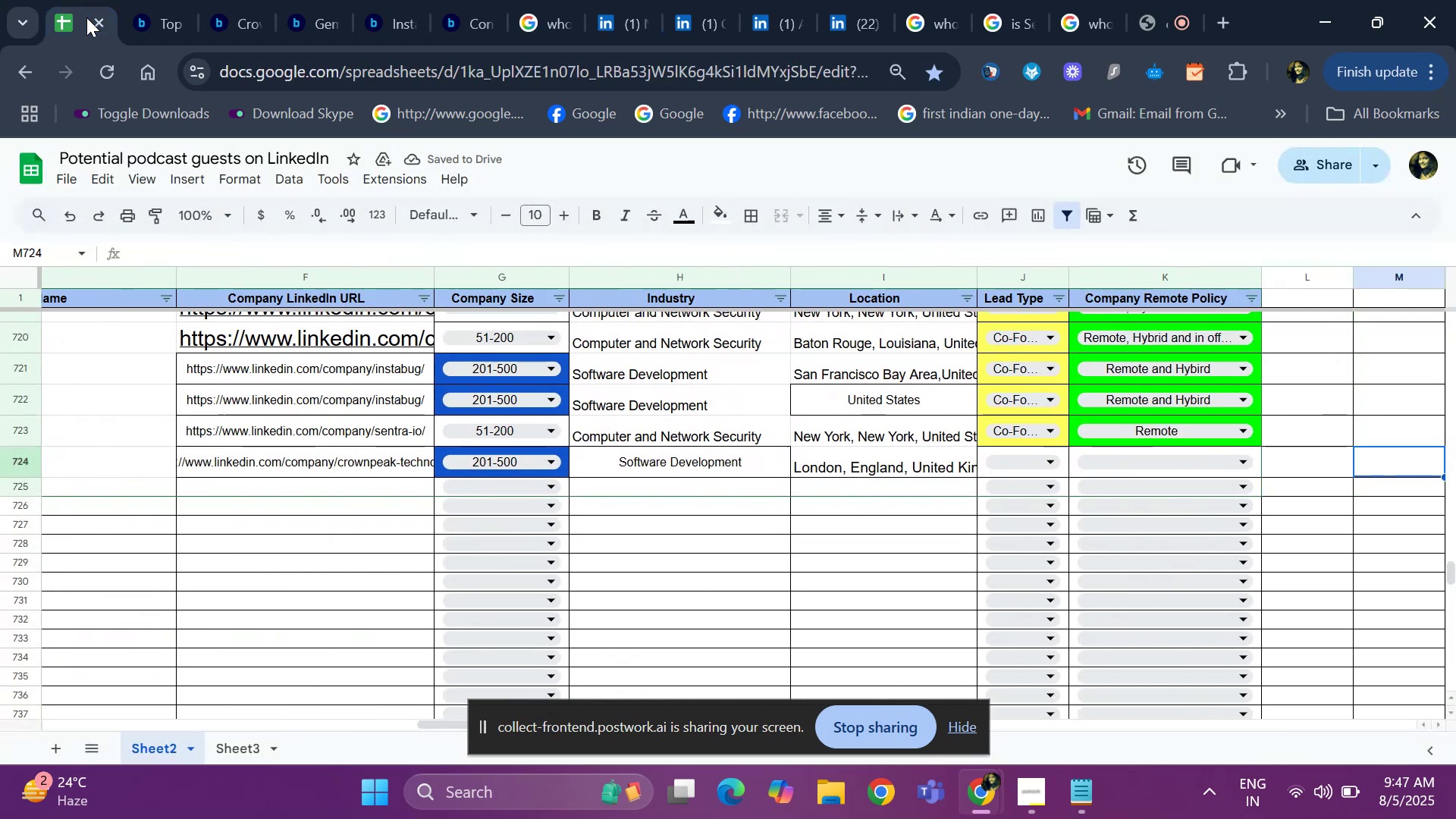 
key(ArrowLeft)
 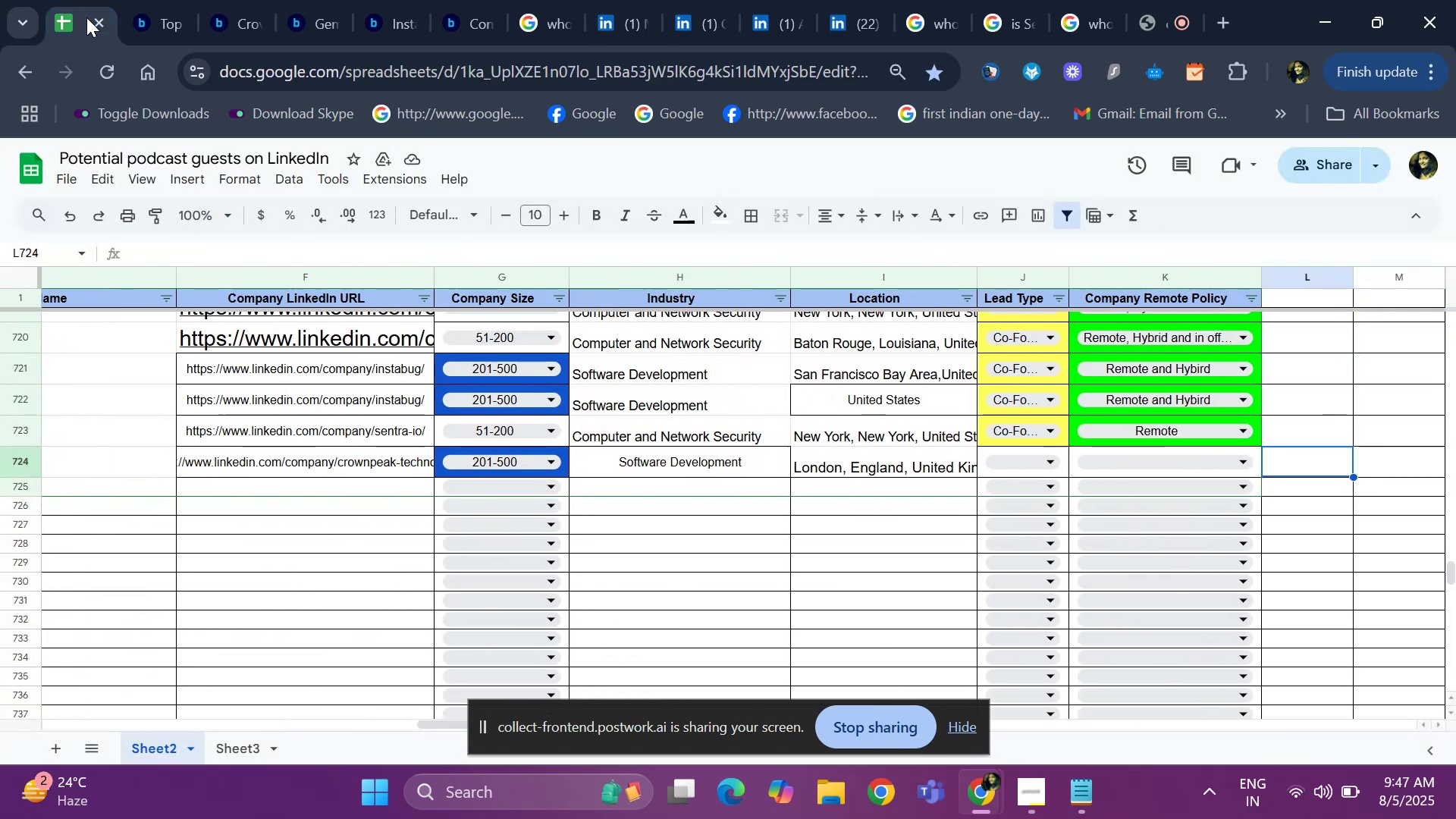 
key(ArrowLeft)
 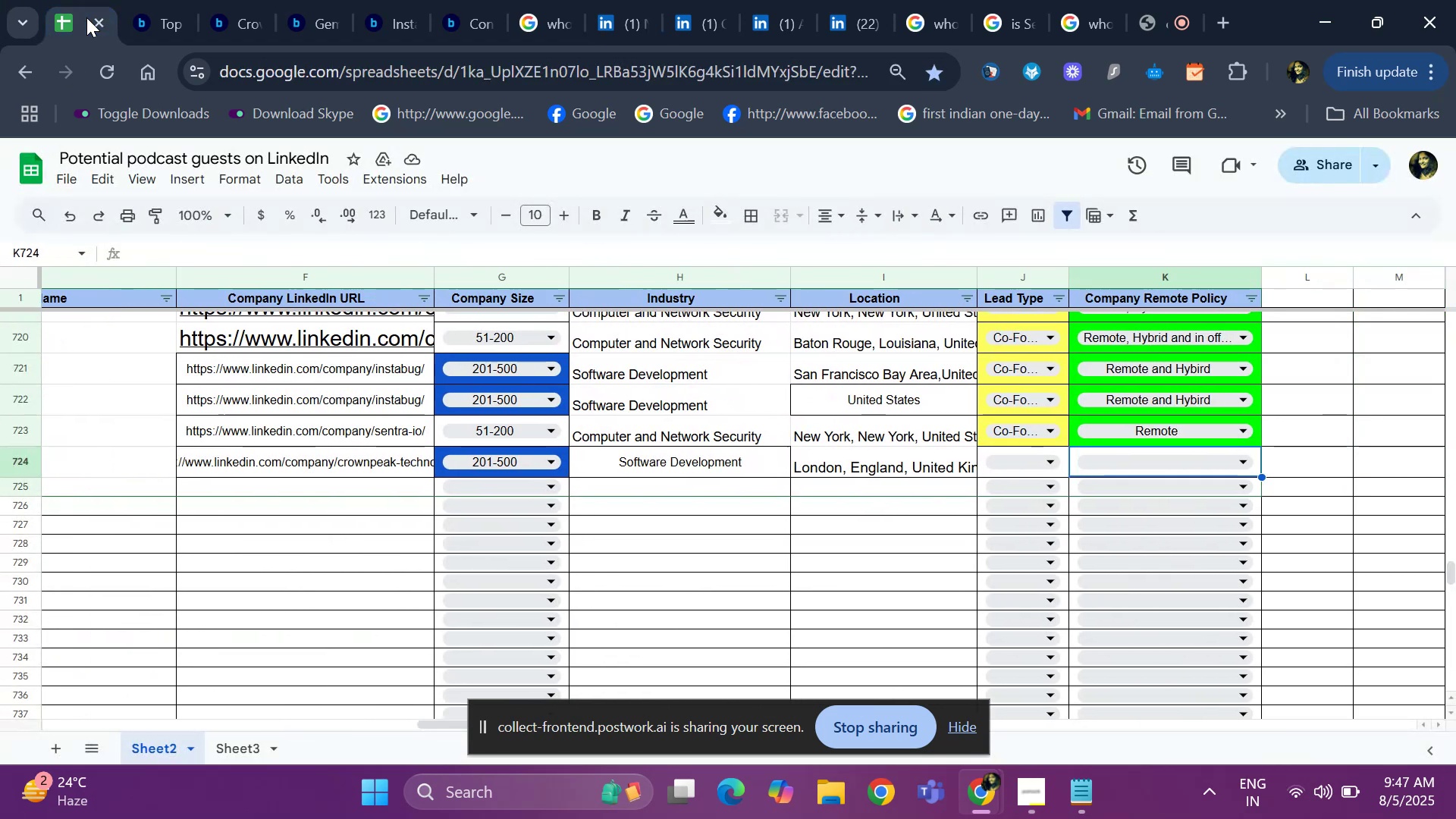 
key(ArrowLeft)
 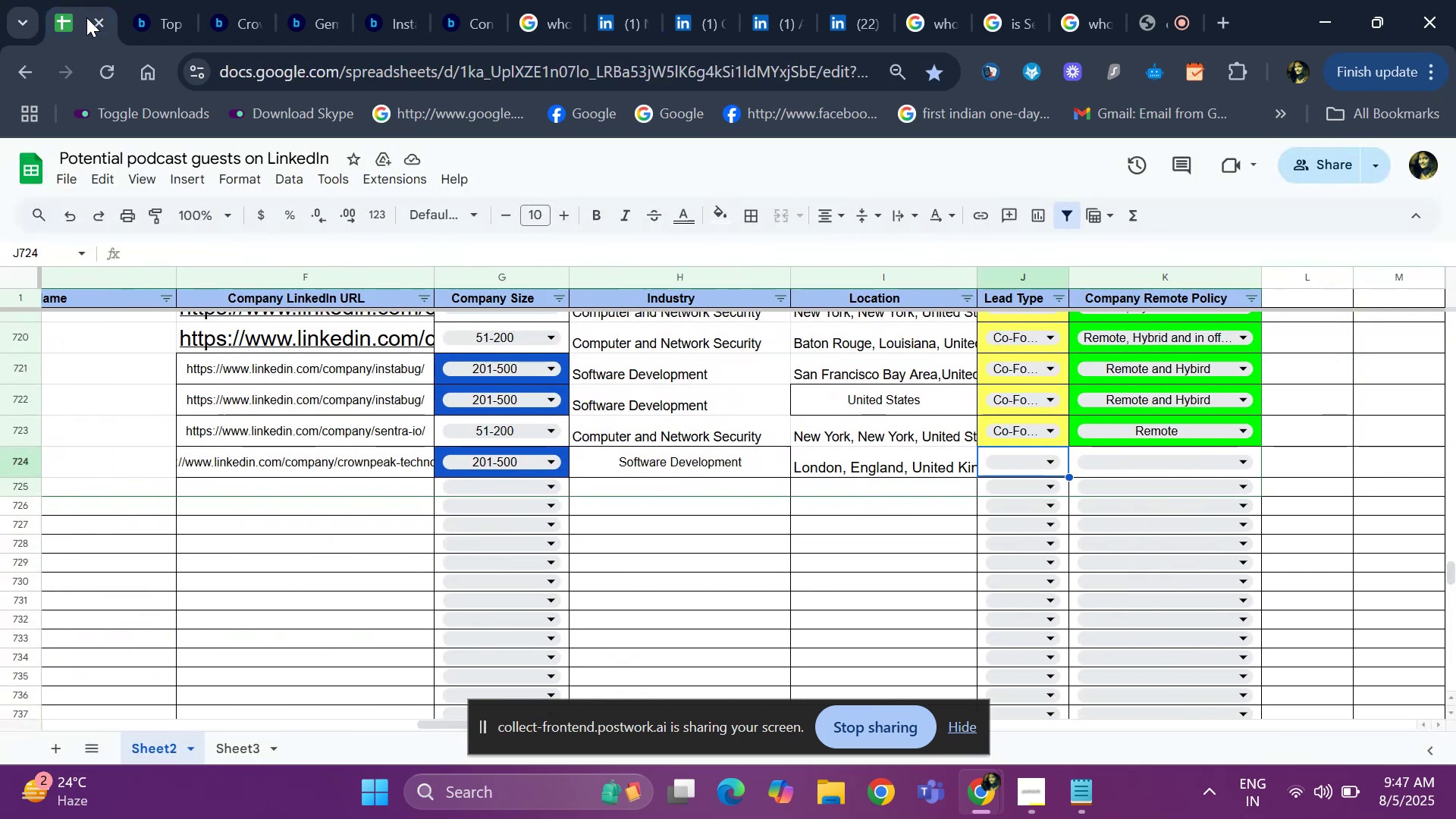 
key(Enter)
 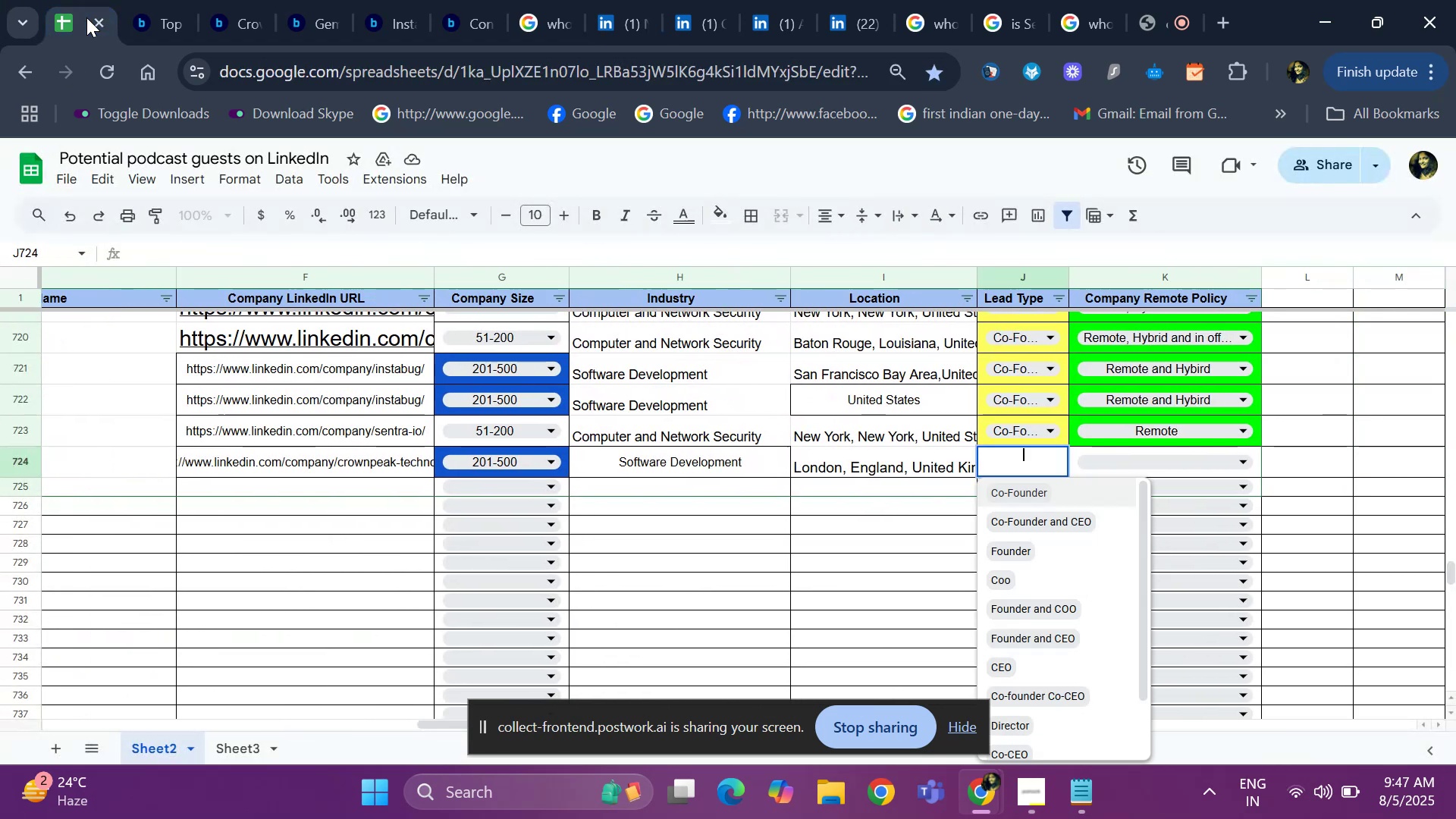 
key(ArrowDown)
 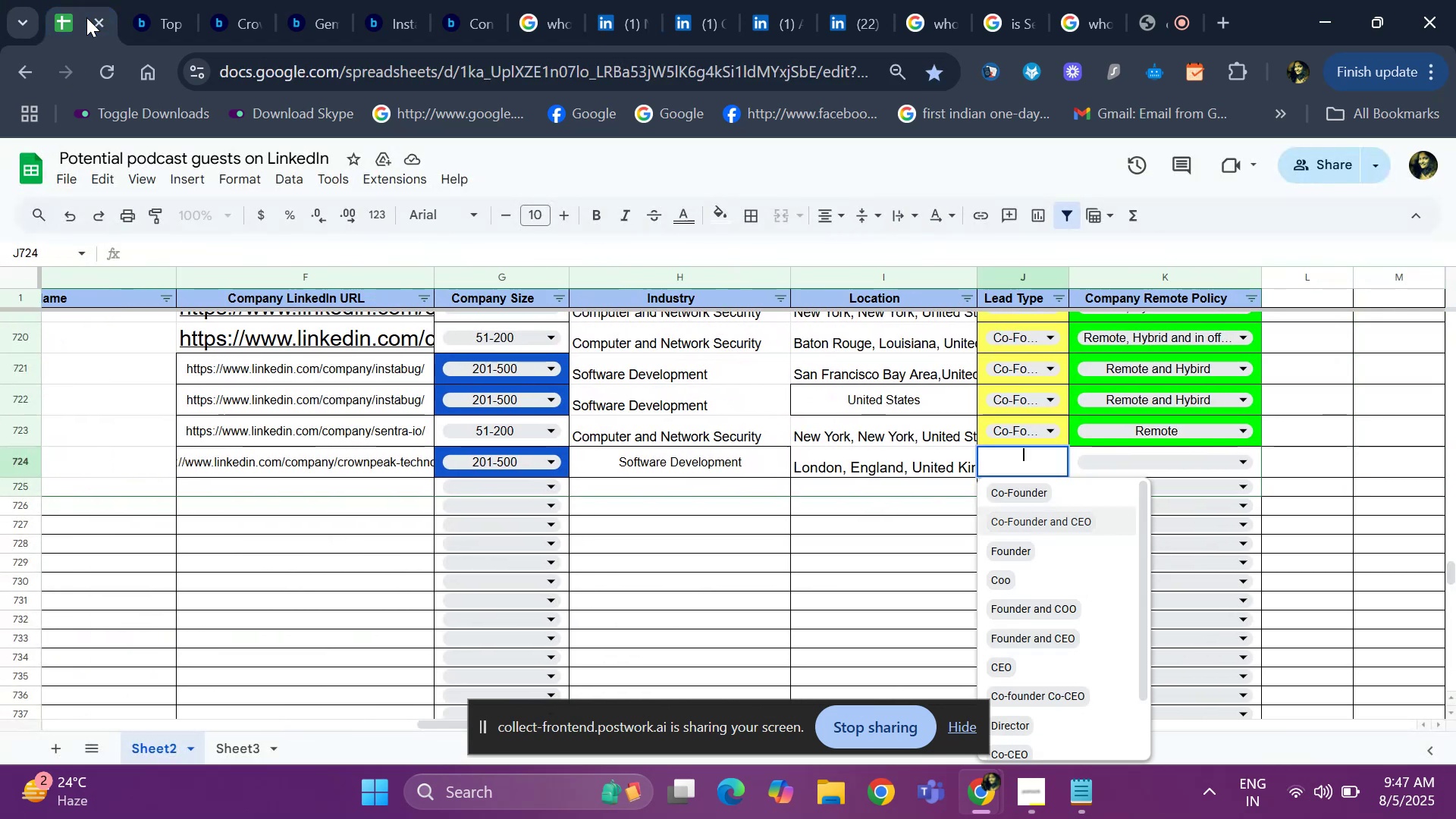 
key(ArrowDown)
 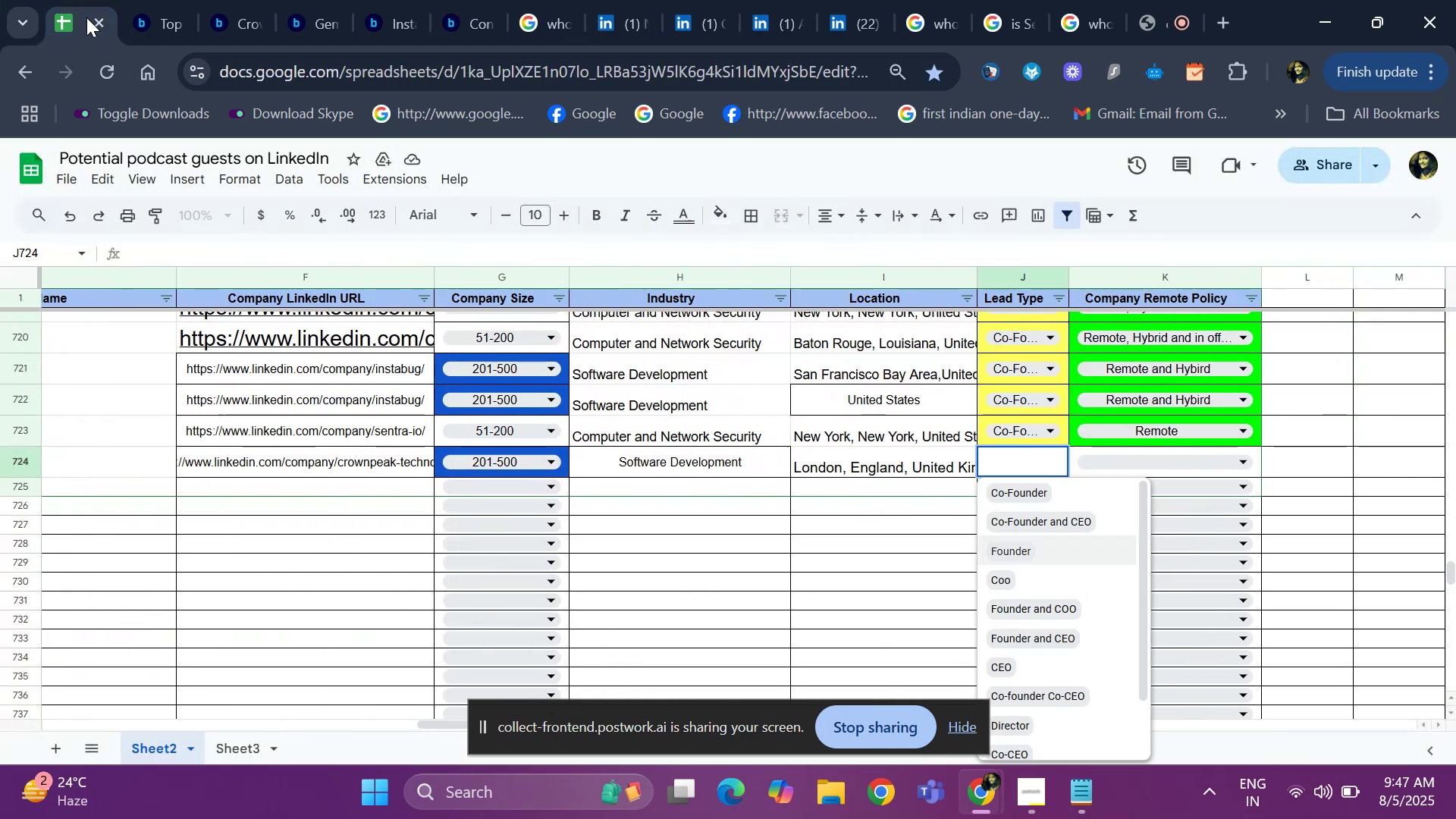 
key(ArrowDown)
 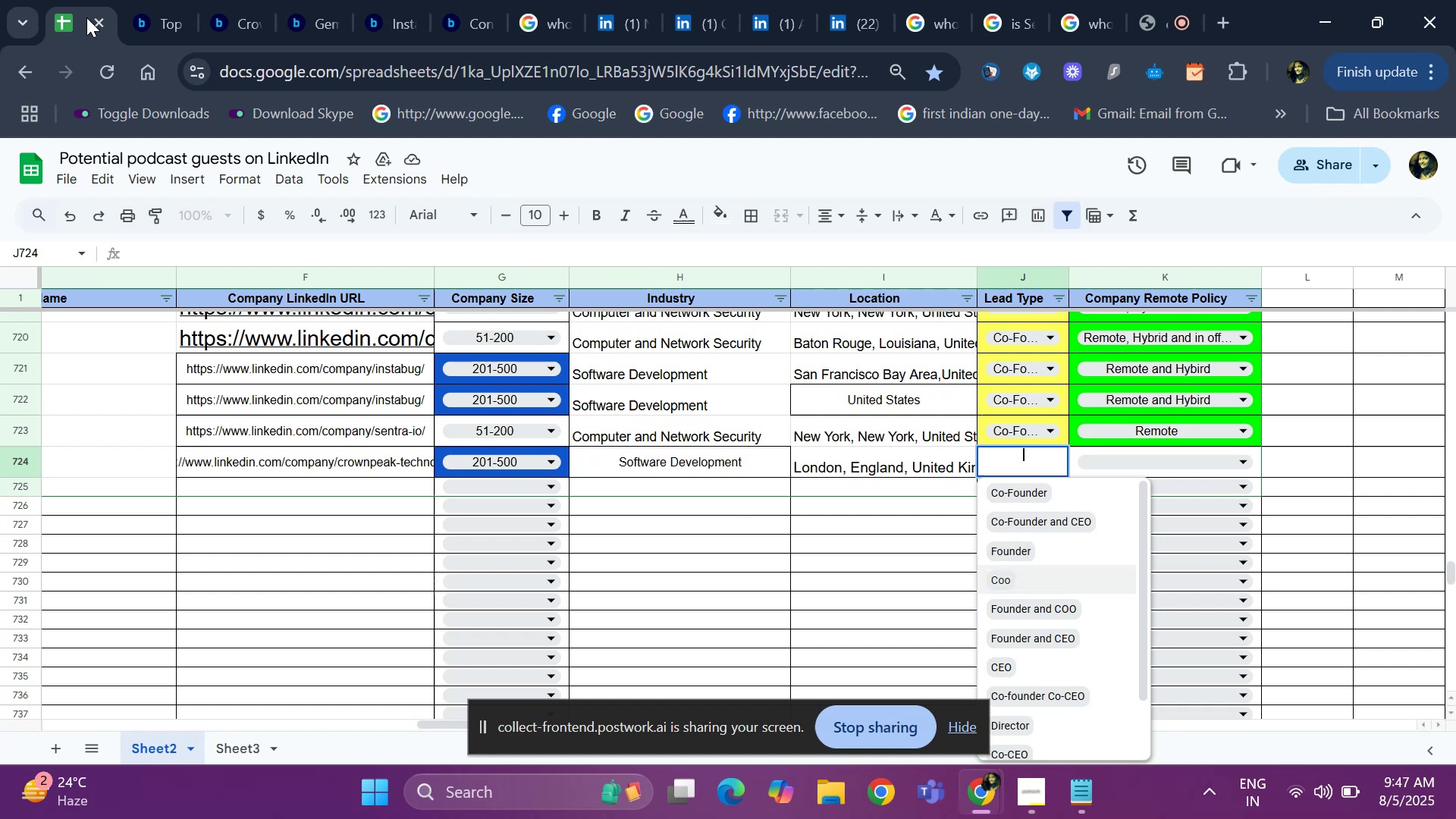 
key(ArrowDown)
 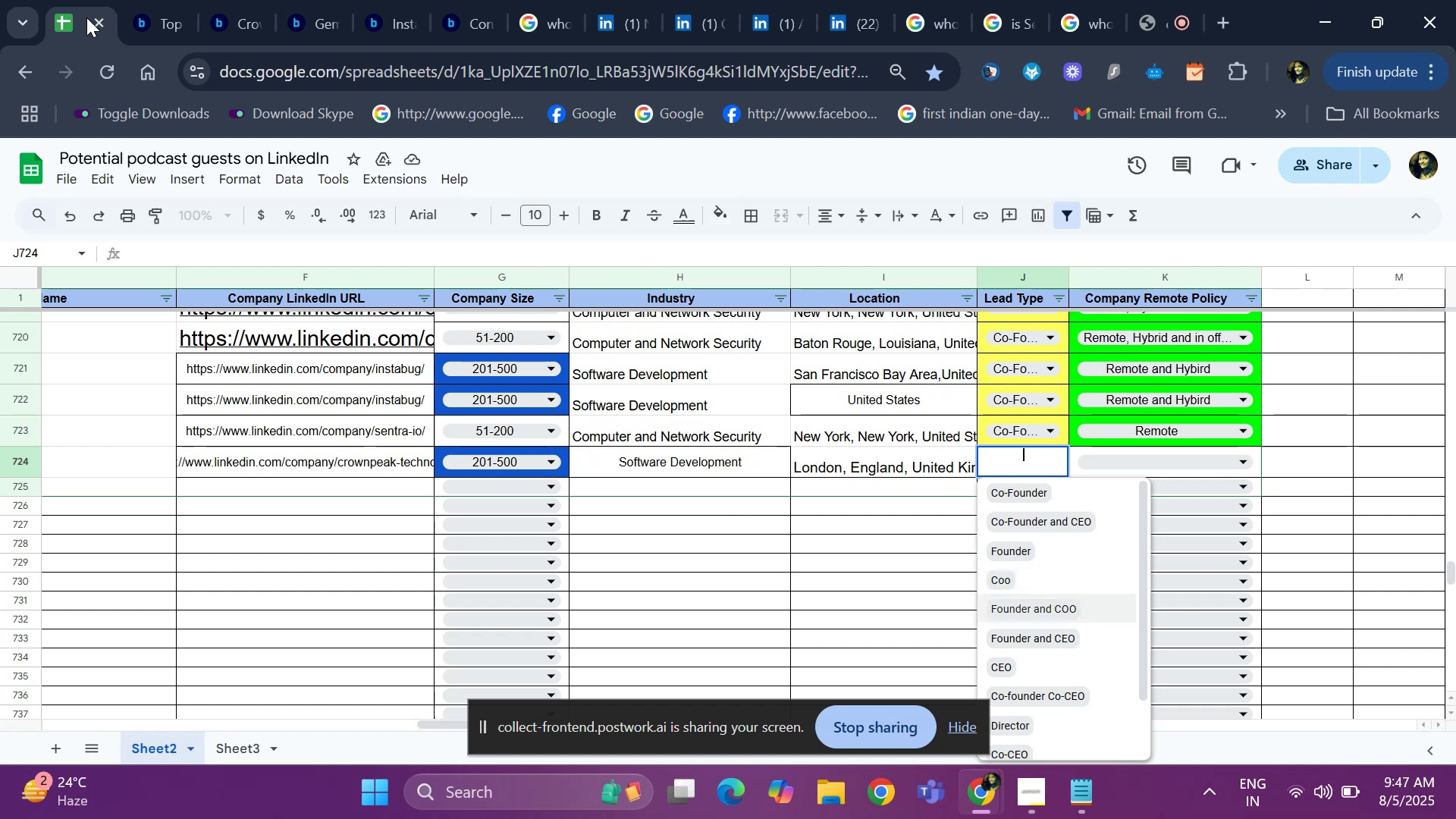 
key(ArrowDown)
 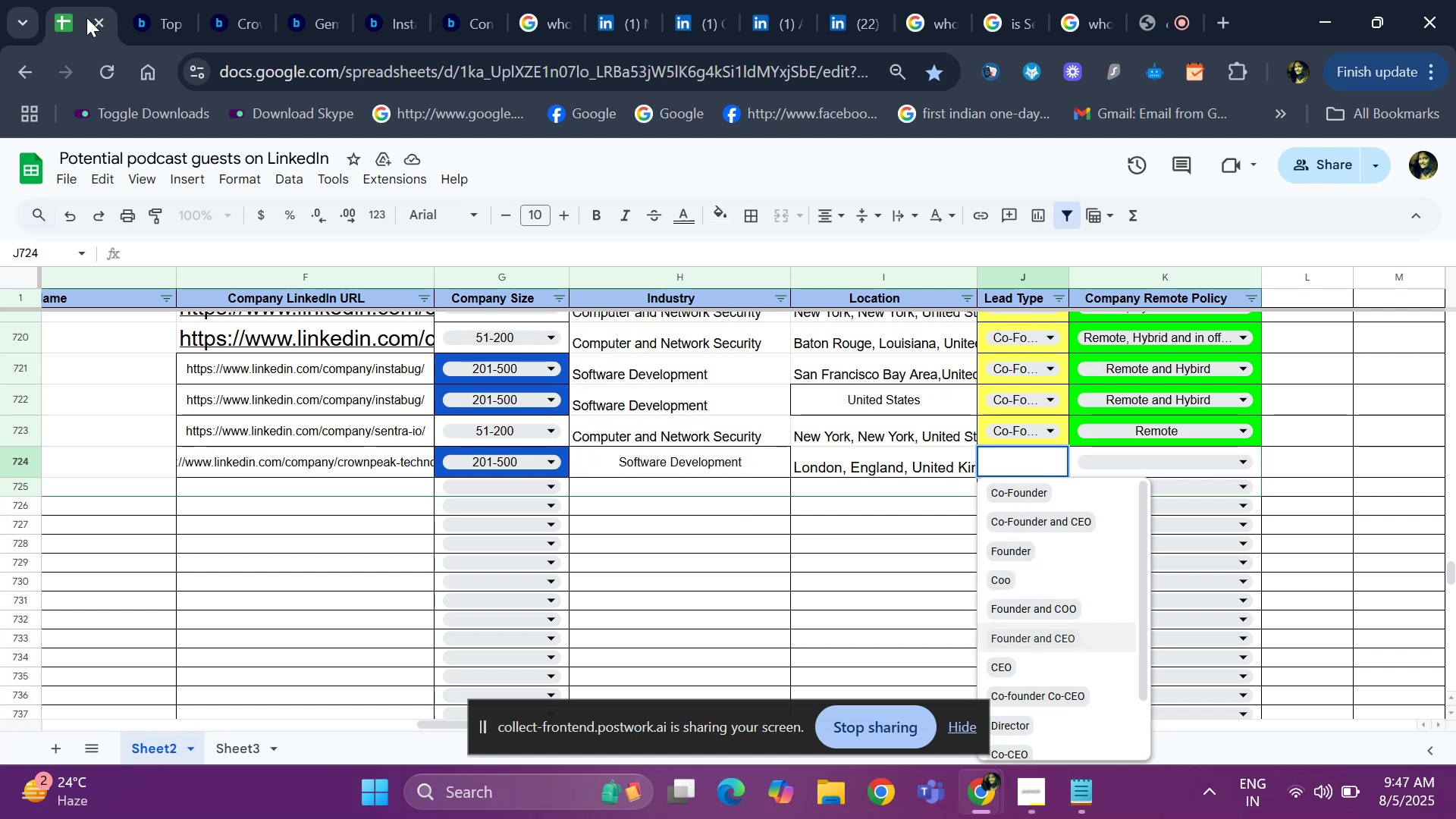 
key(ArrowDown)
 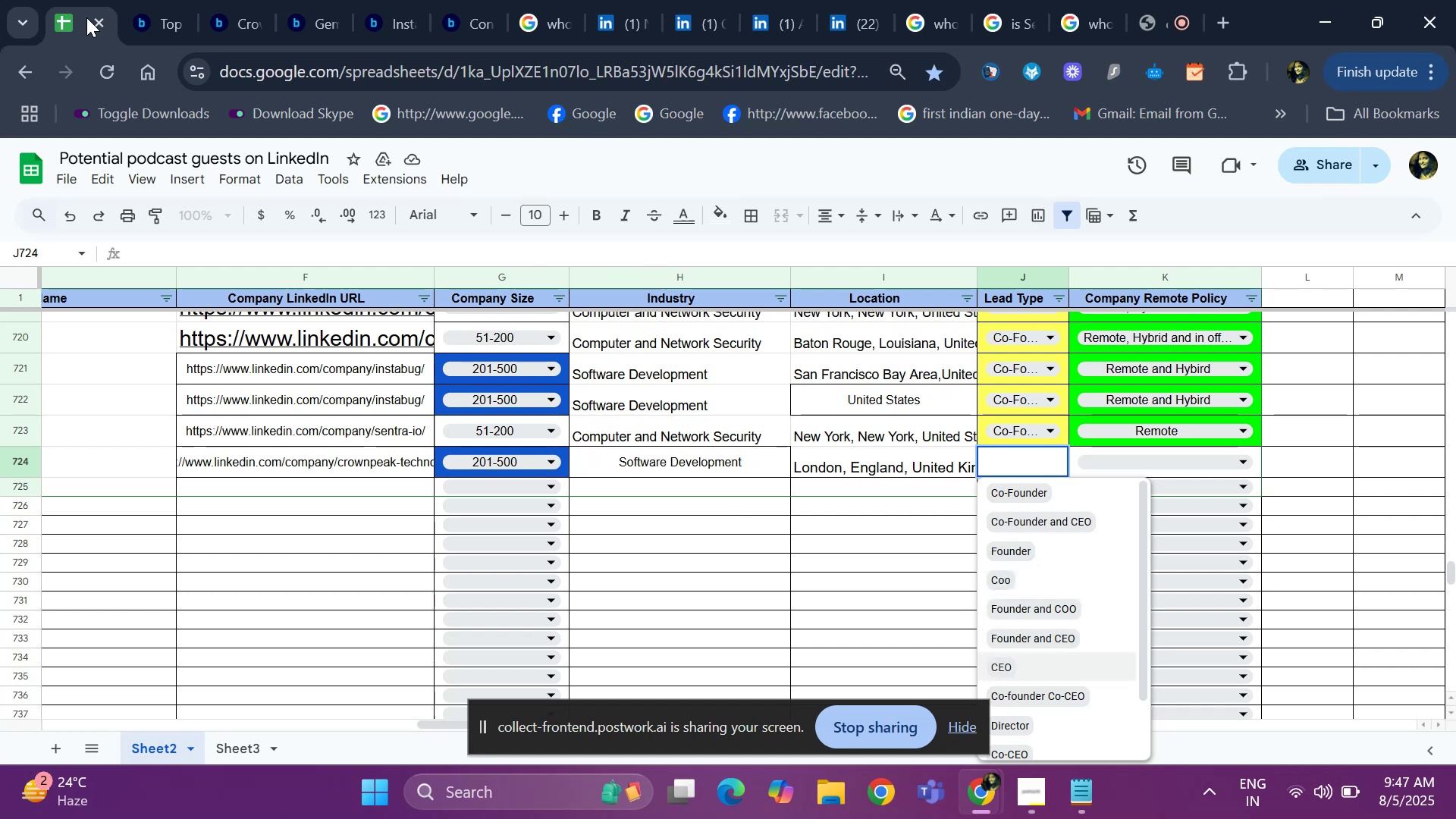 
key(Enter)
 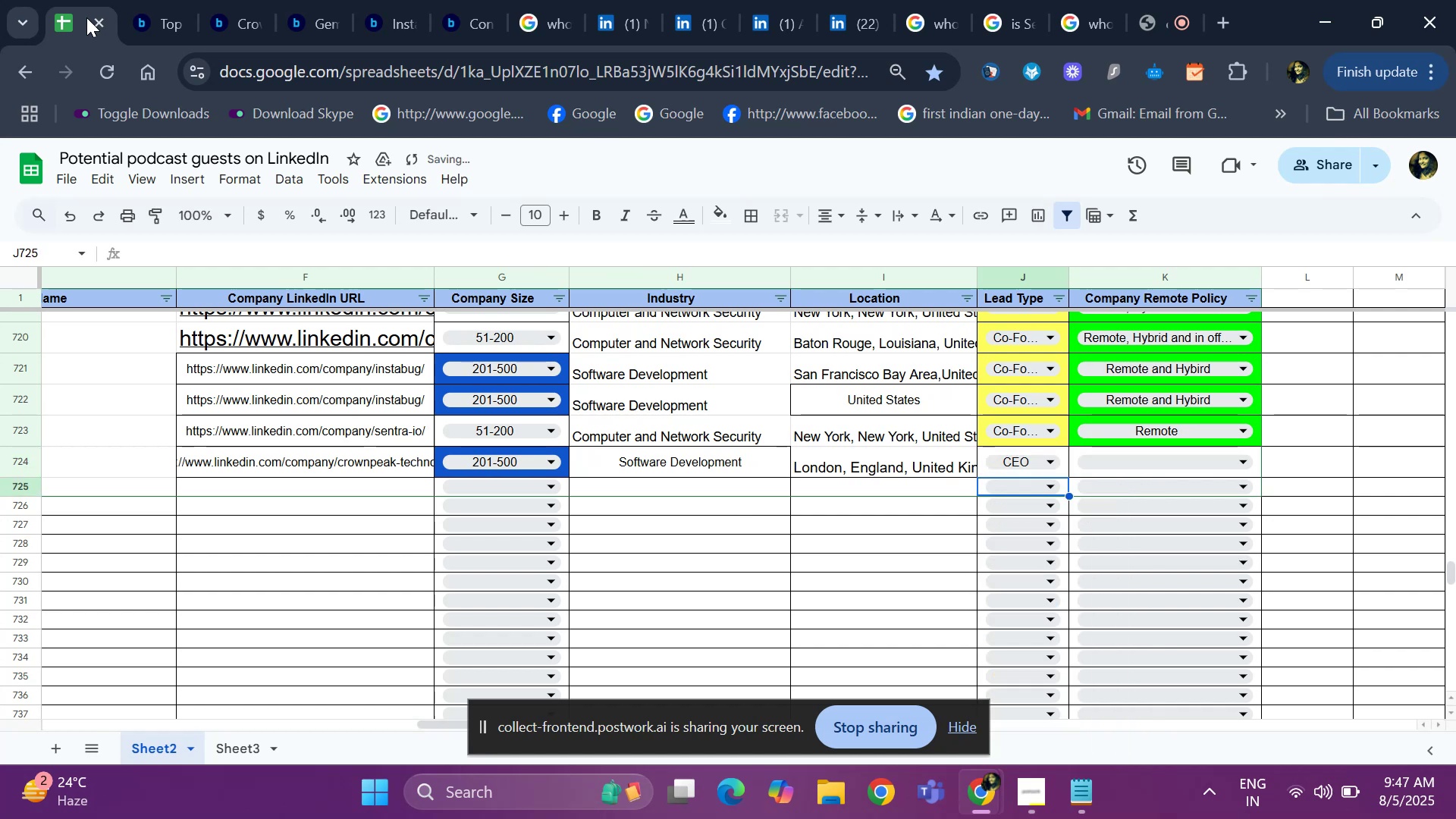 
key(ArrowUp)
 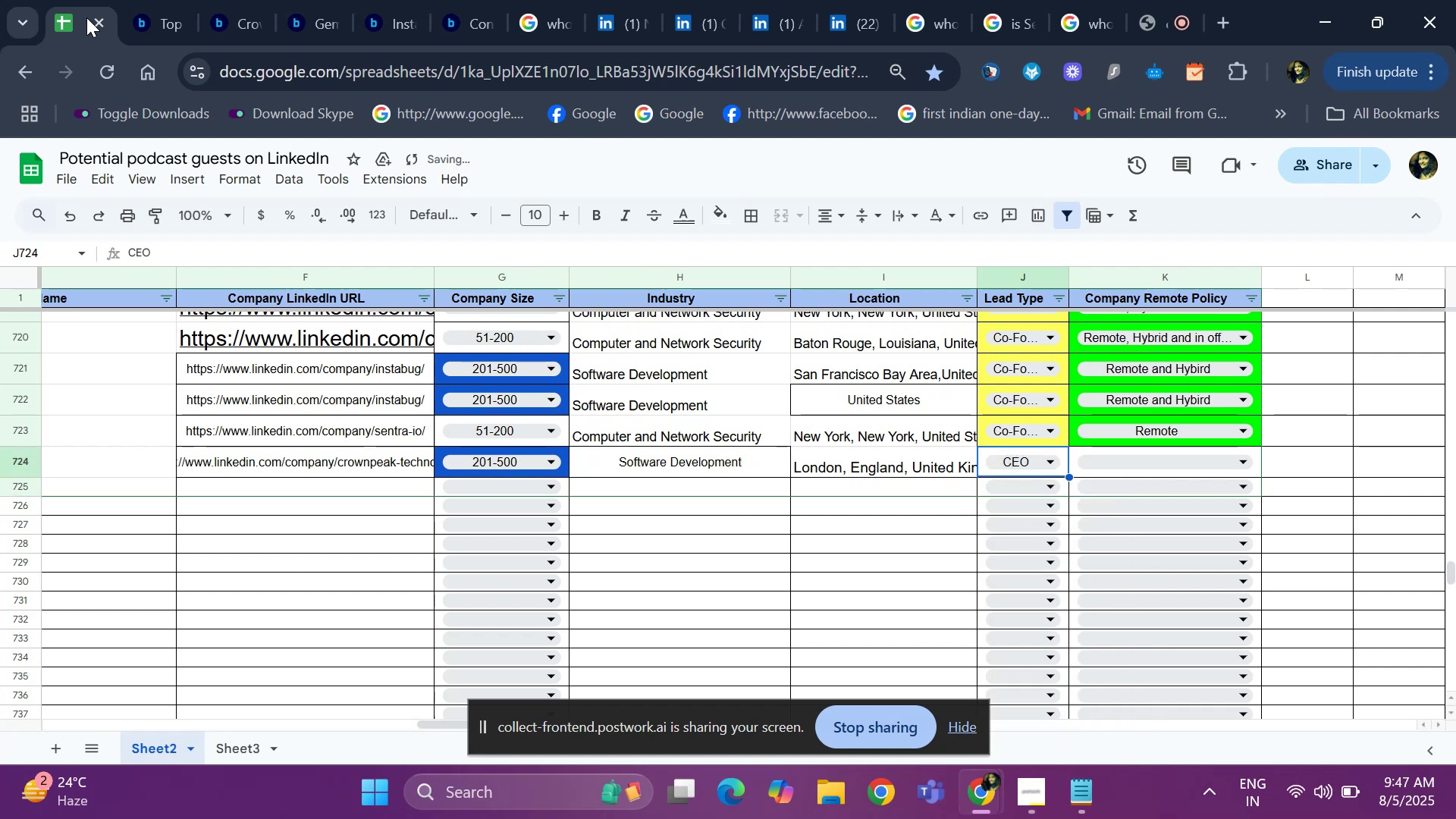 
key(ArrowLeft)
 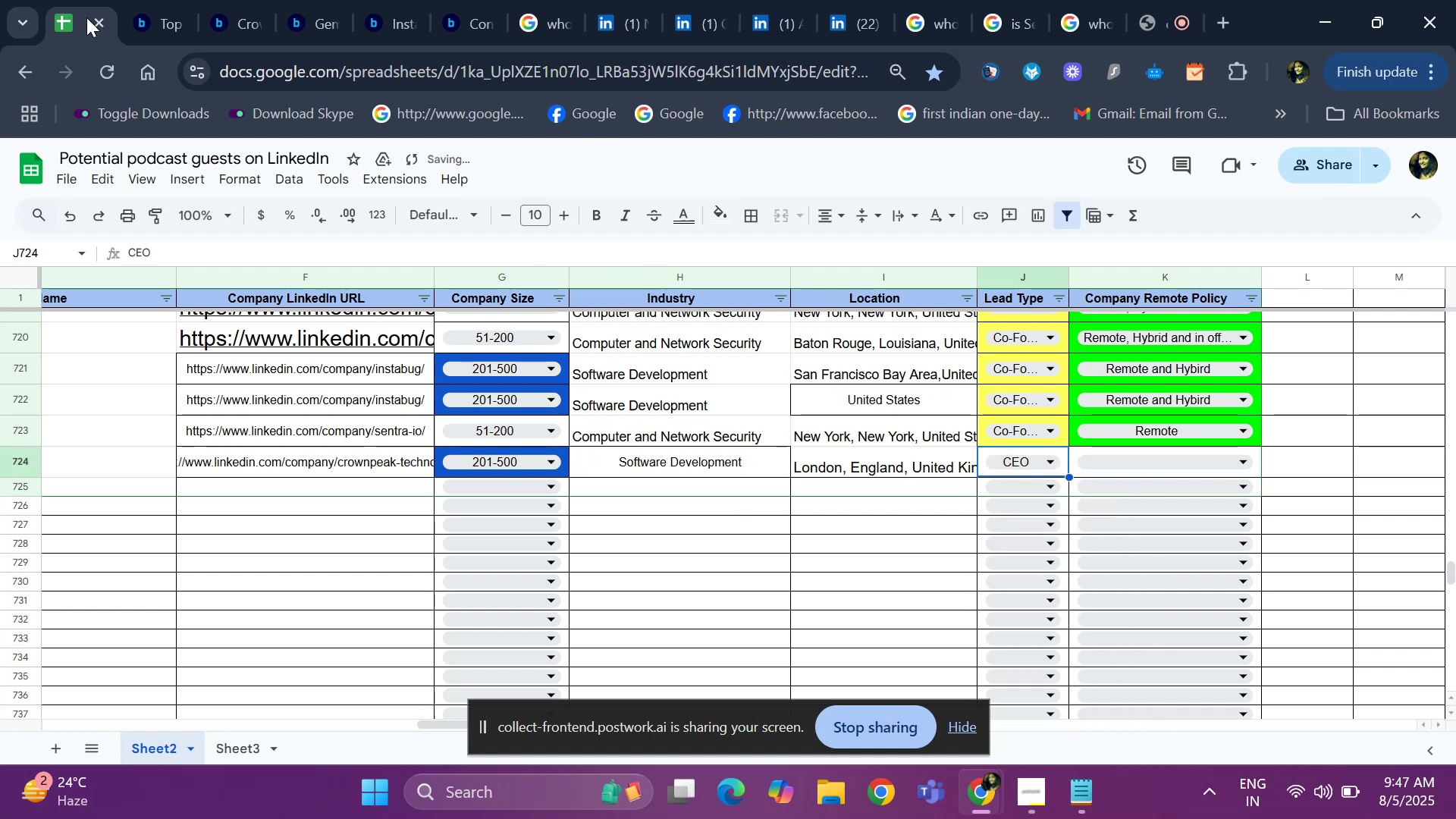 
key(ArrowLeft)
 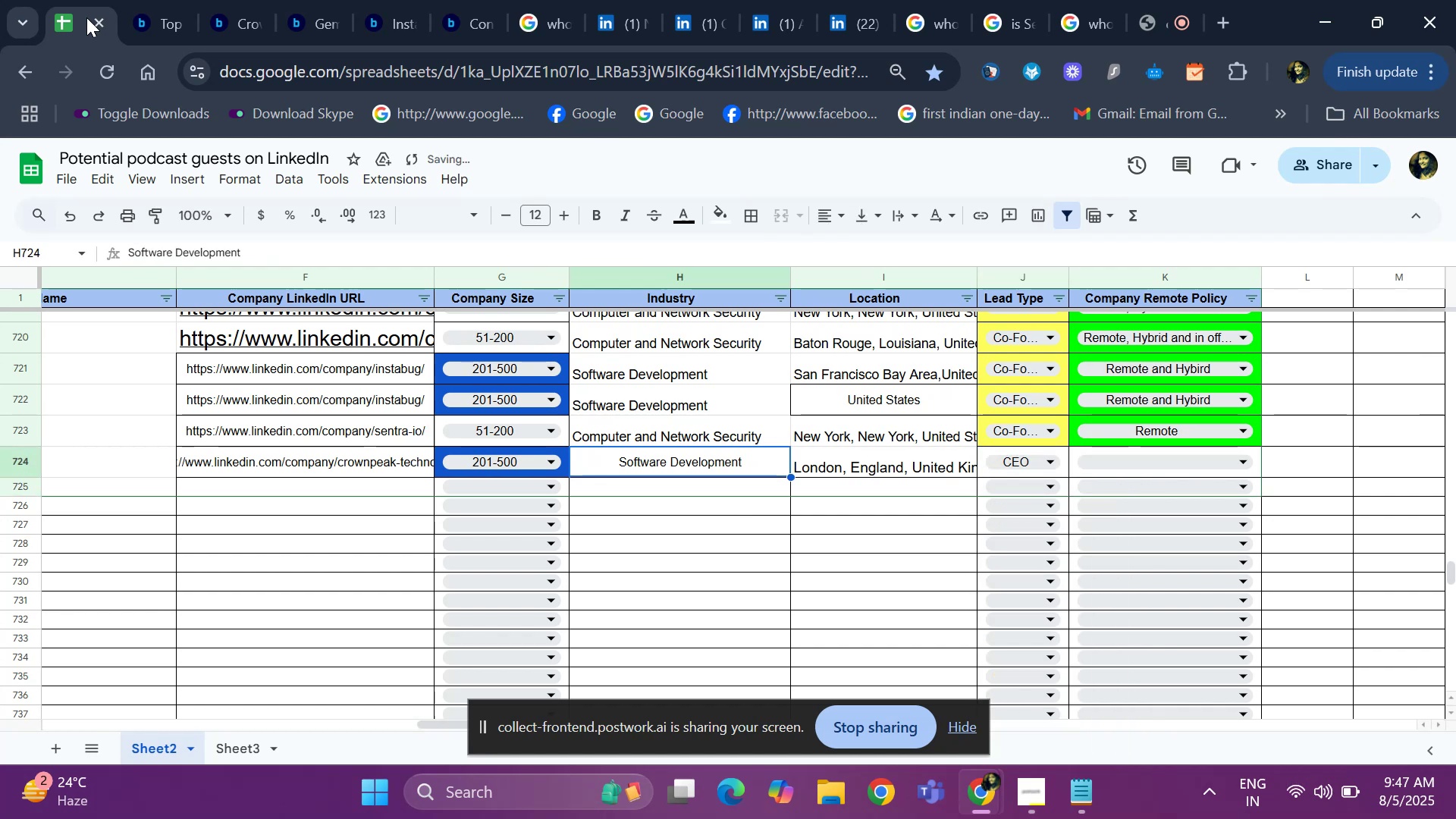 
key(ArrowLeft)
 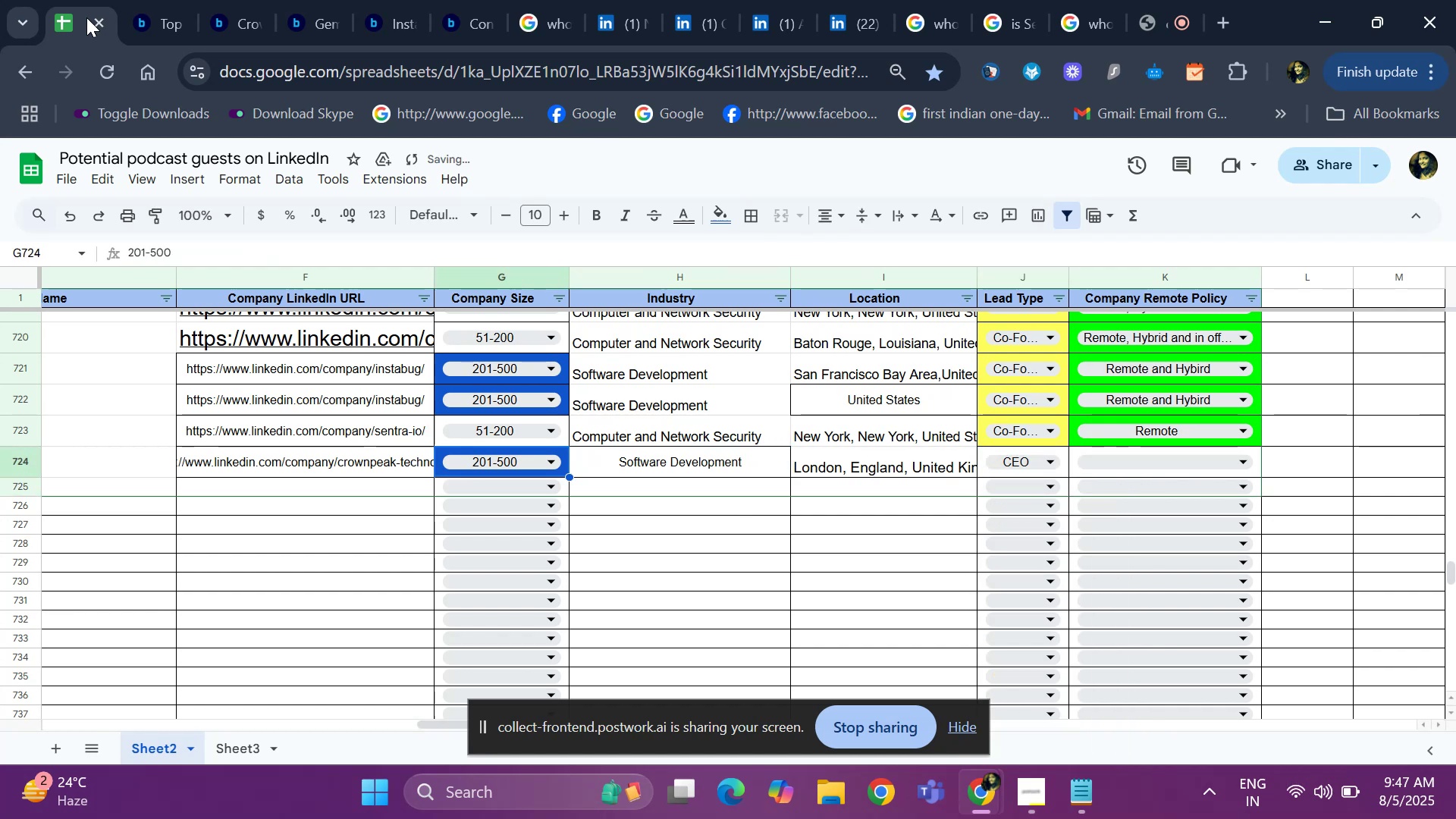 
key(ArrowLeft)
 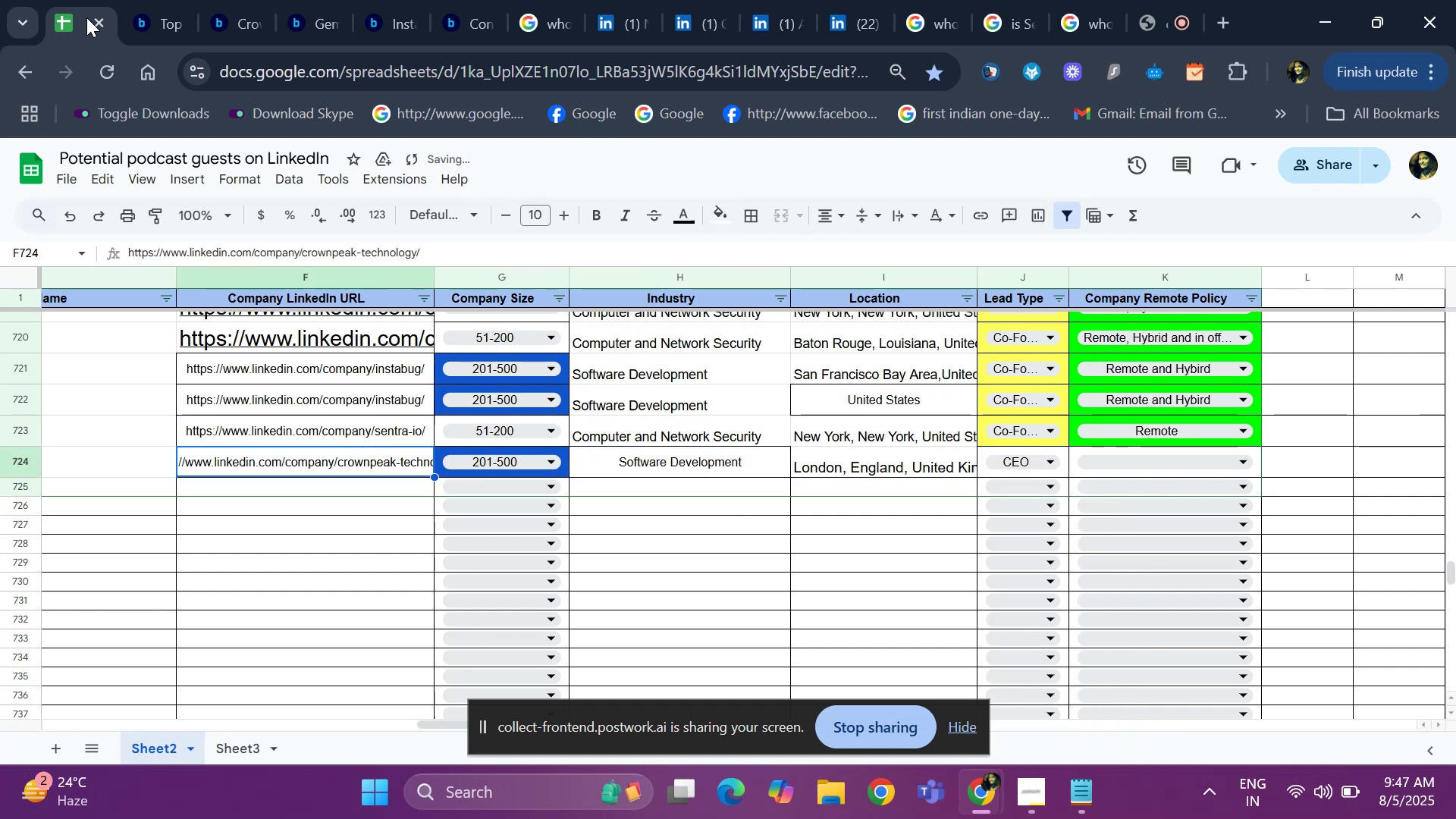 
key(ArrowLeft)
 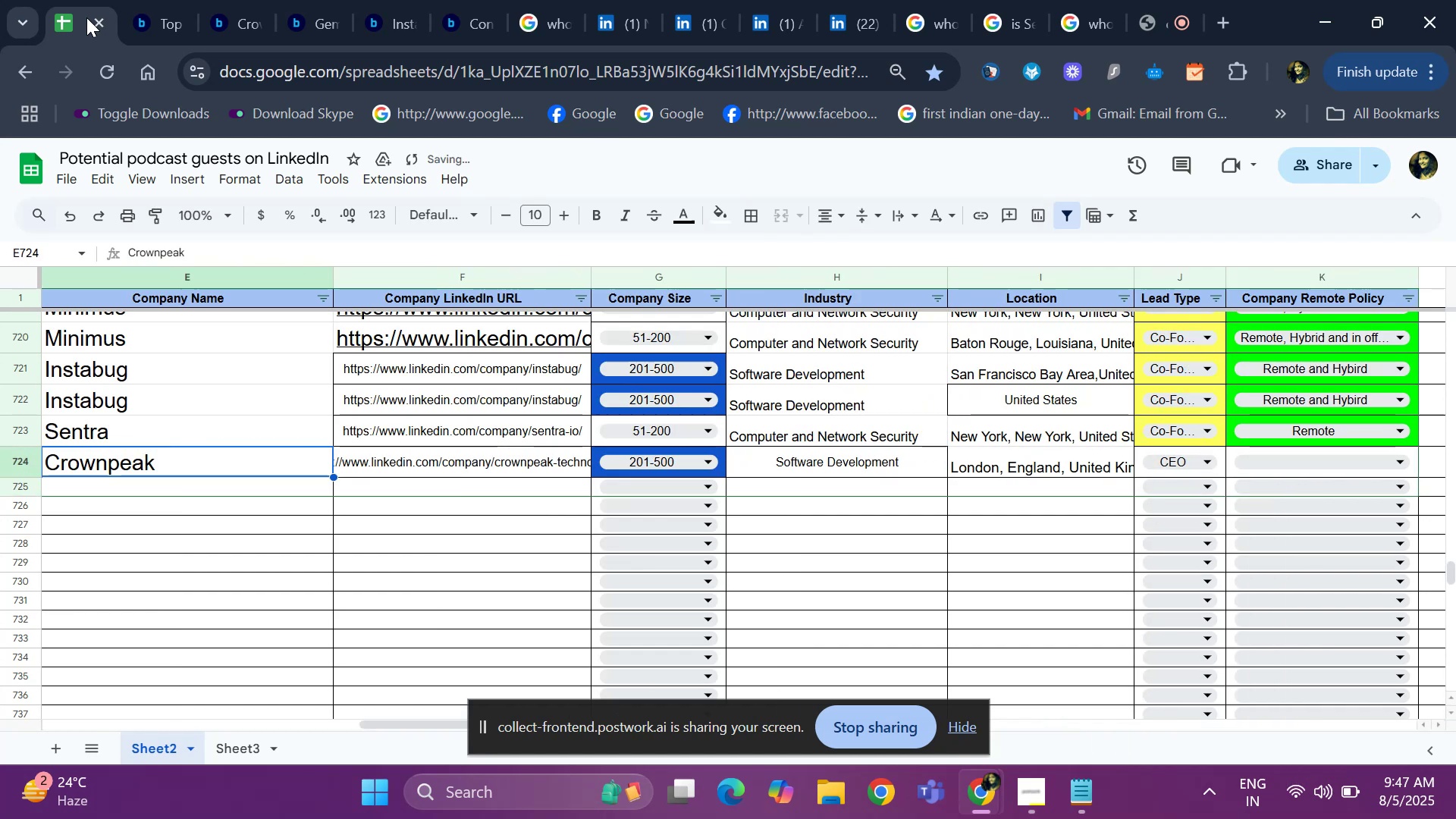 
key(ArrowLeft)
 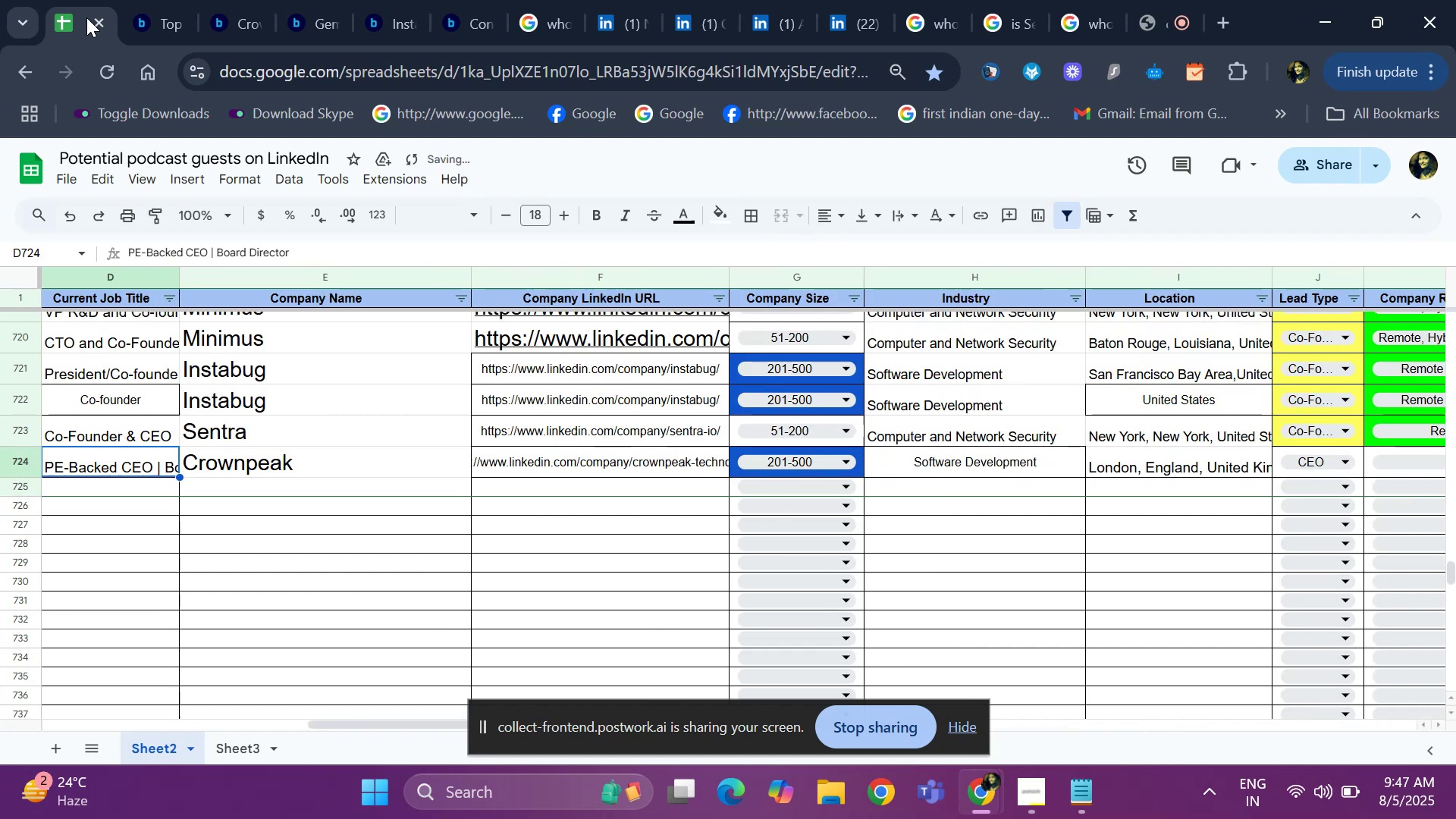 
key(ArrowRight)
 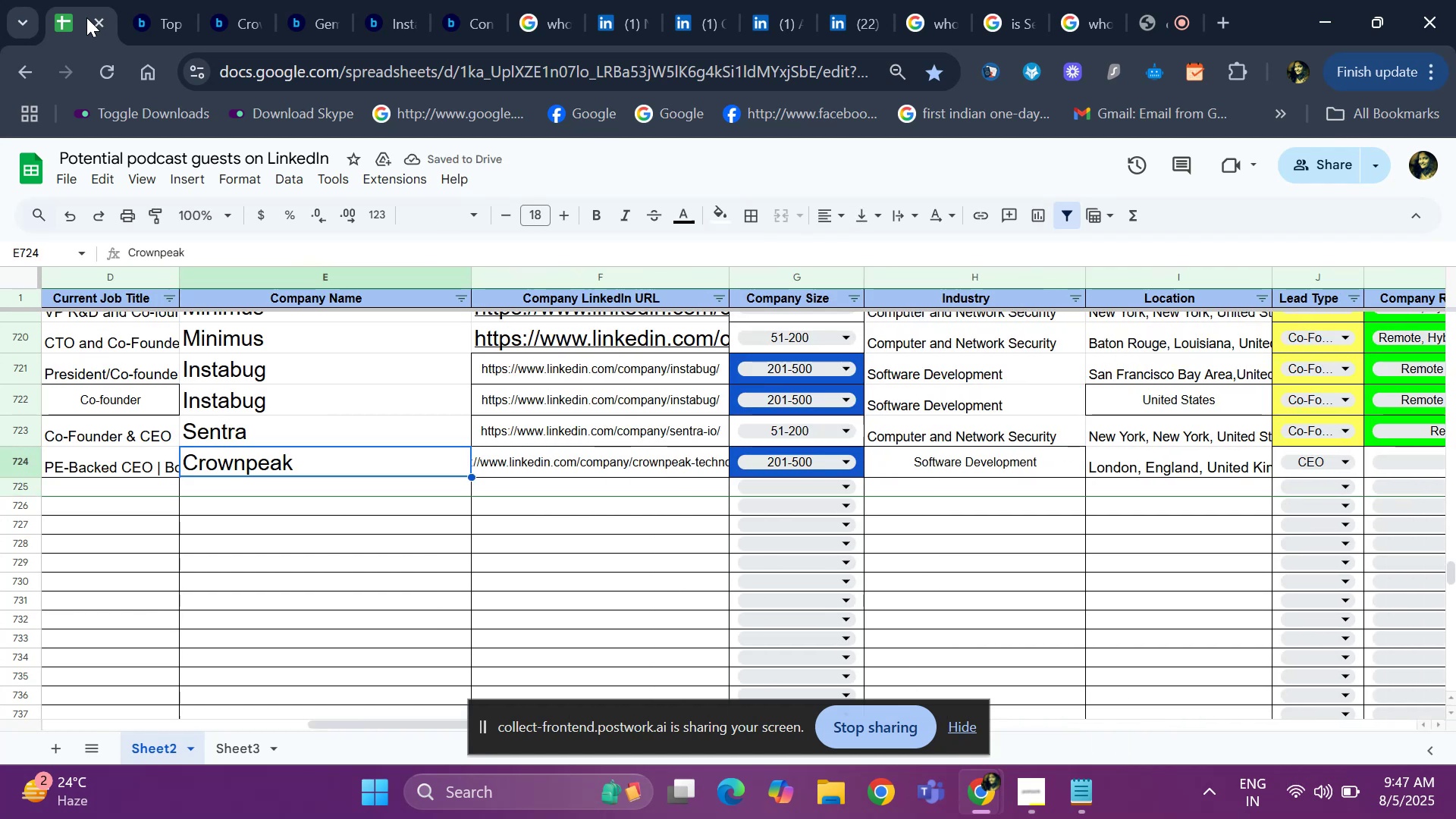 
key(Control+C)
 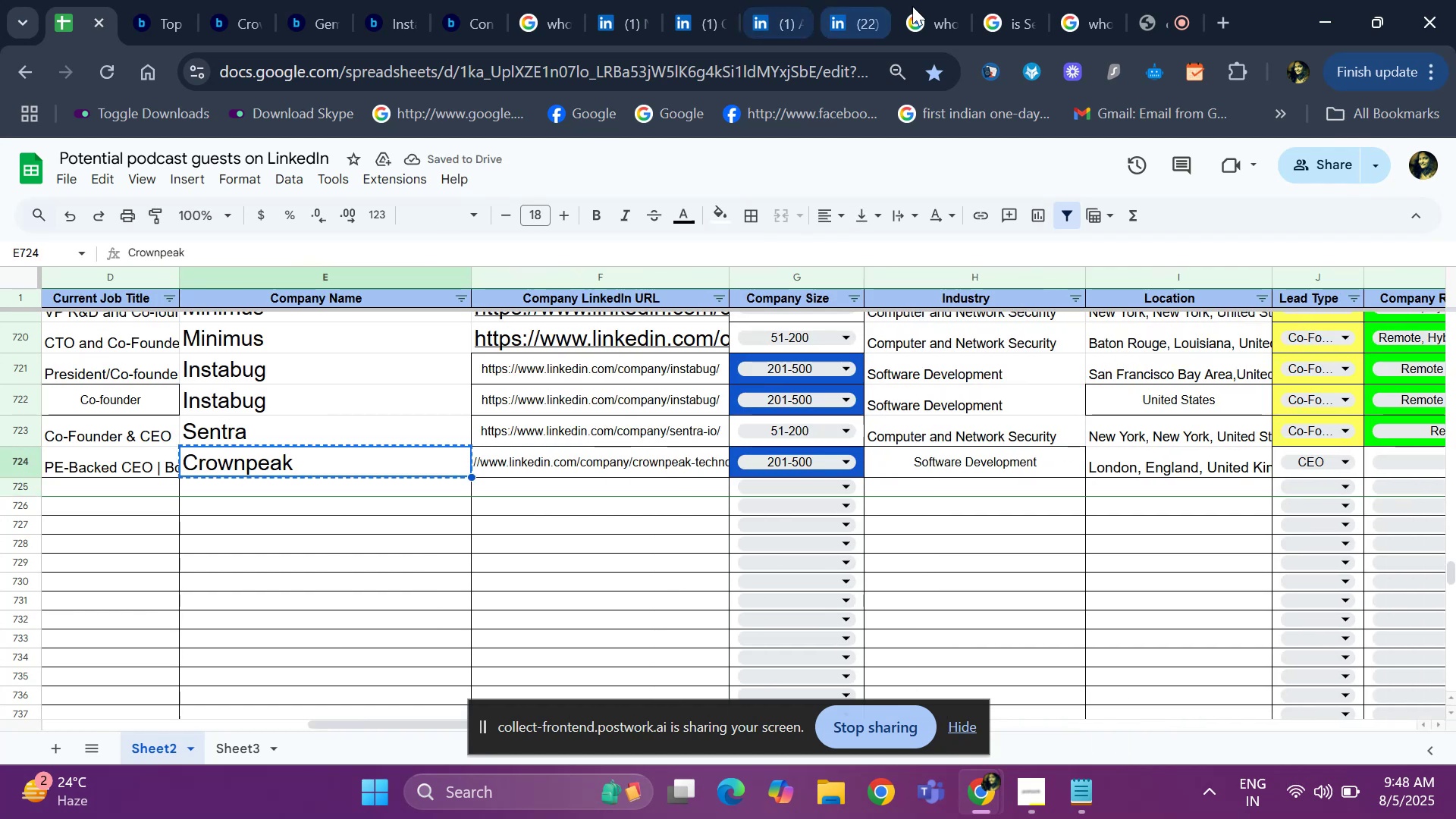 
left_click([991, 5])
 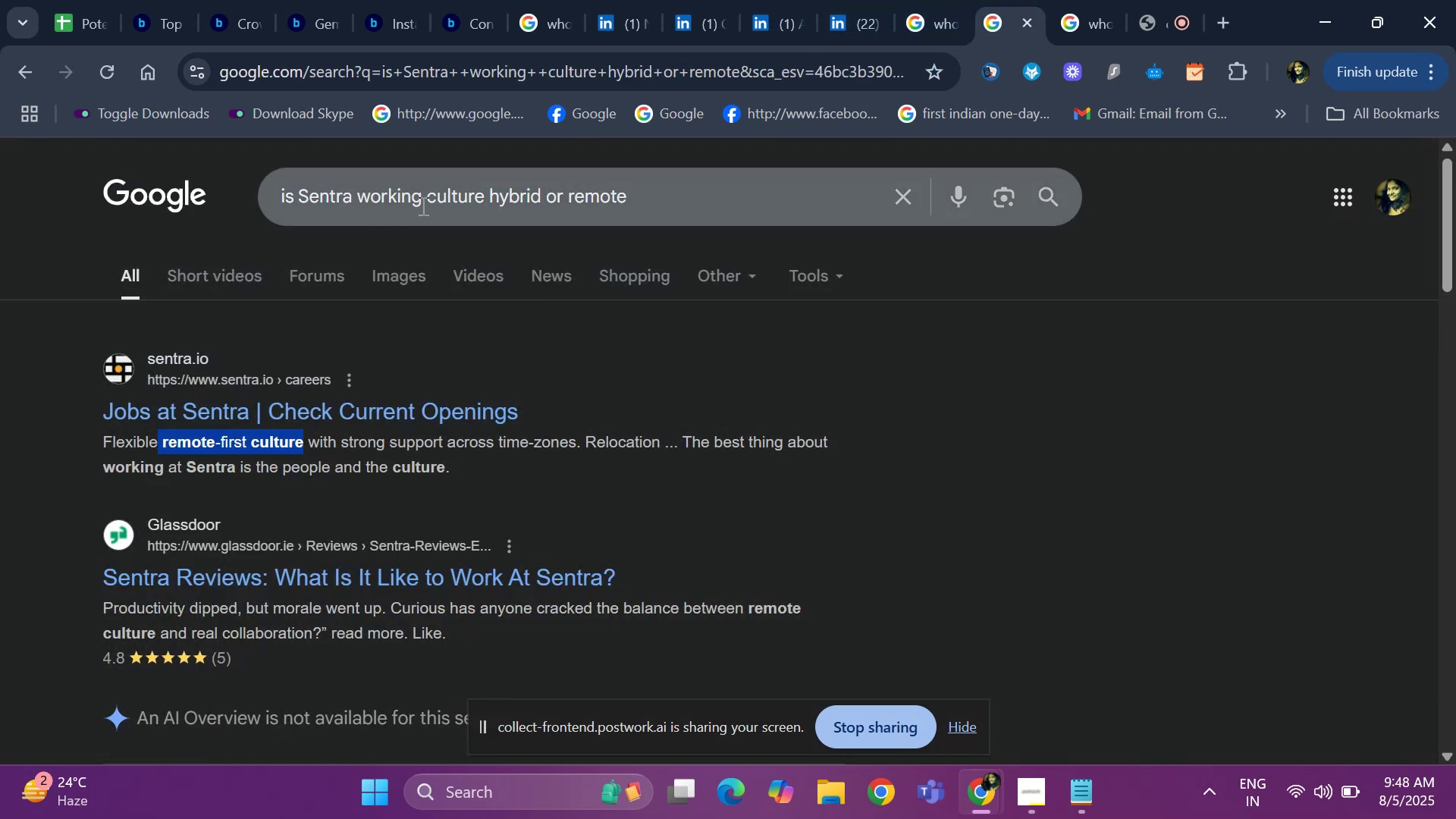 
left_click([422, 206])
 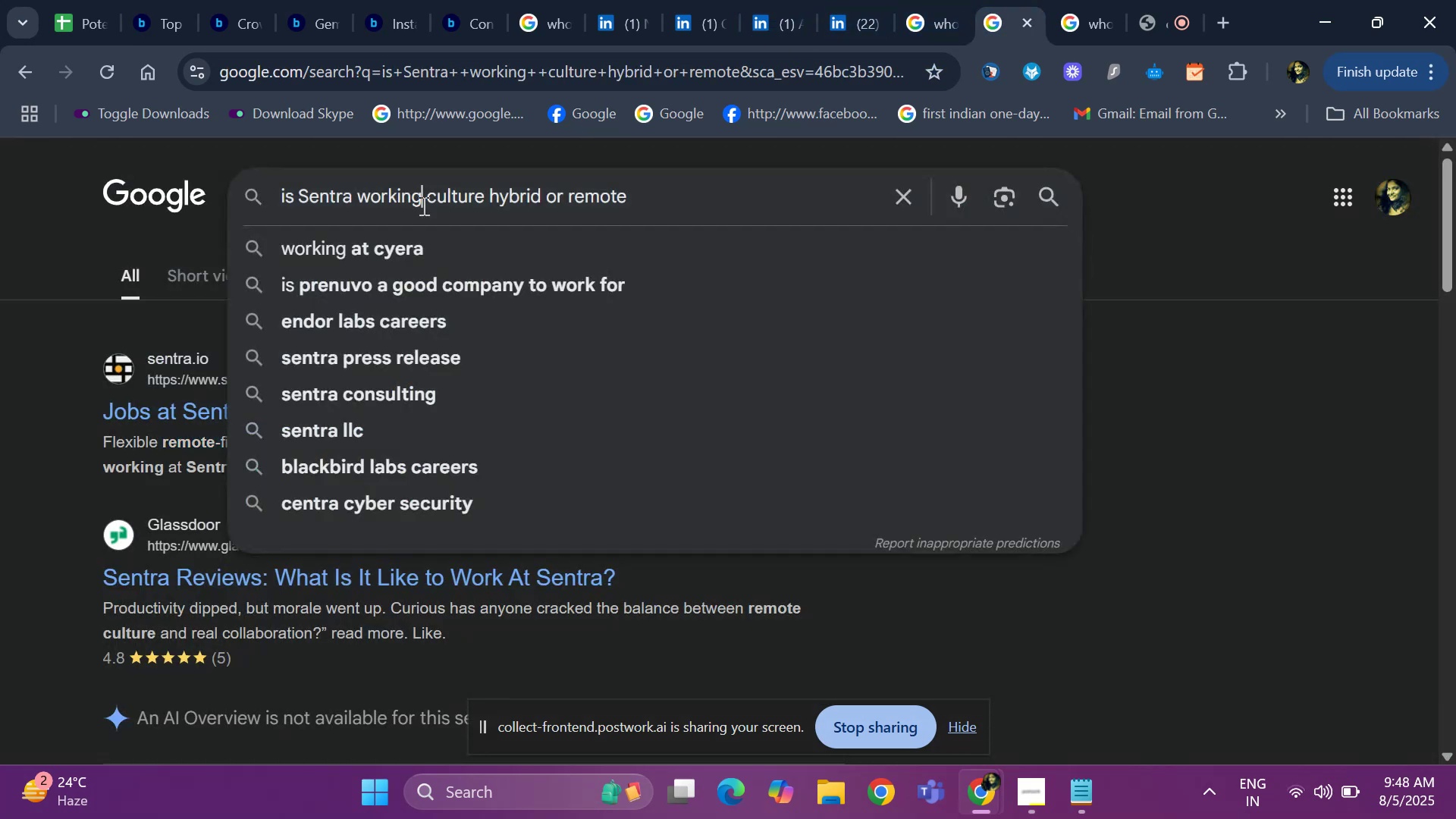 
hold_key(key=ArrowLeft, duration=0.72)
 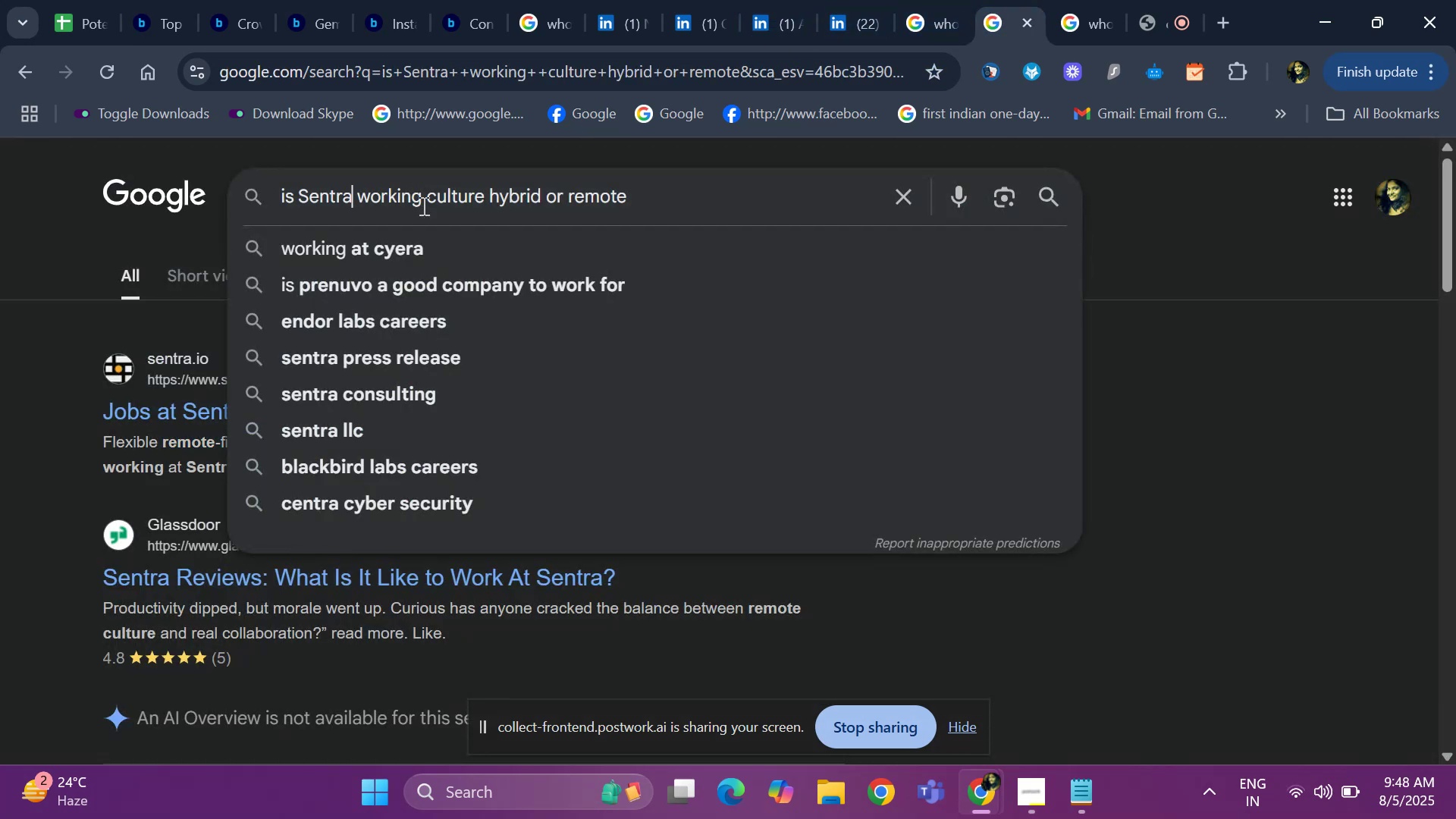 
key(Backspace)
 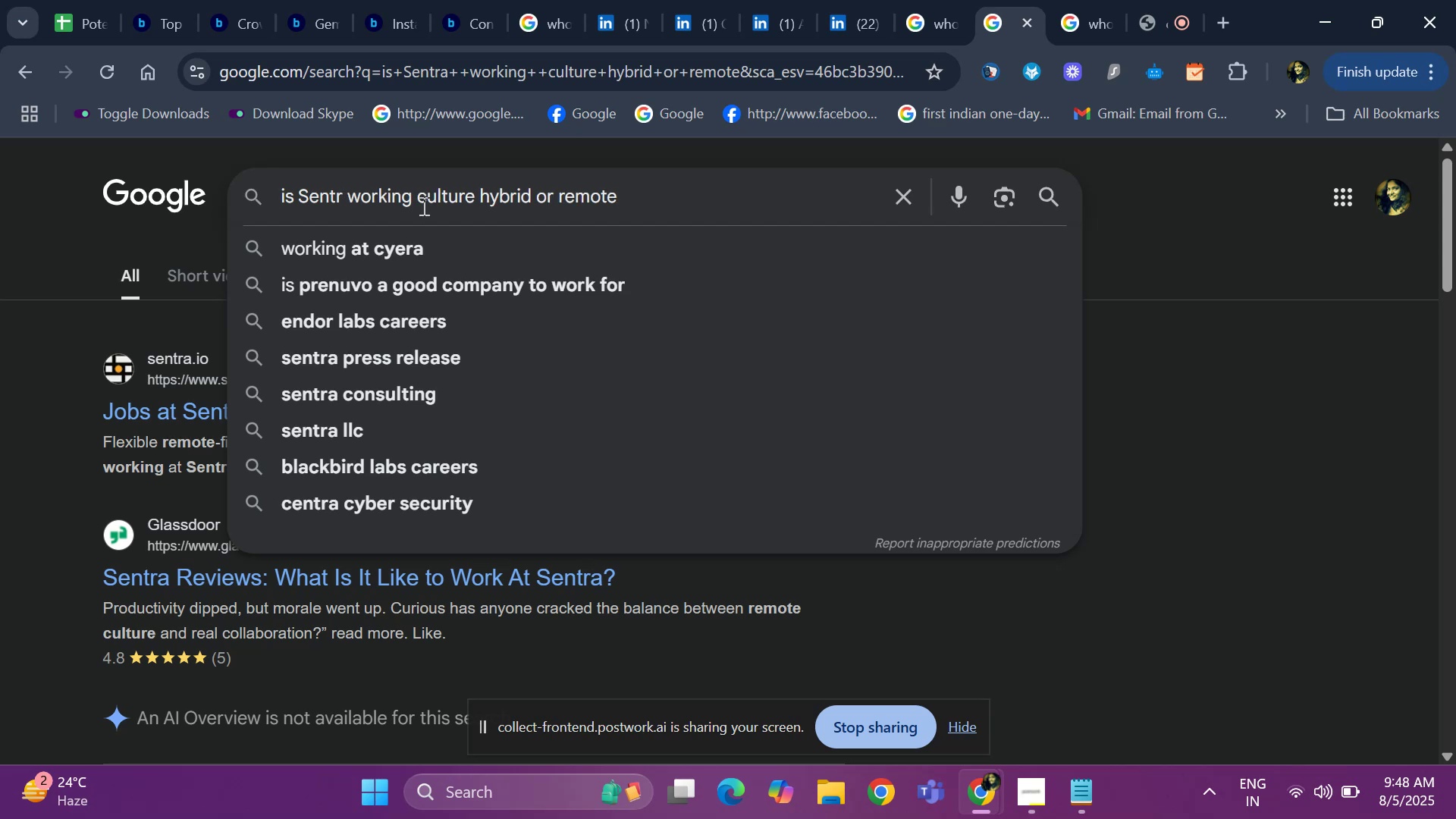 
key(Backspace)
 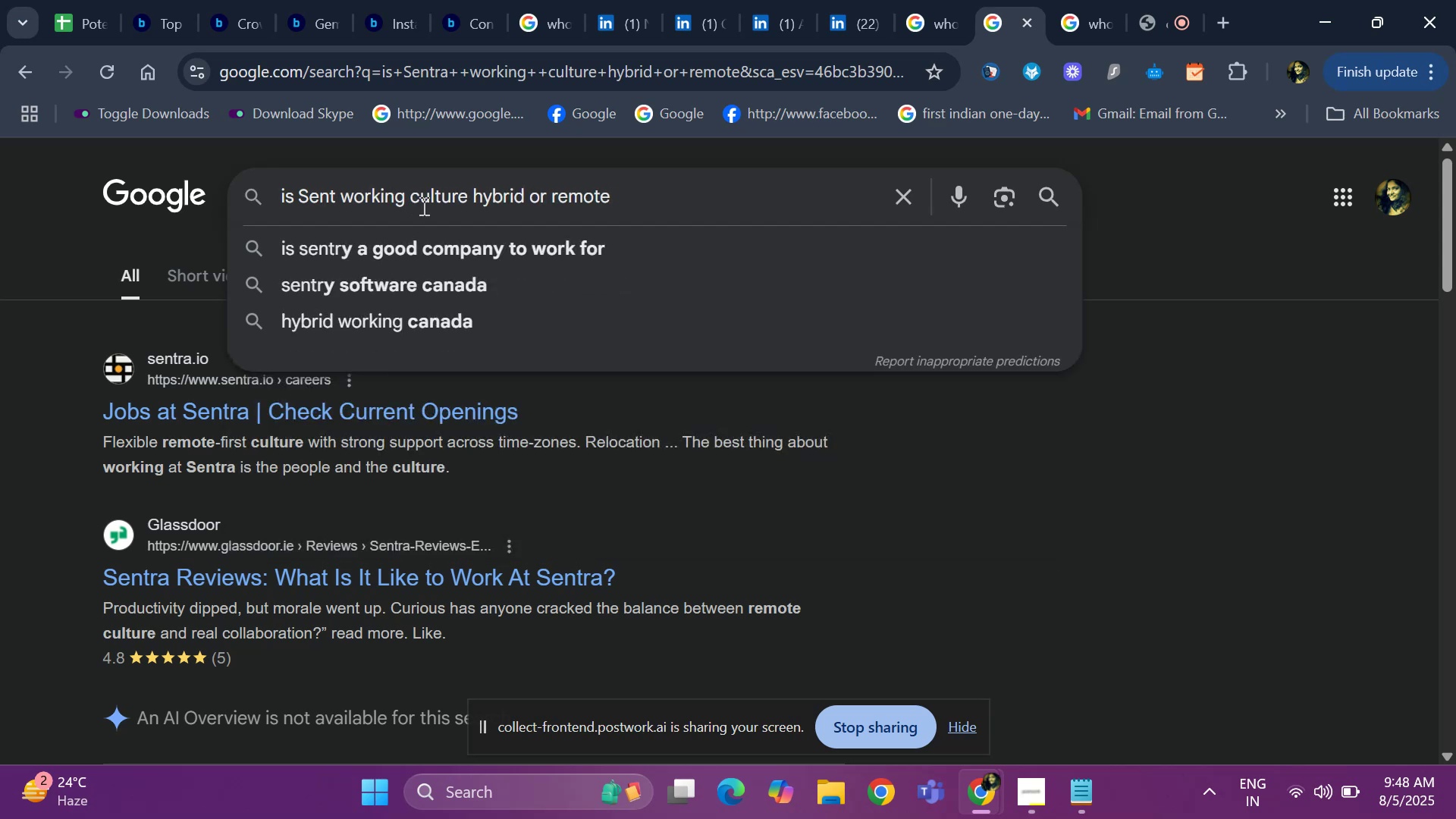 
key(Backspace)
 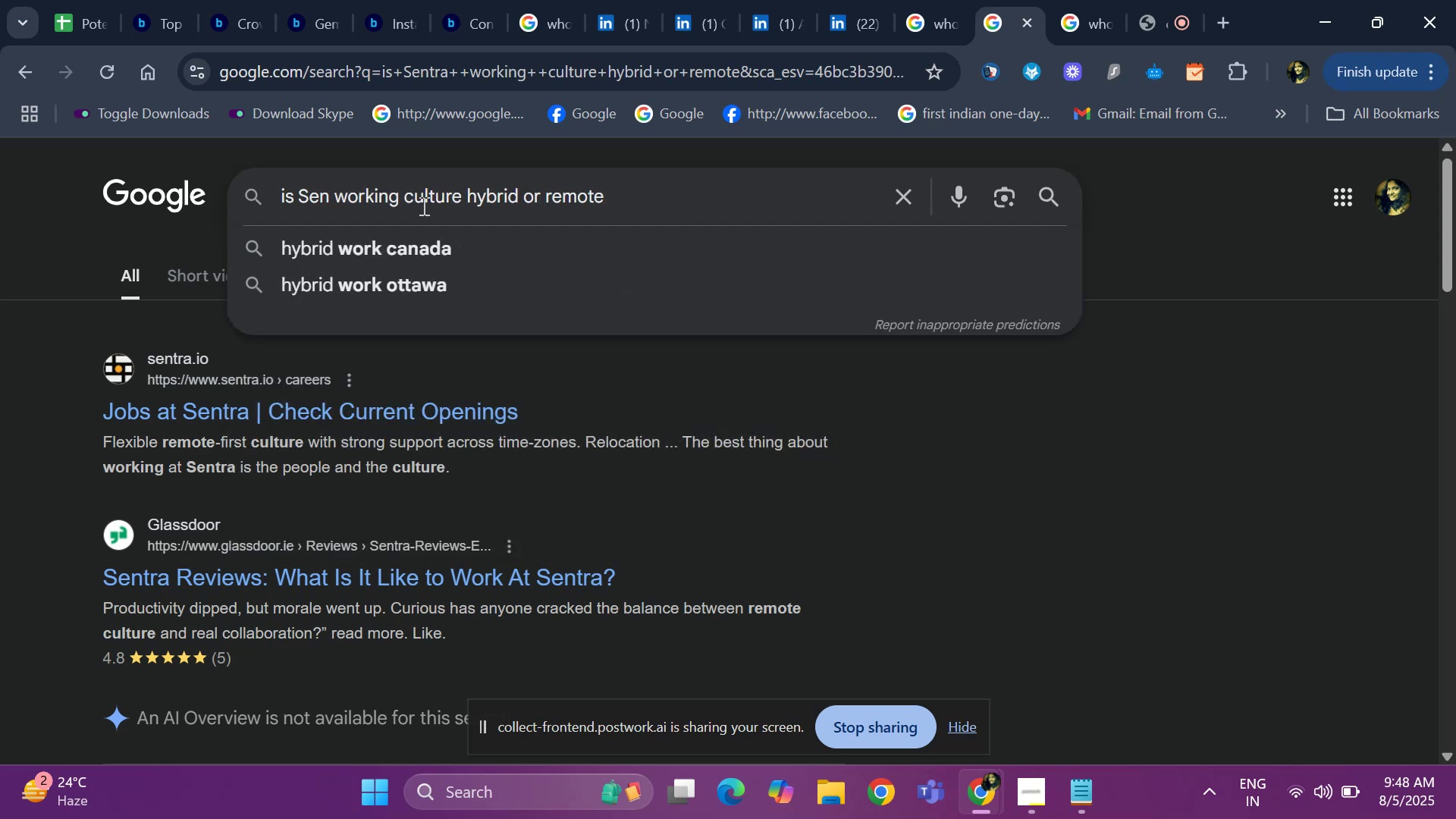 
key(Backspace)
 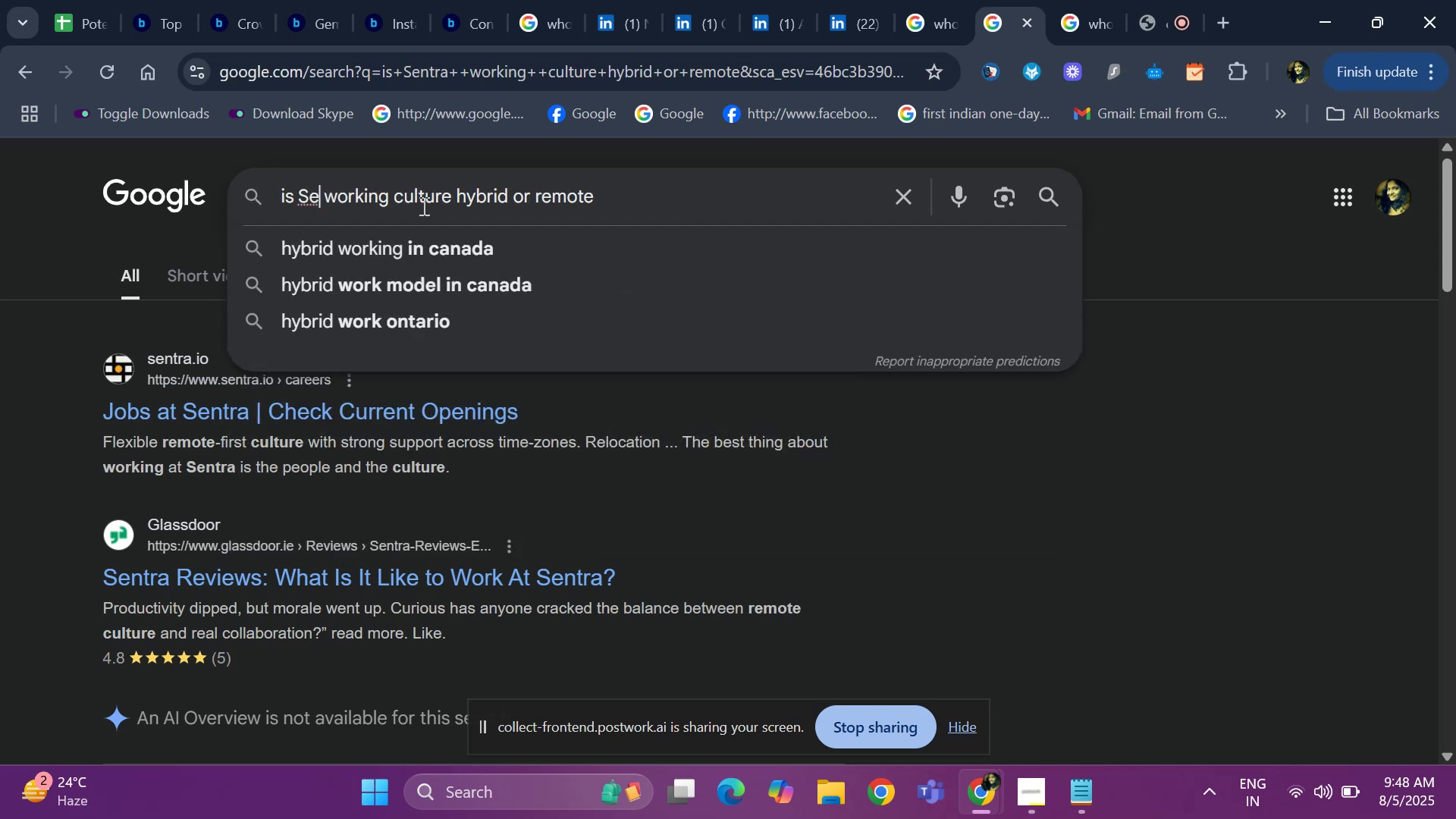 
key(Backspace)
 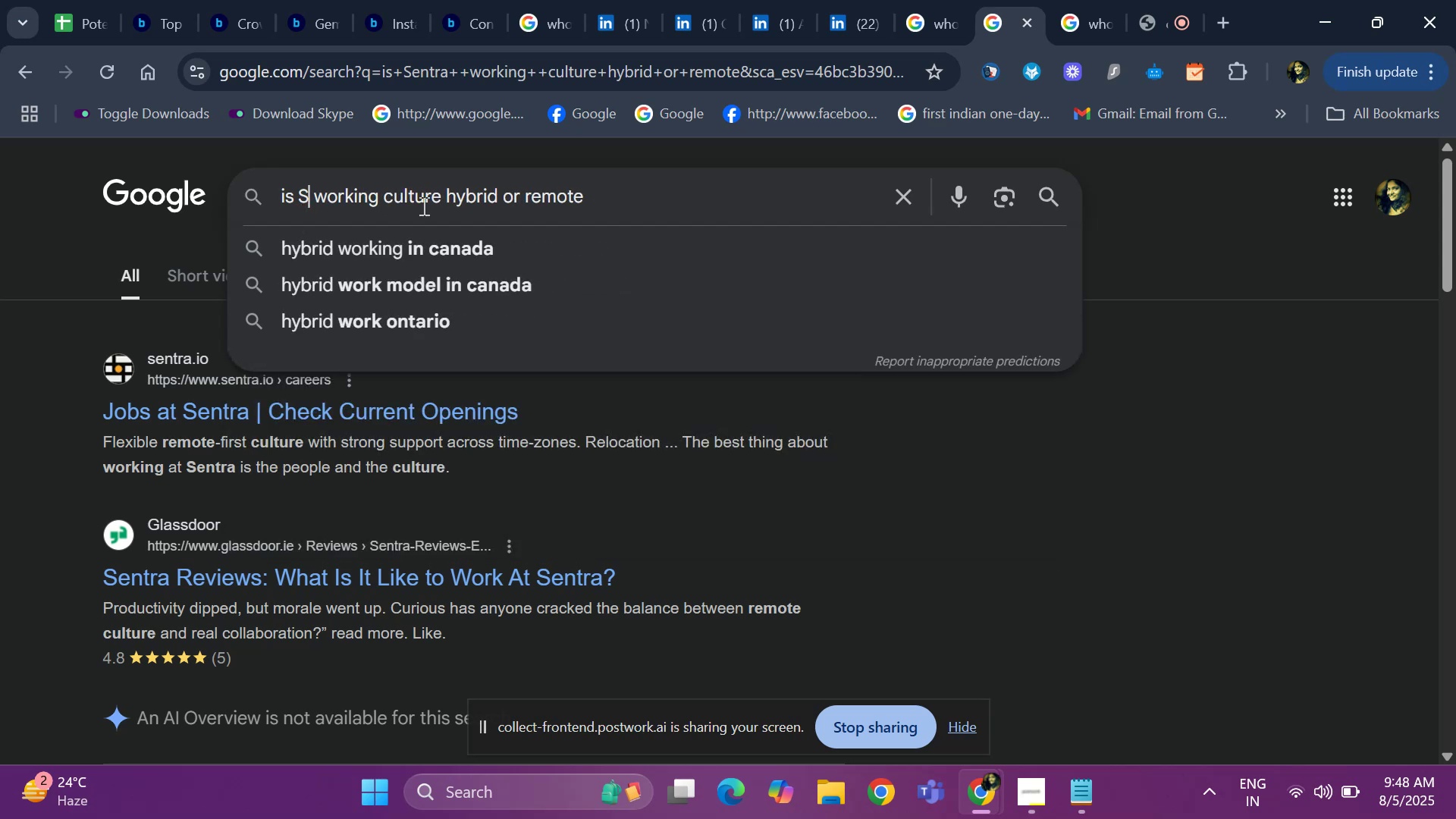 
key(Backspace)
 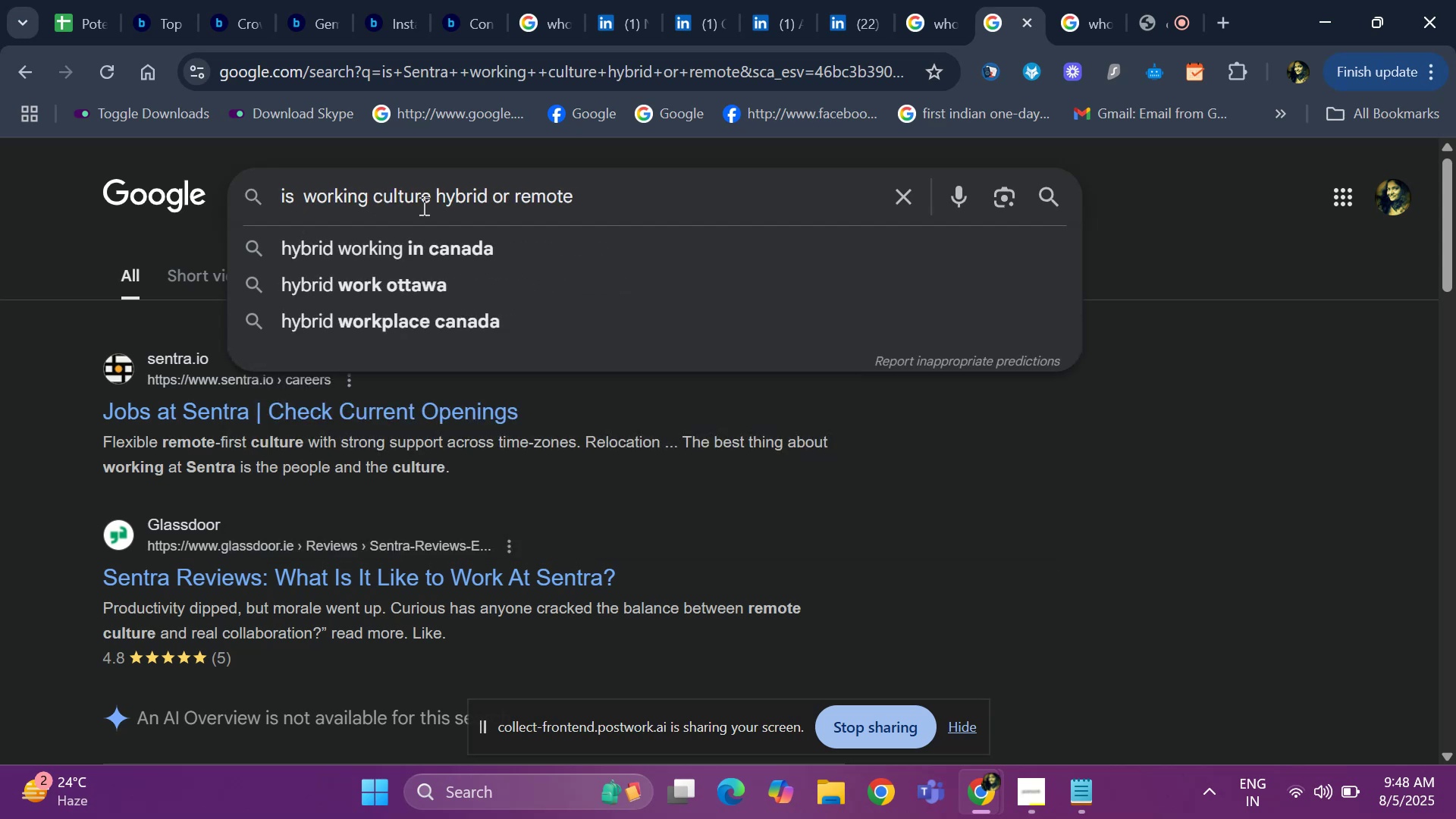 
key(Control+V)
 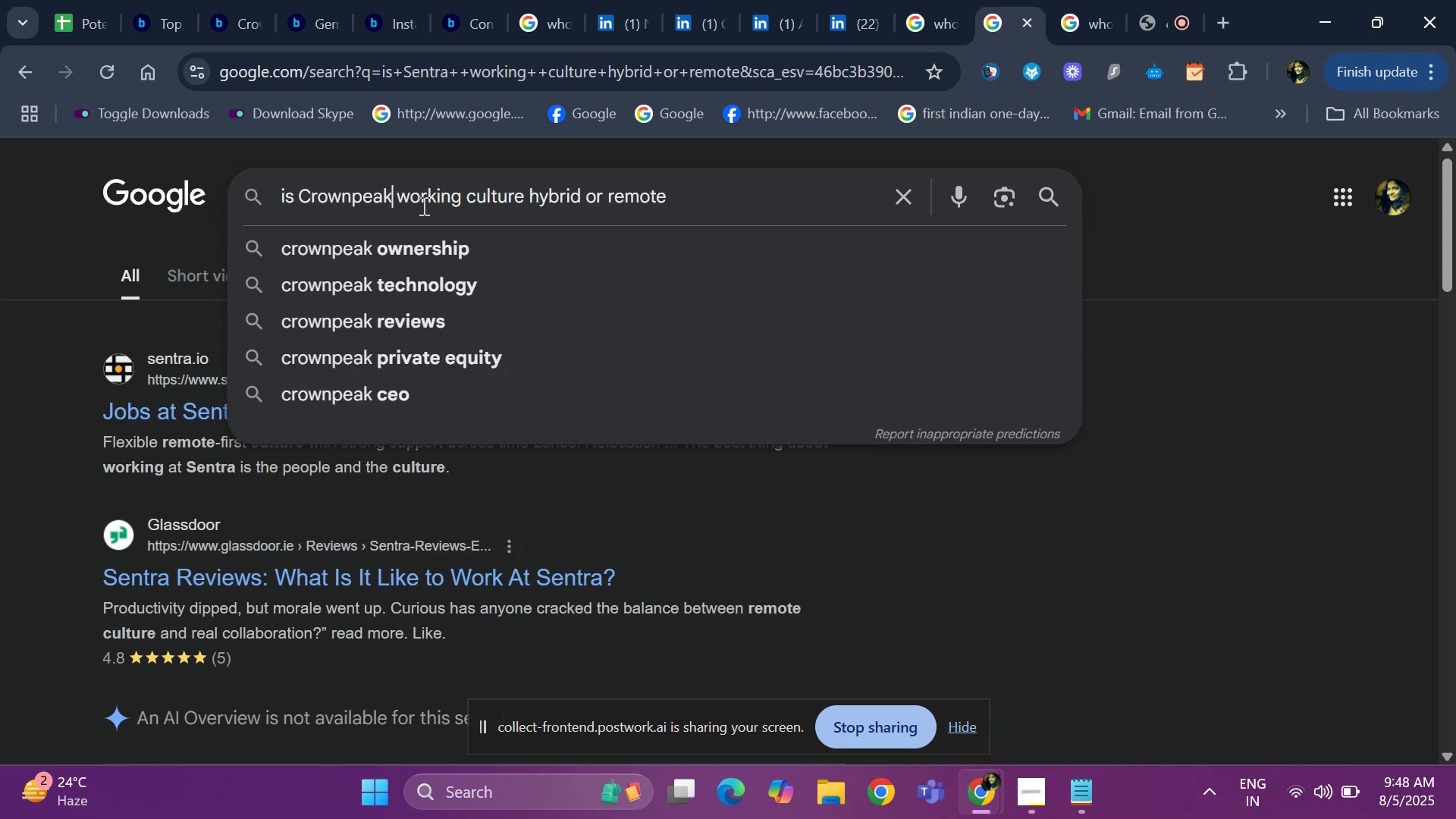 
key(Enter)
 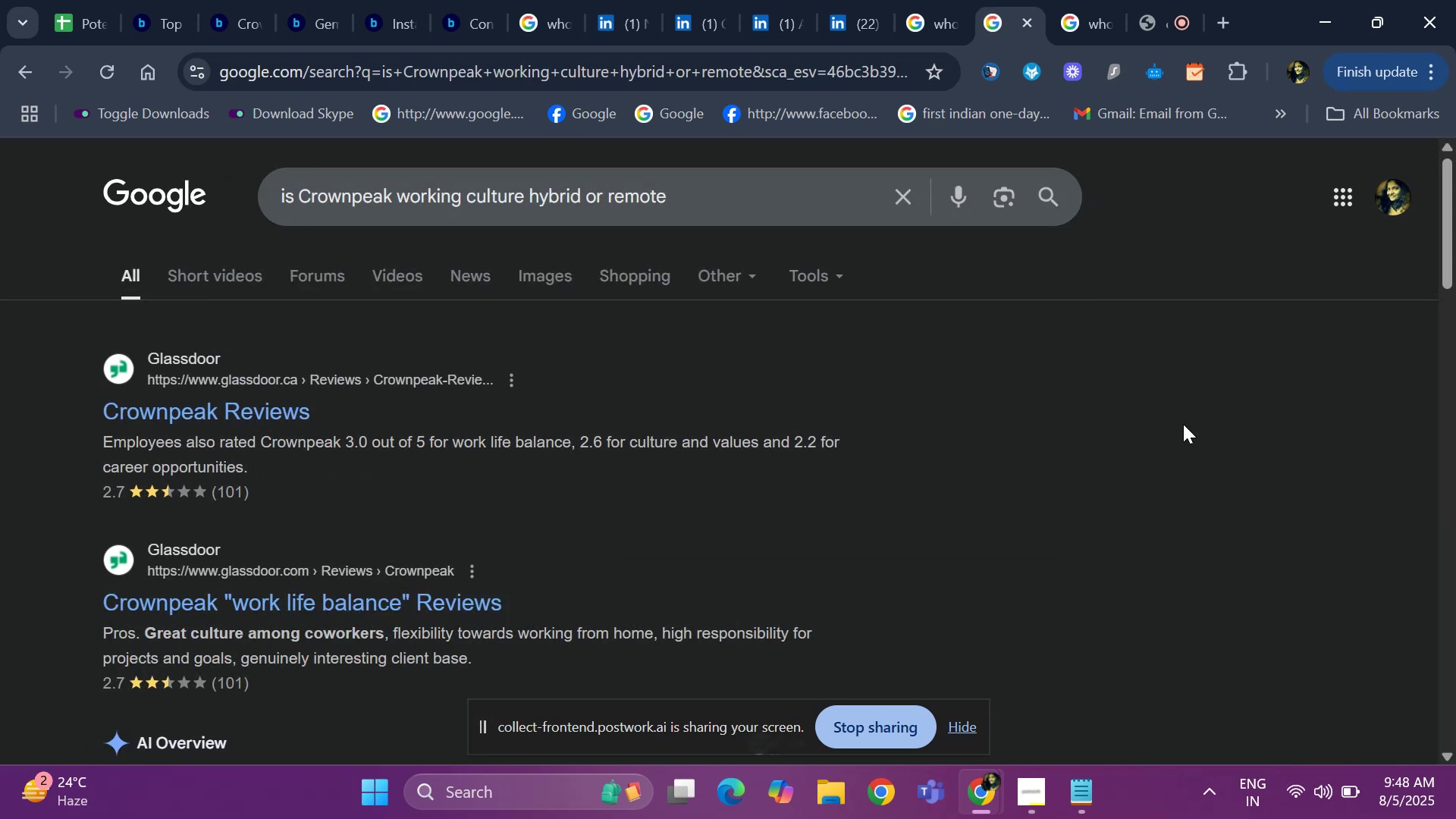 
wait(7.22)
 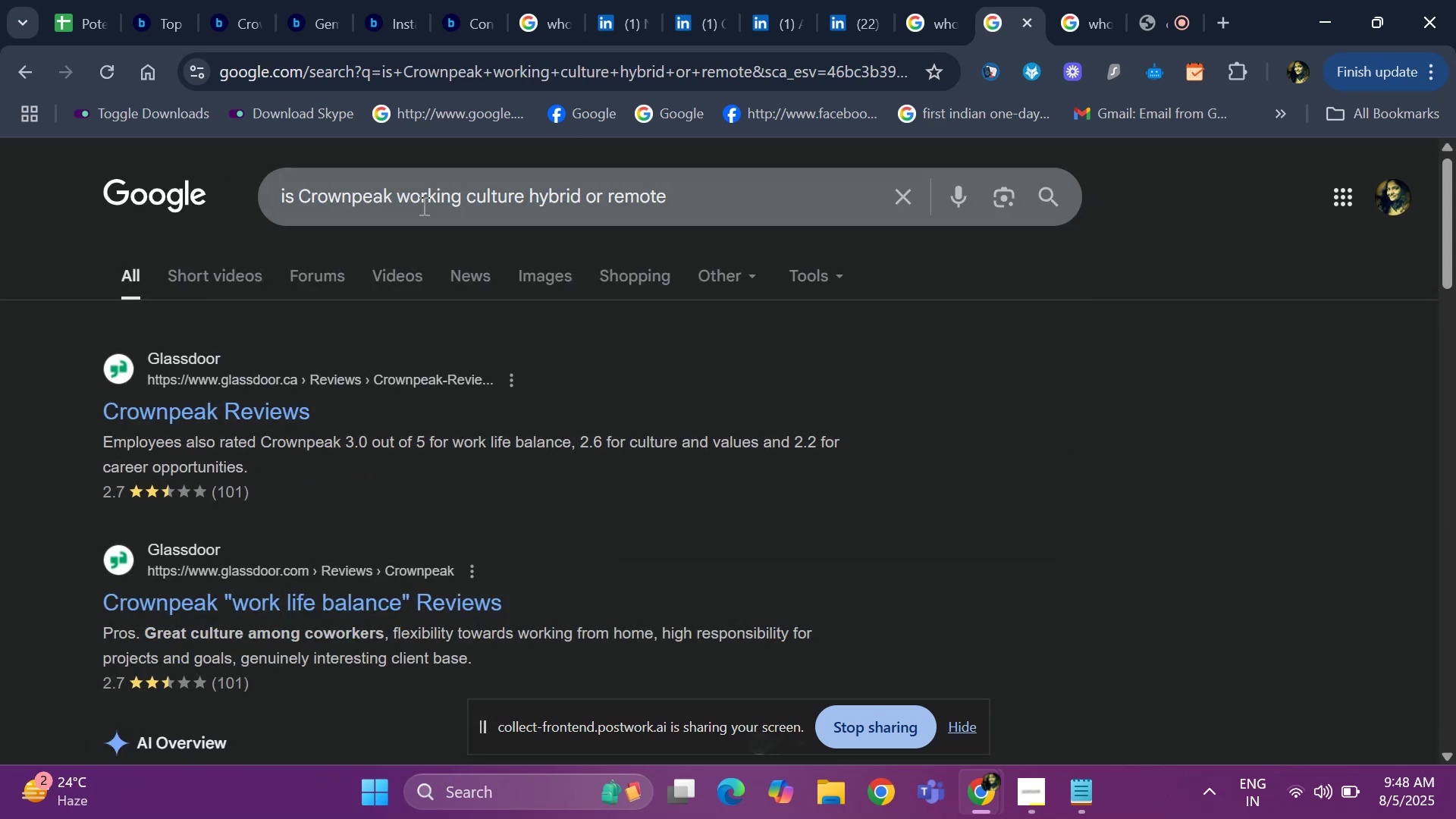 
left_click_drag(start_coordinate=[1441, 243], to_coordinate=[1455, 304])
 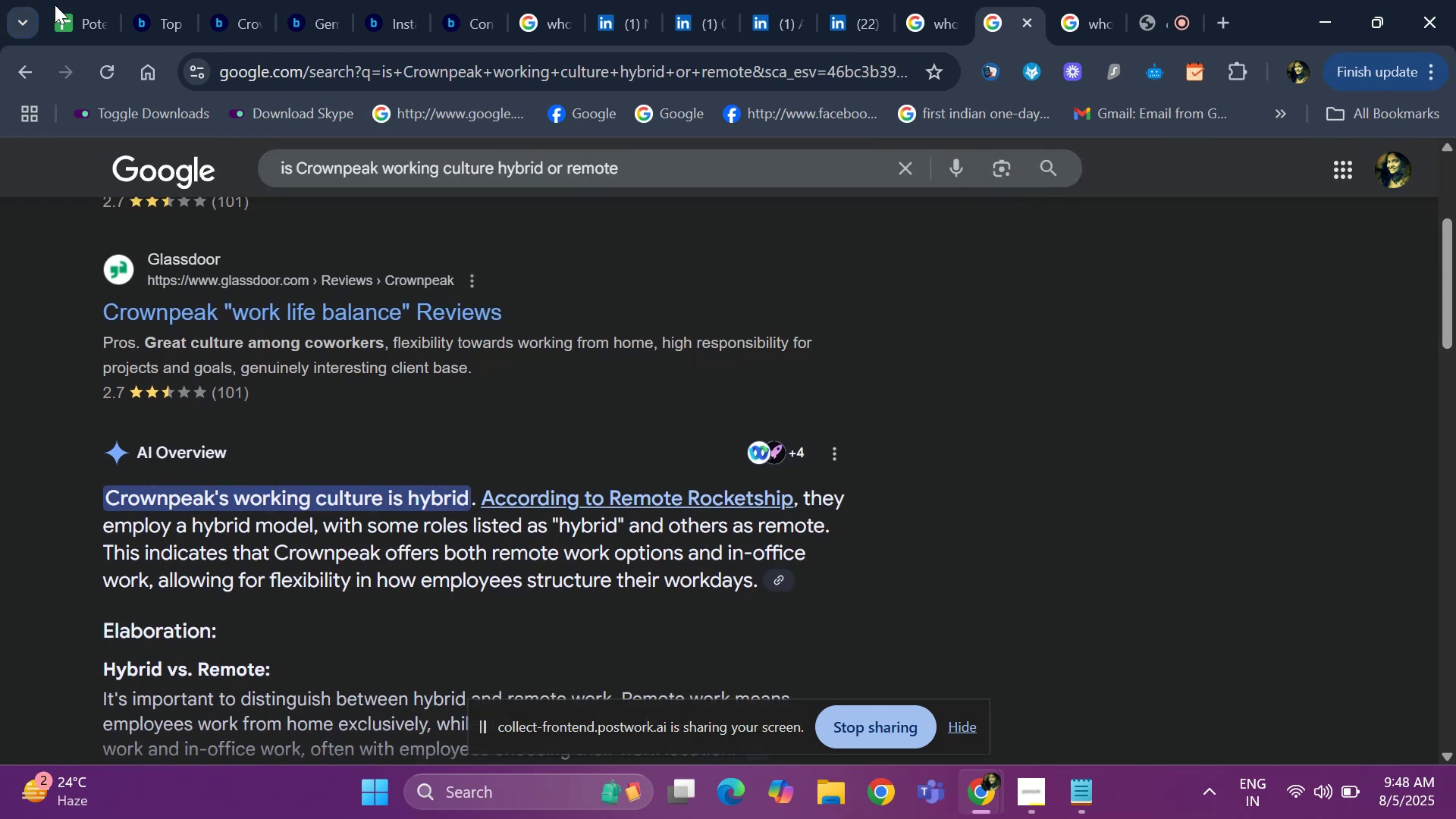 
left_click([83, 5])
 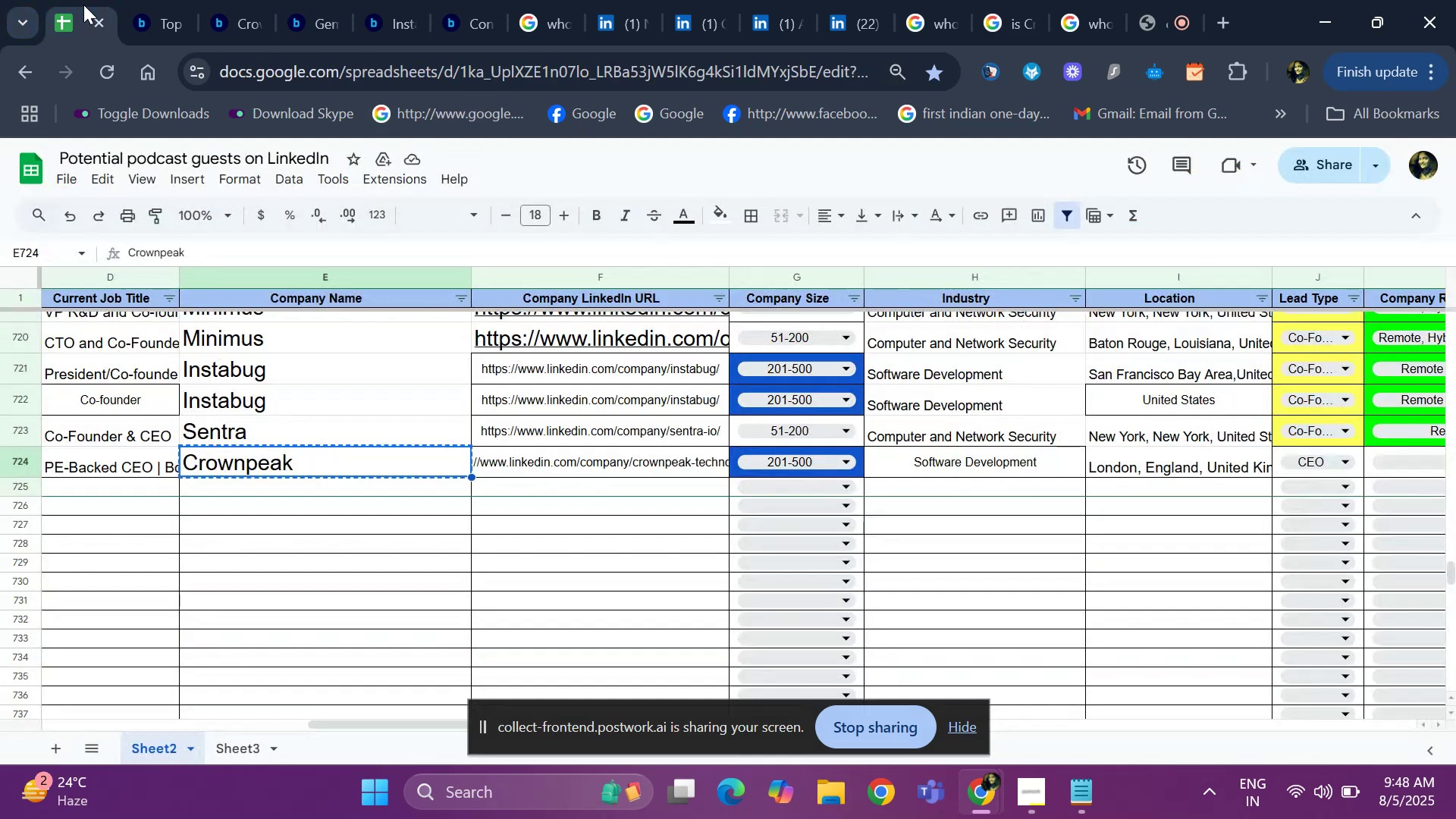 
key(ArrowRight)
 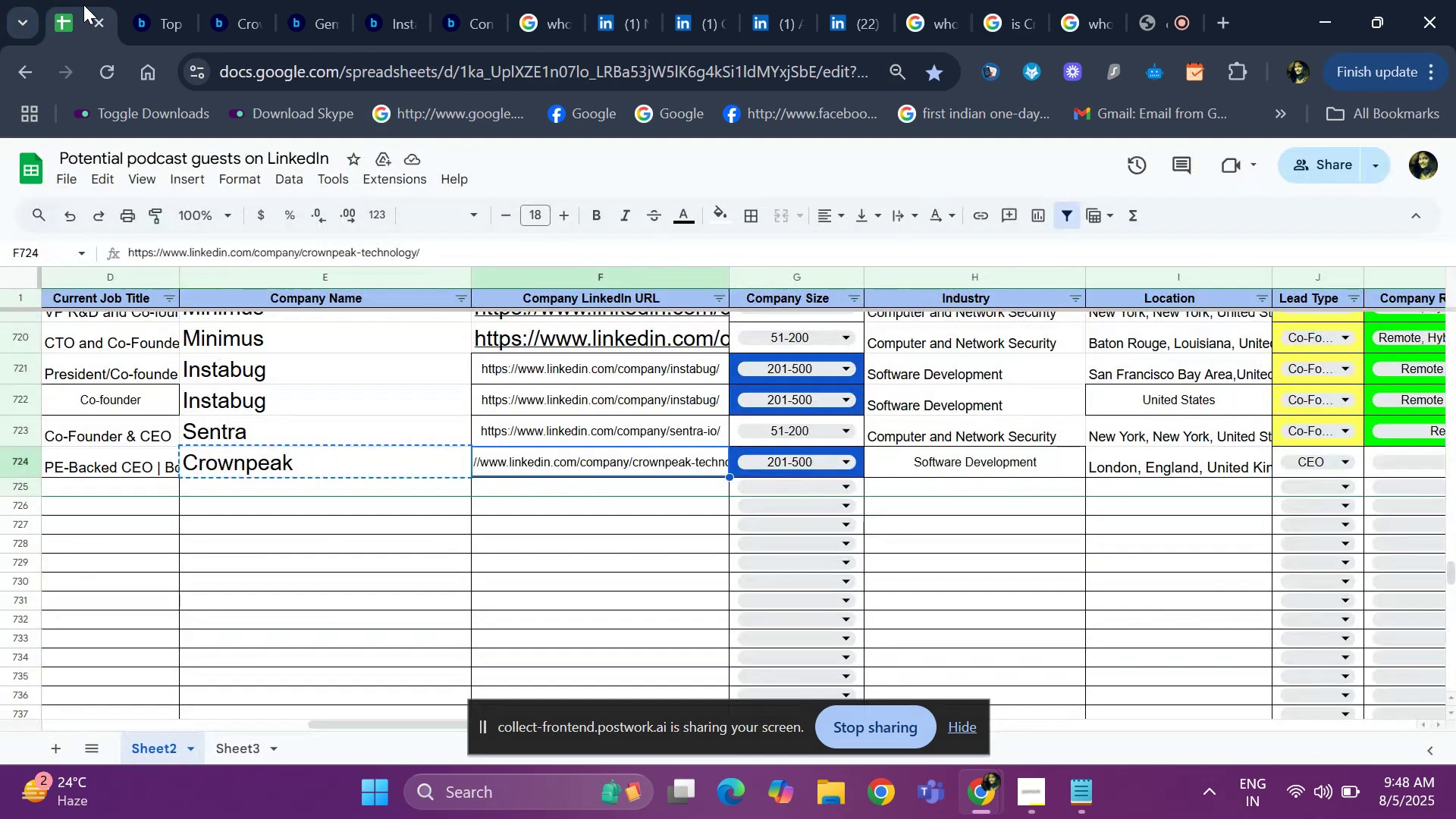 
key(ArrowRight)
 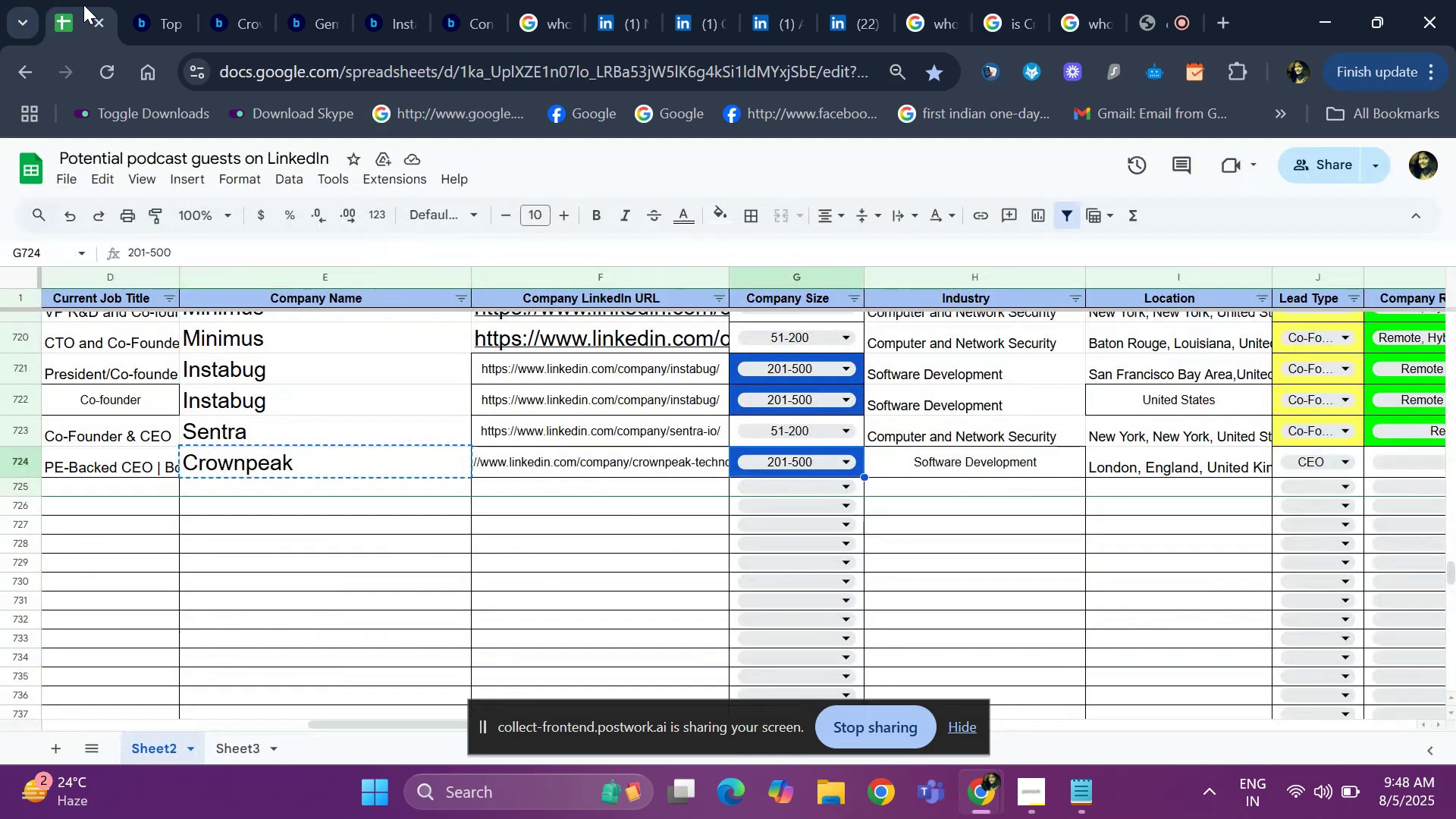 
key(ArrowRight)
 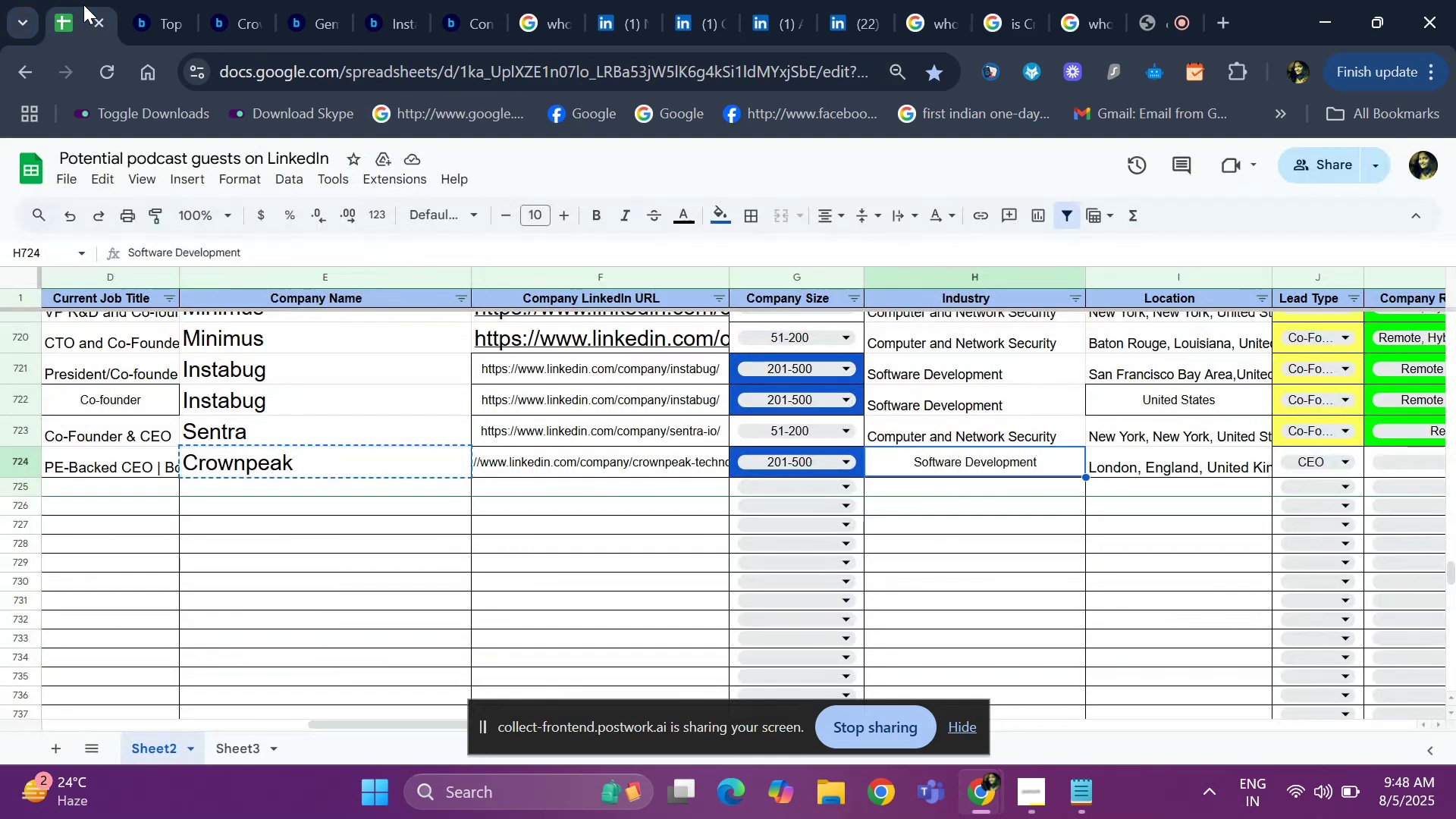 
key(ArrowRight)
 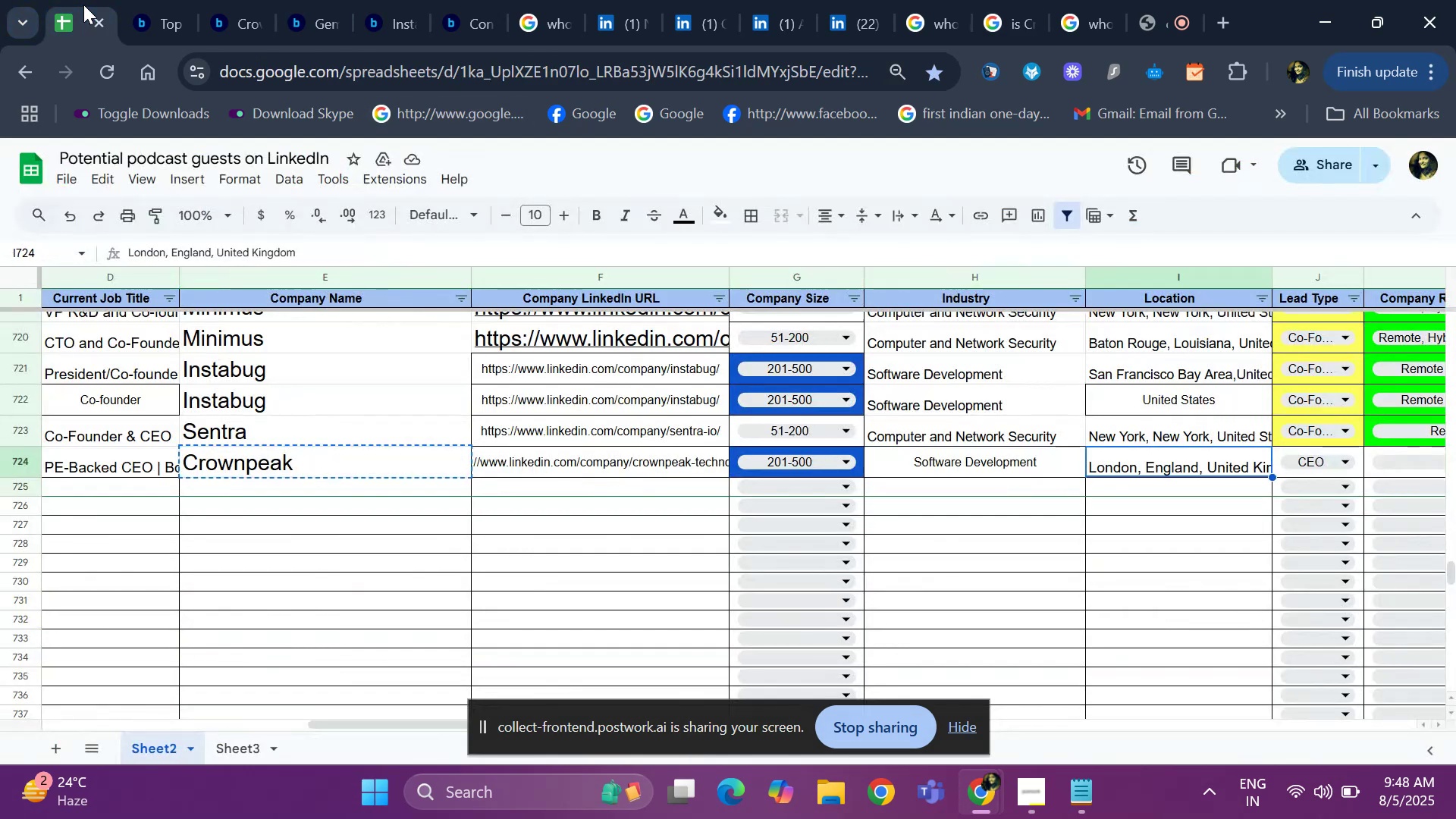 
key(ArrowRight)
 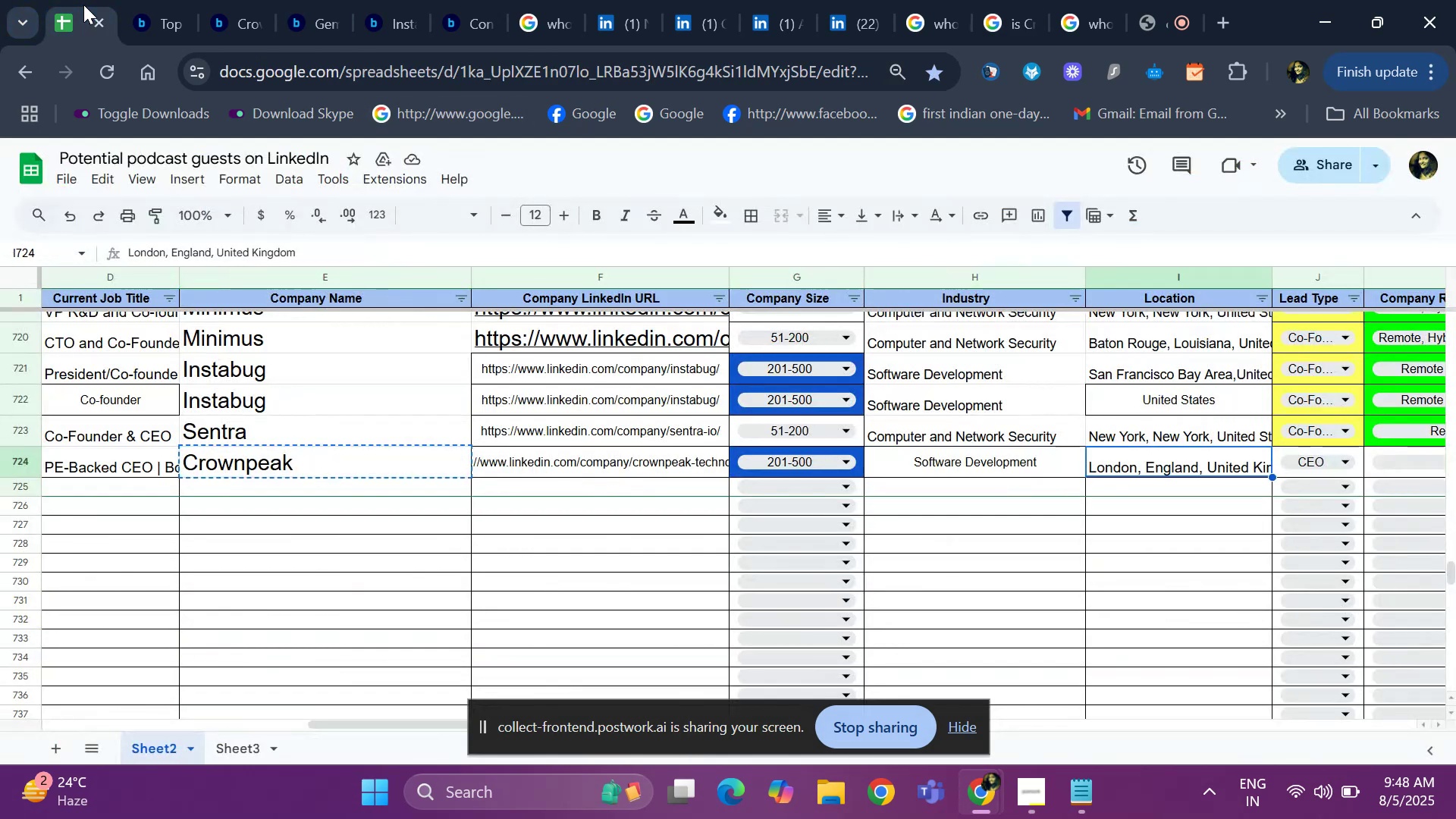 
key(ArrowRight)
 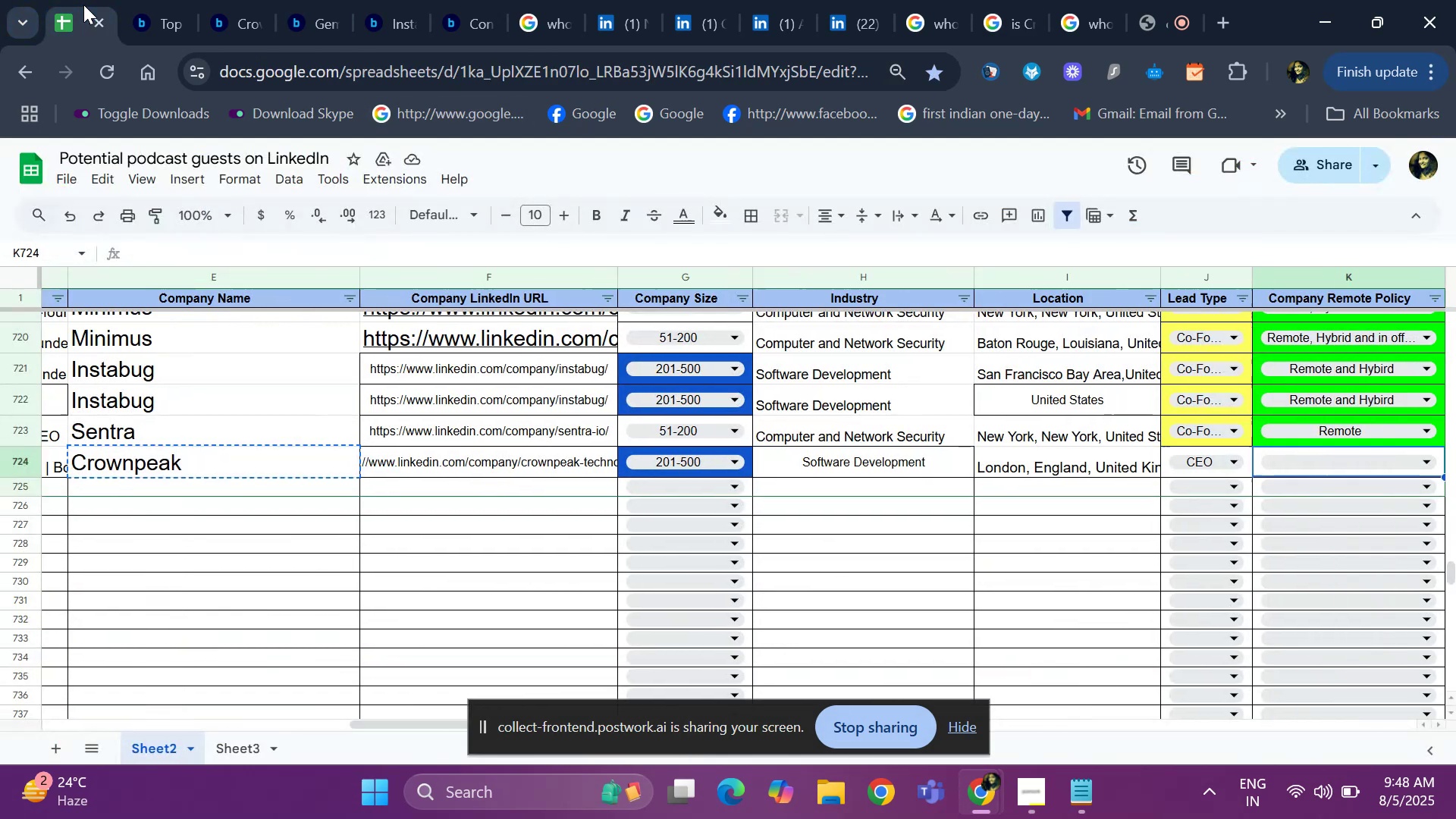 
key(ArrowRight)
 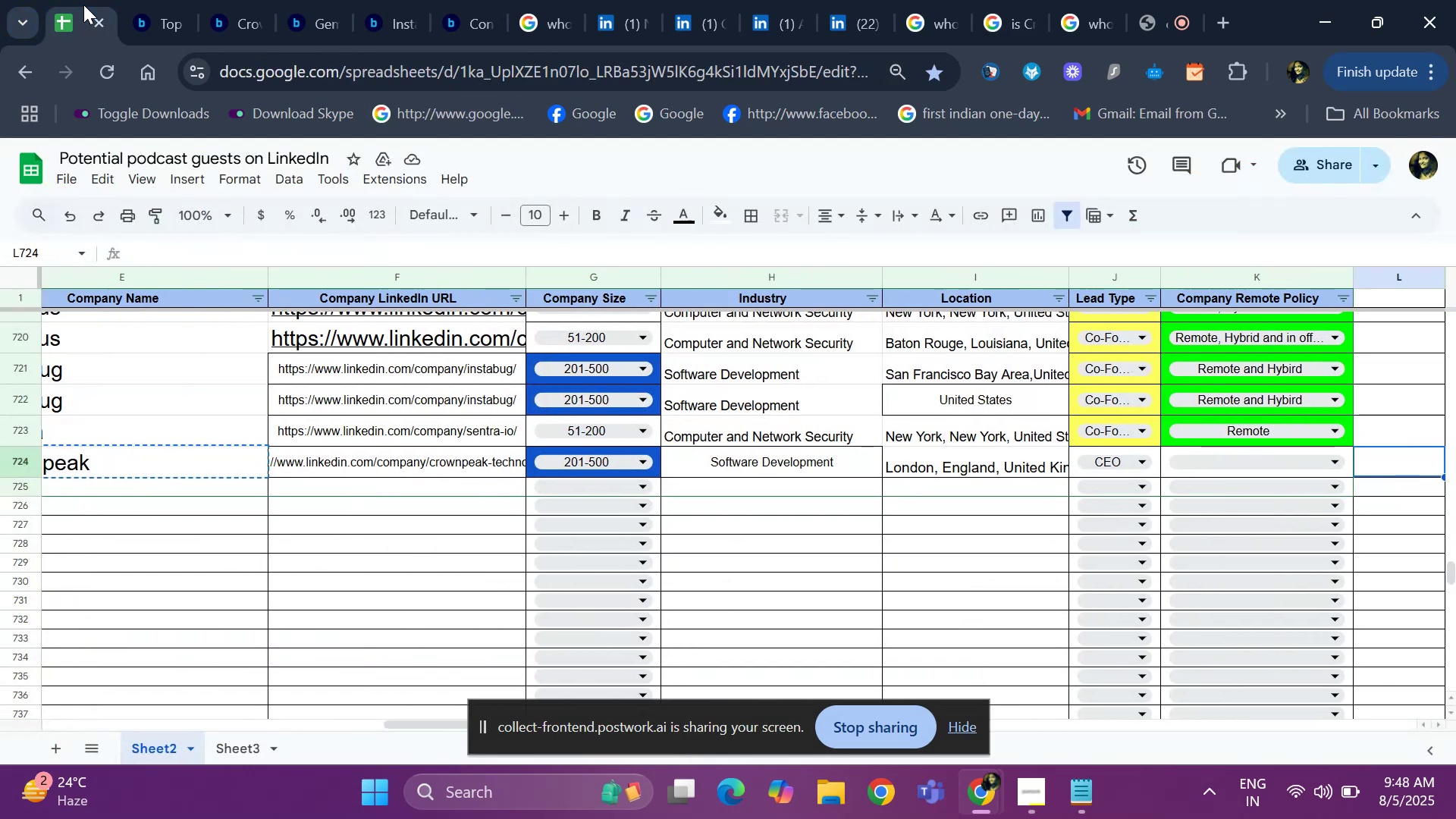 
key(ArrowLeft)
 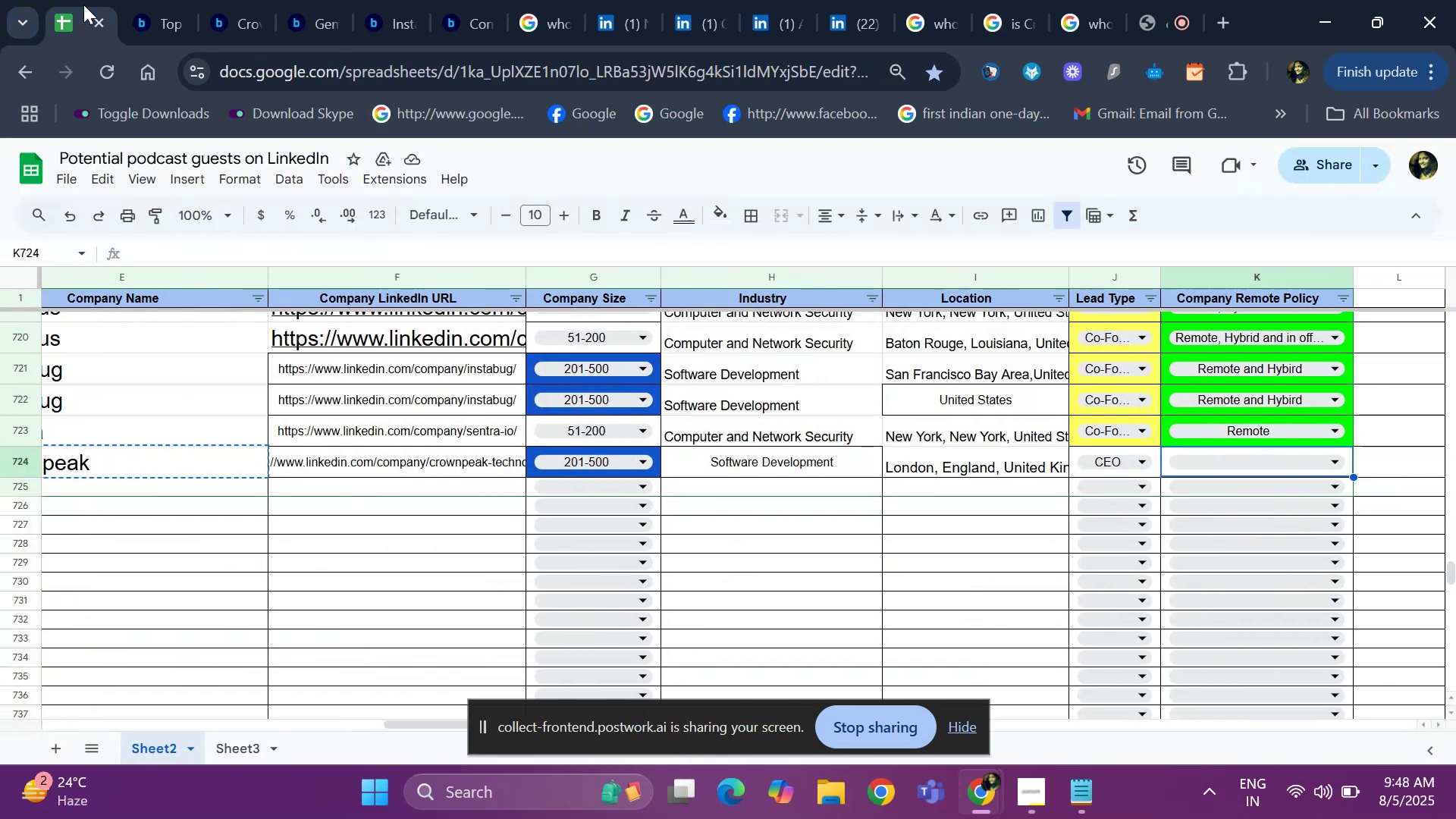 
key(Enter)
 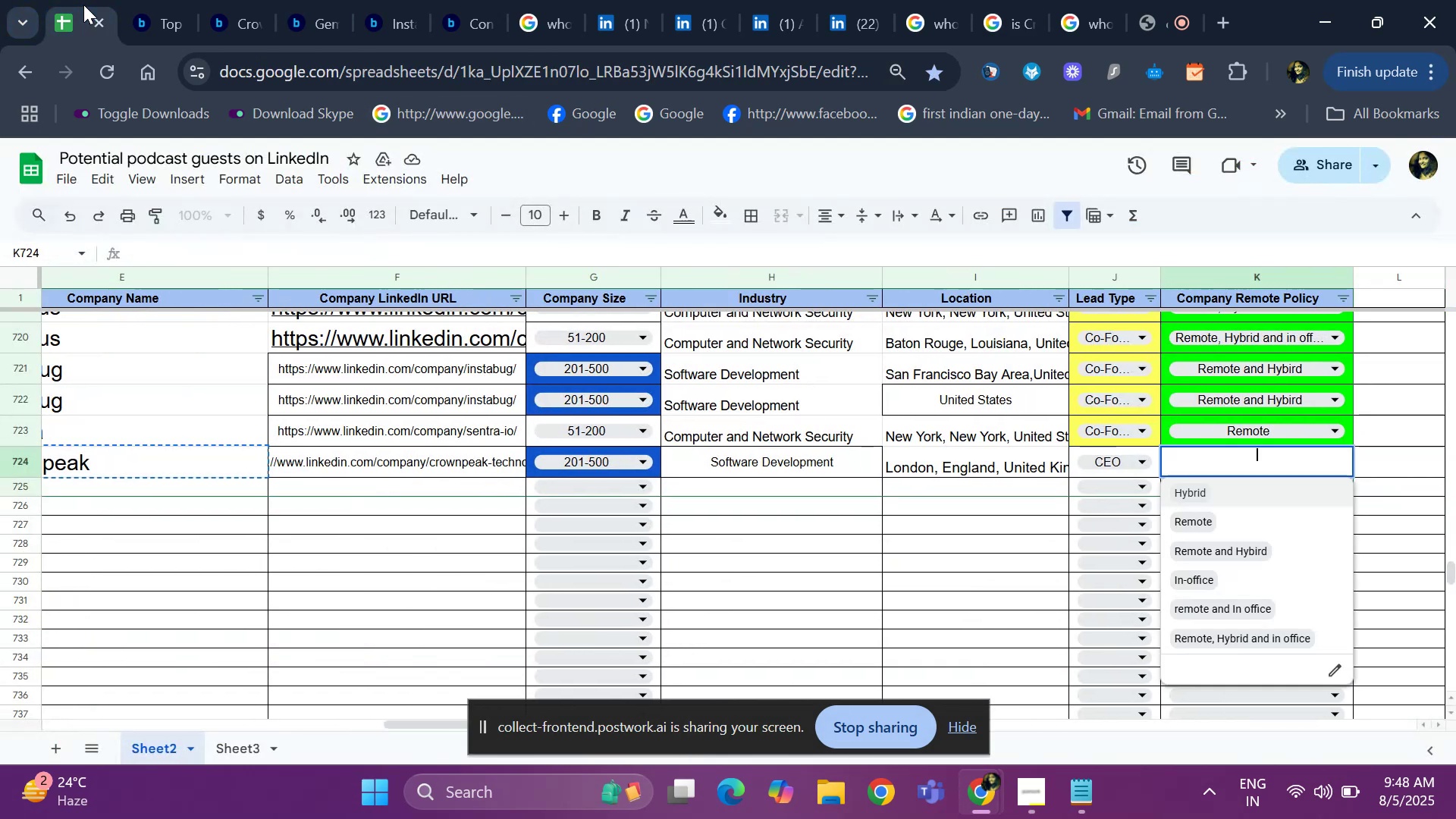 
key(ArrowDown)
 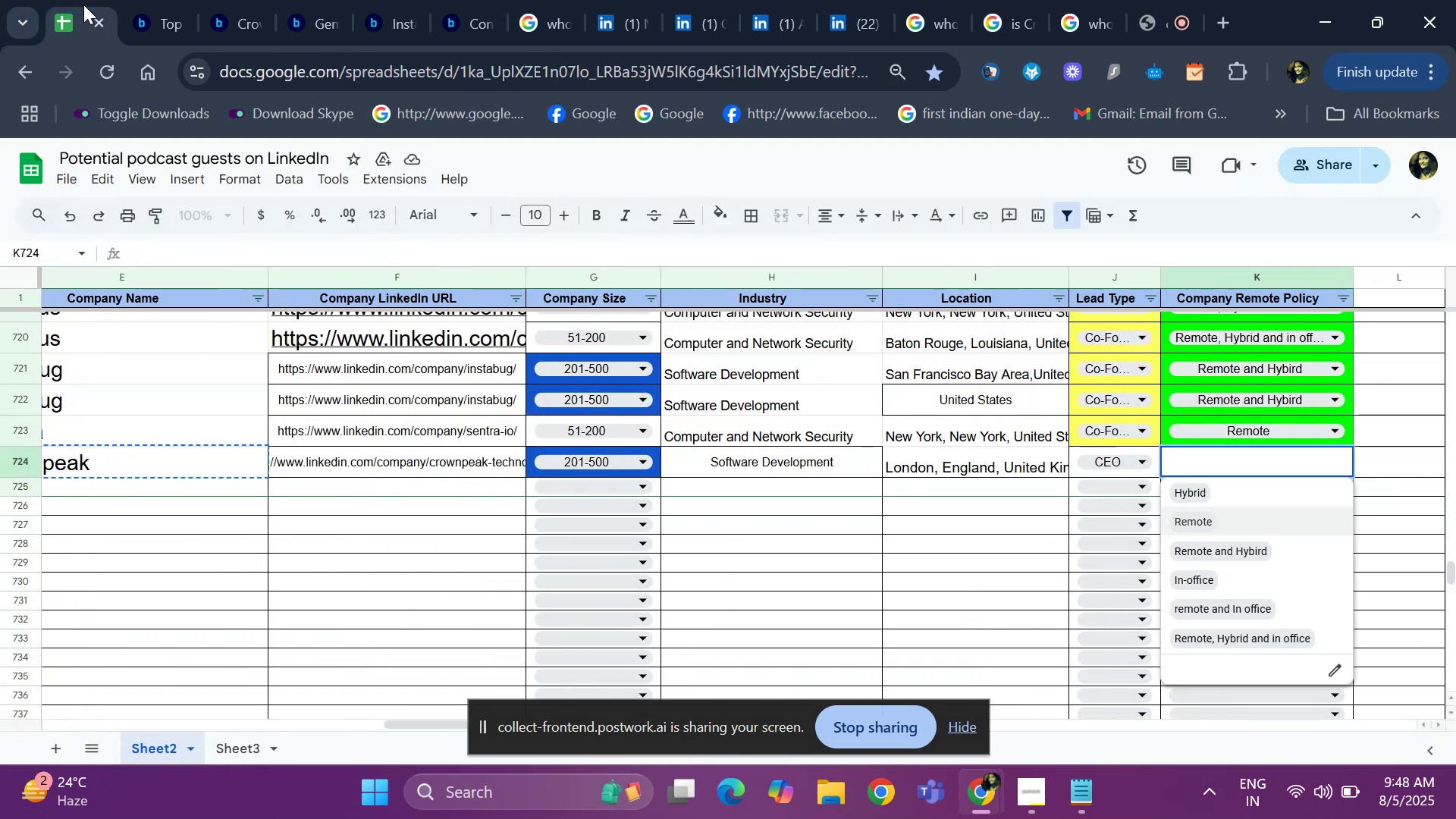 
key(ArrowUp)
 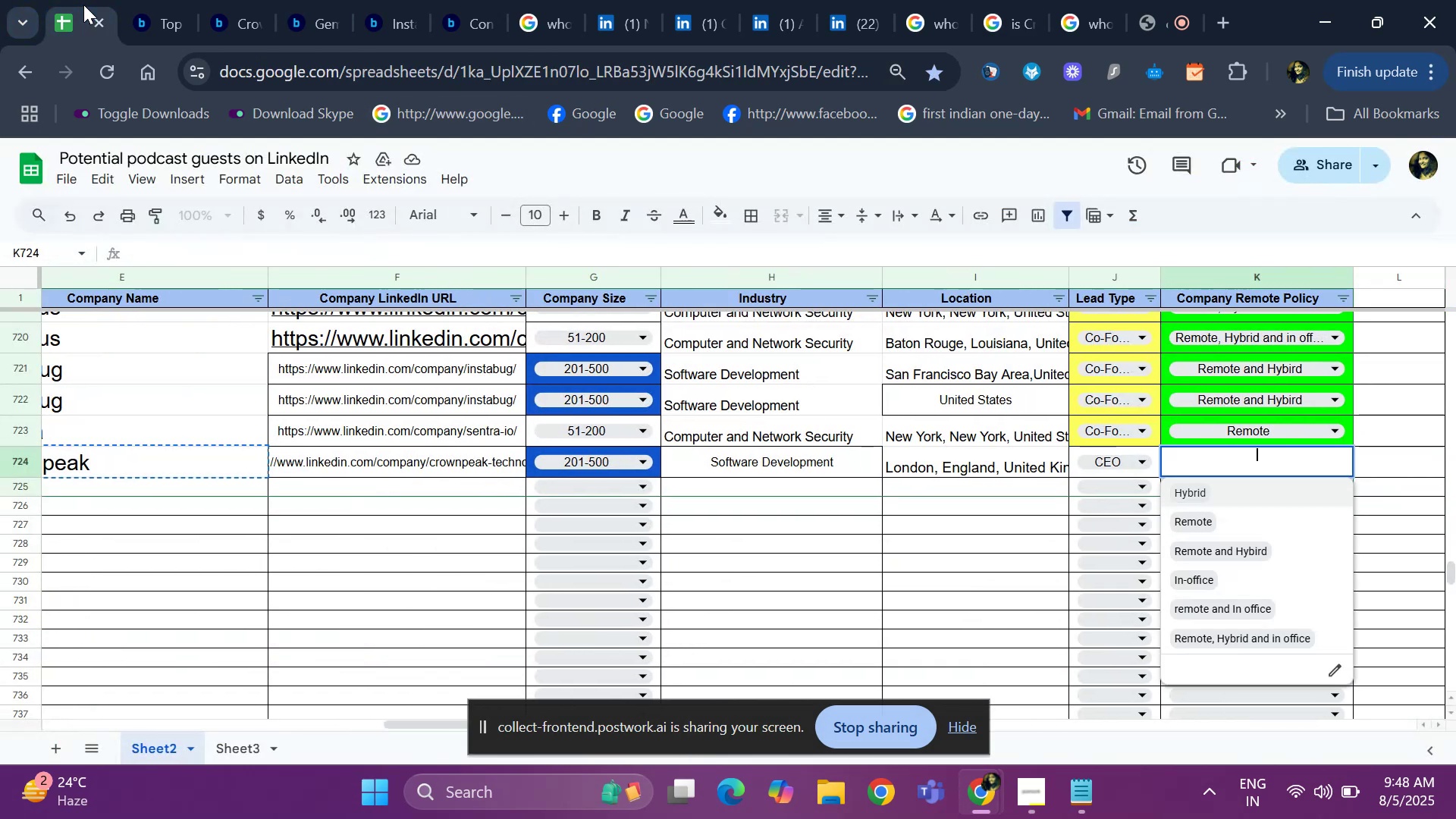 
key(Enter)
 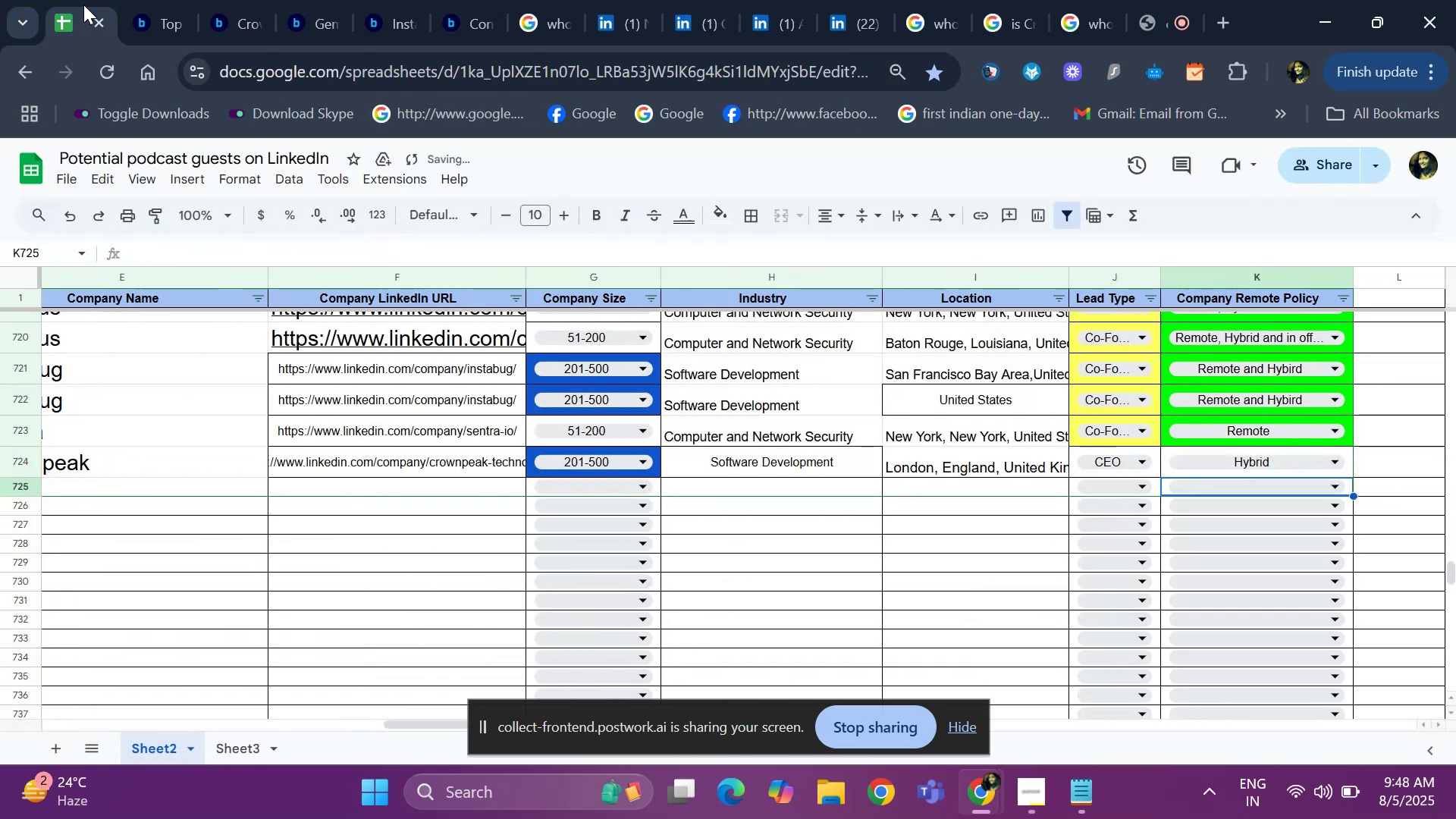 
hold_key(key=ArrowLeft, duration=1.15)
 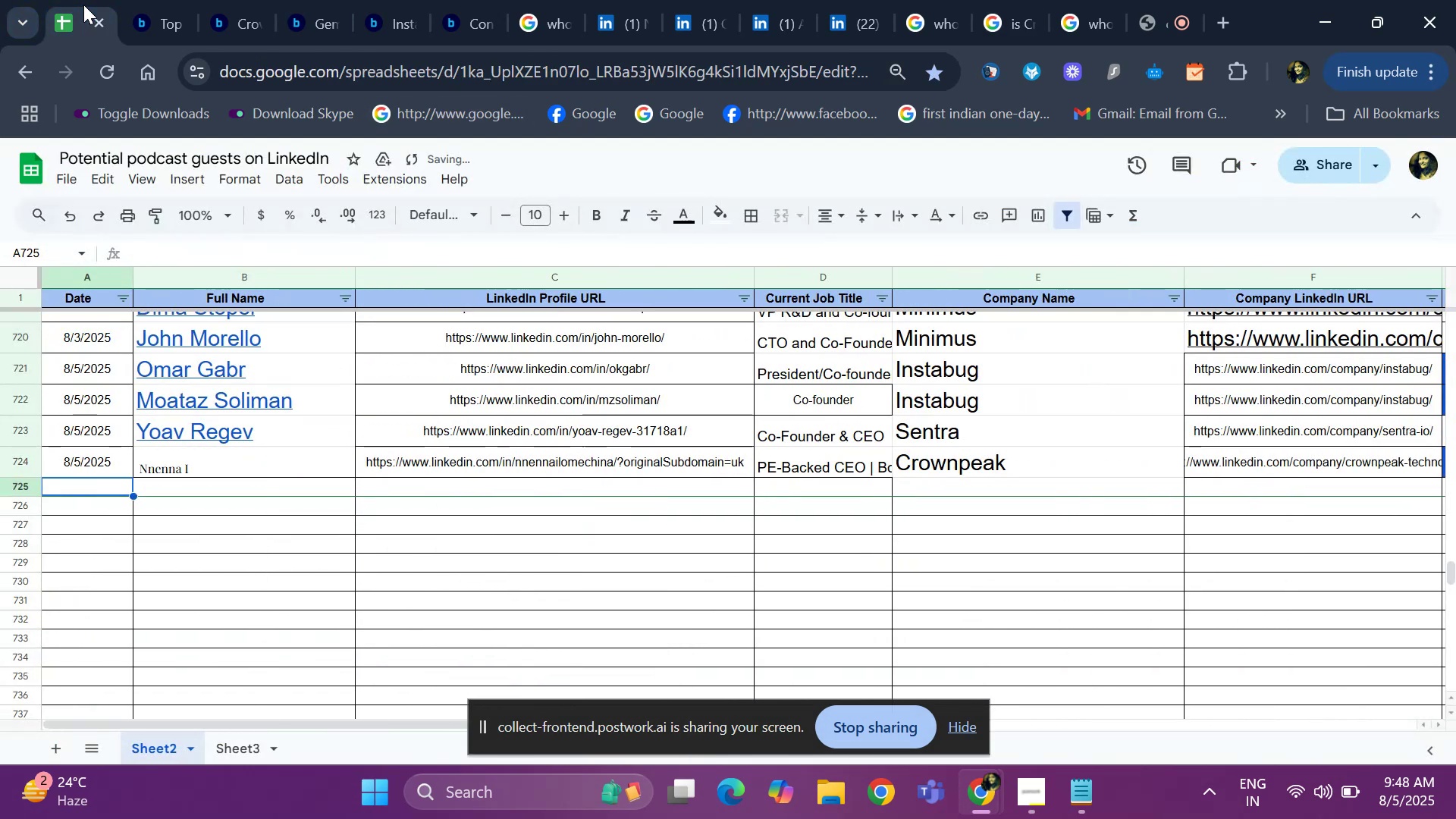 
key(Control+ControlLeft)
 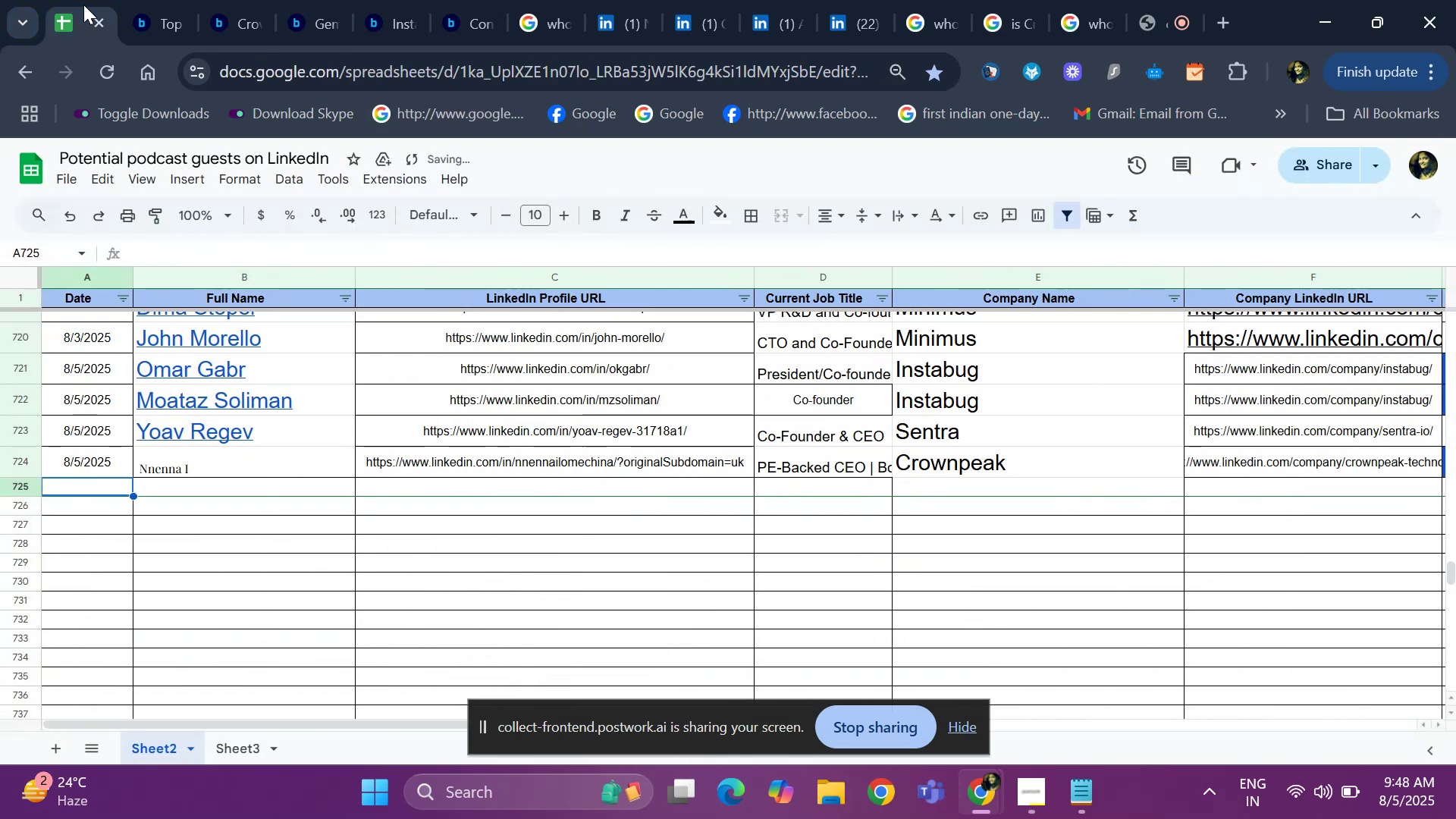 
key(Control+D)
 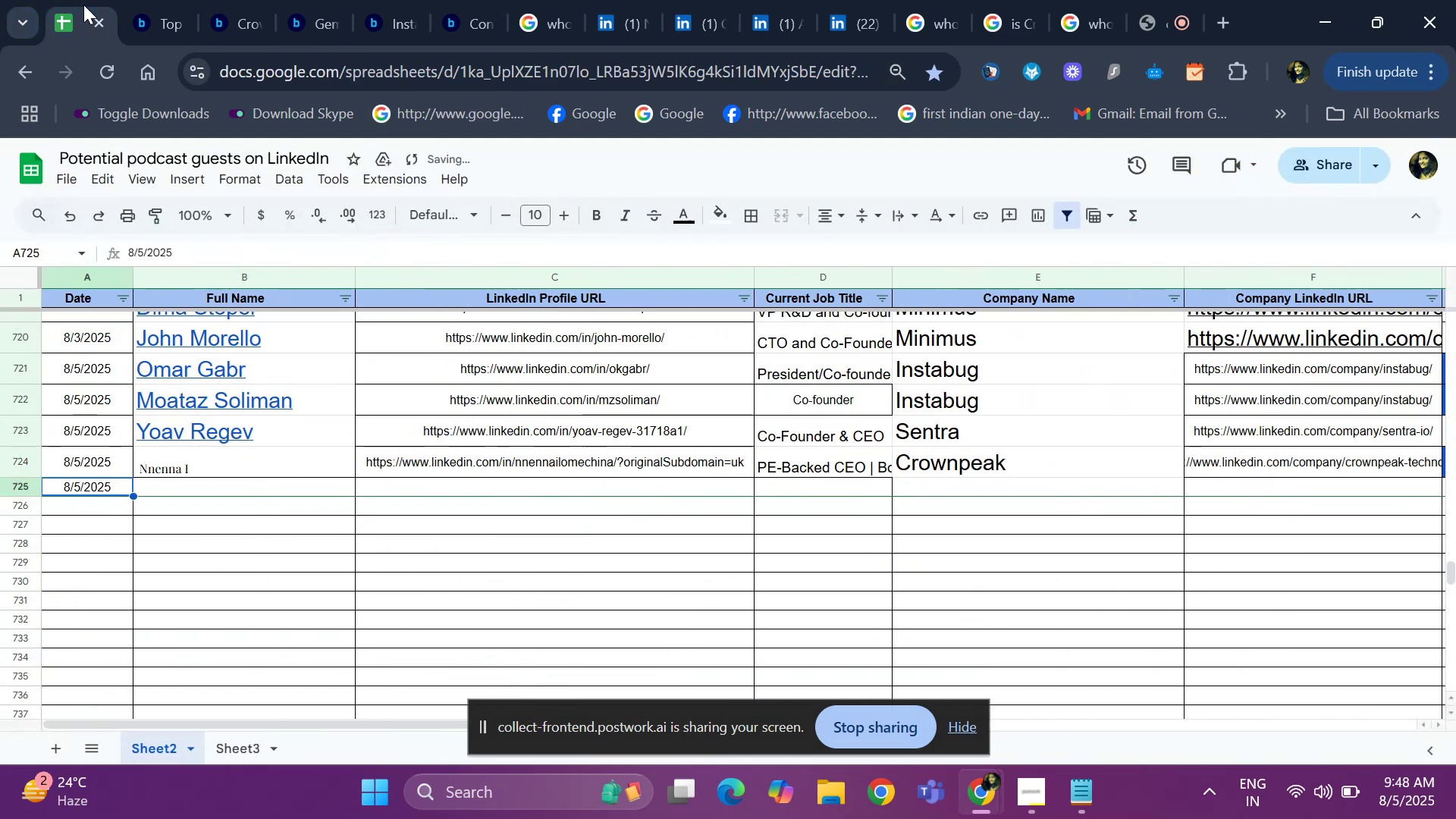 
key(ArrowRight)
 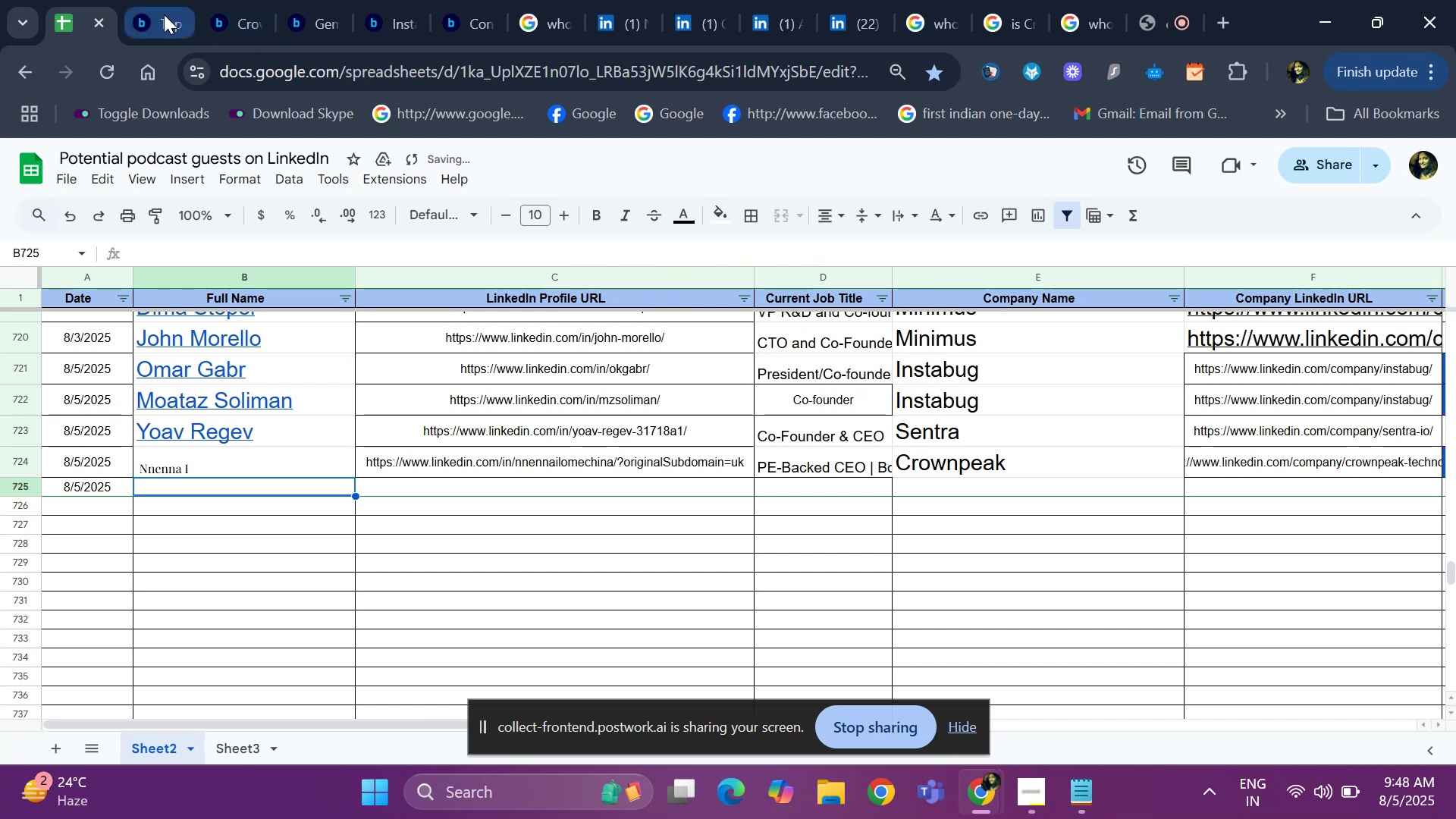 
left_click([164, 14])
 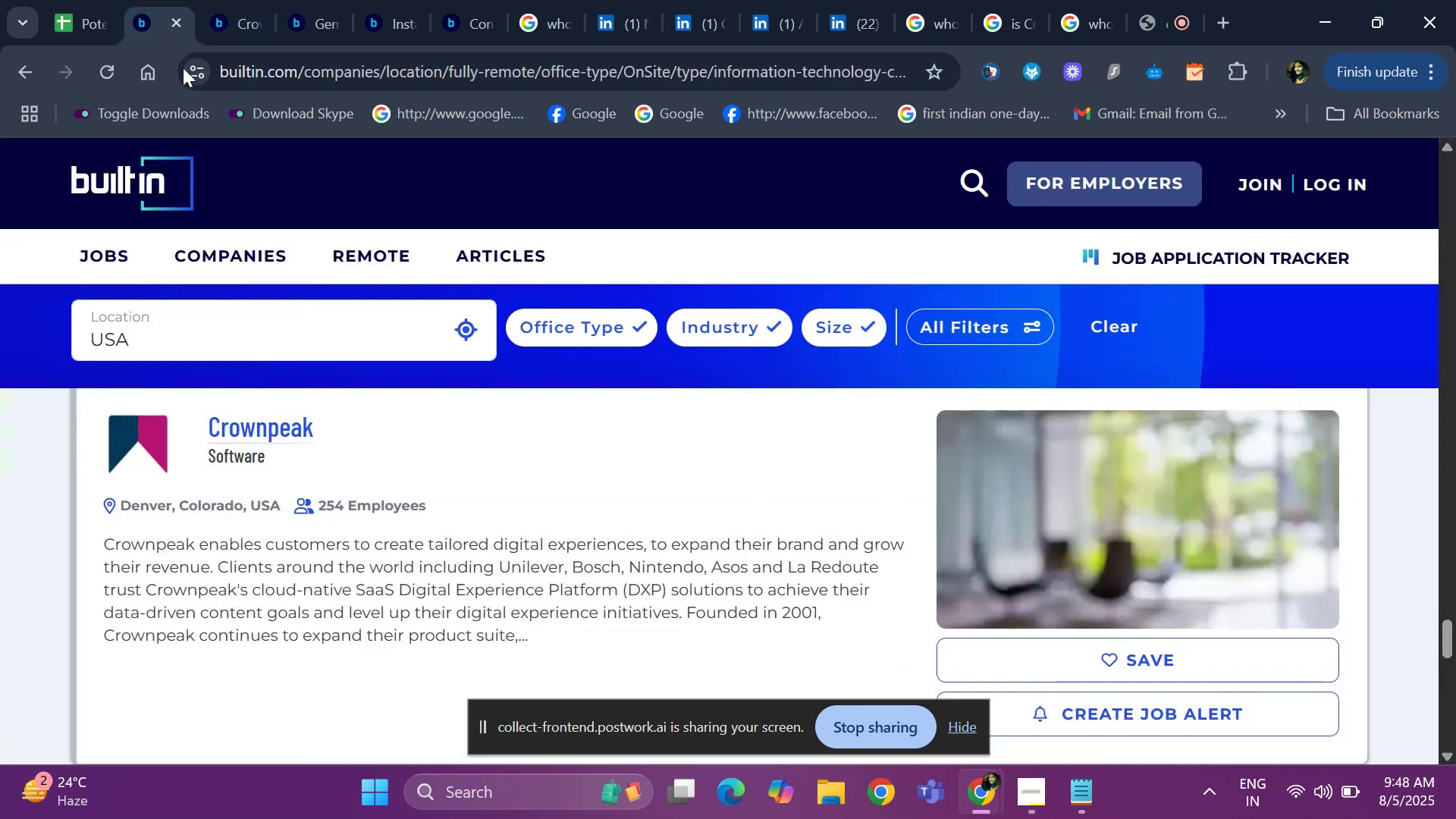 
hold_key(key=ArrowDown, duration=0.67)
 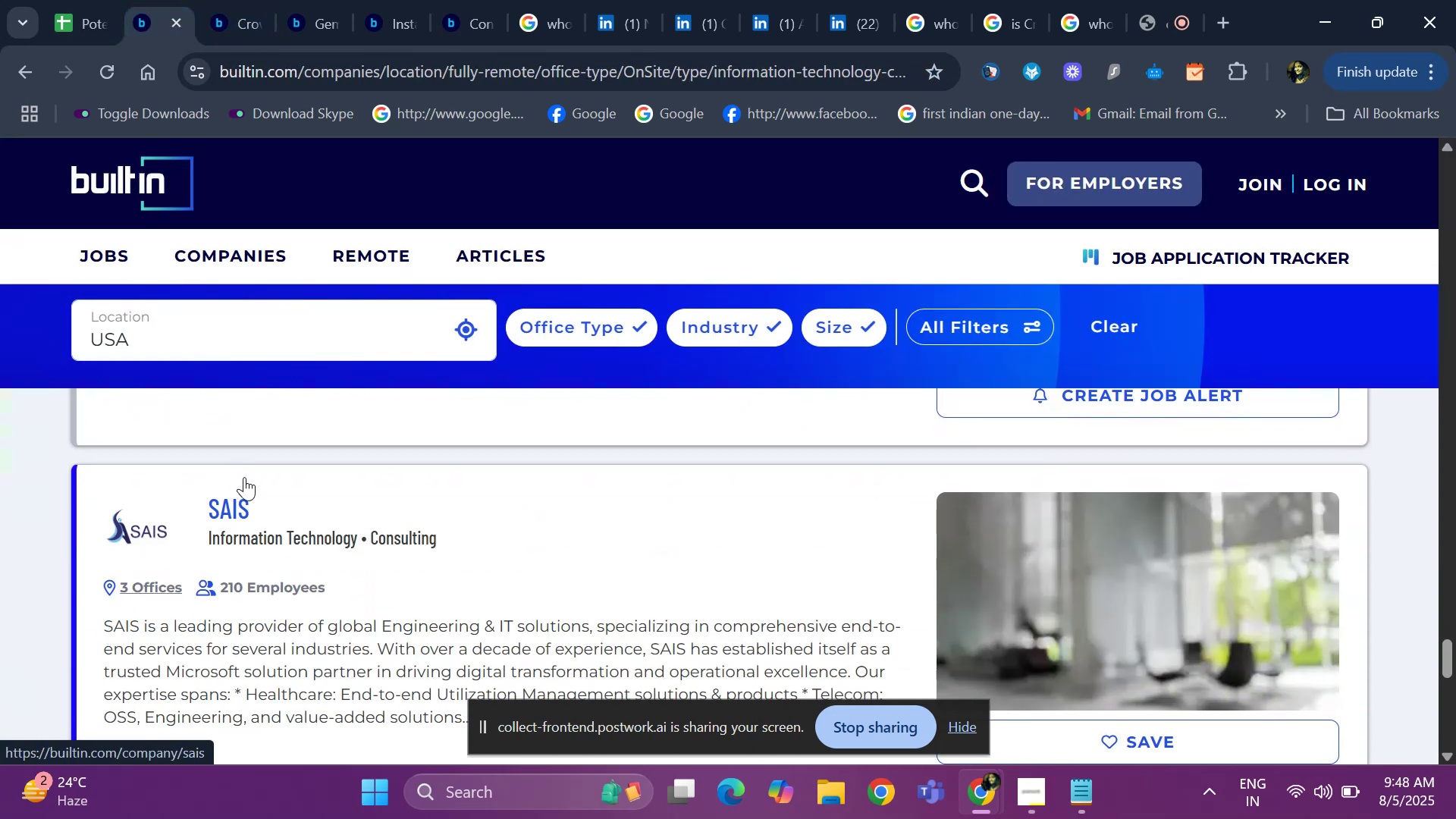 
key(ArrowDown)
 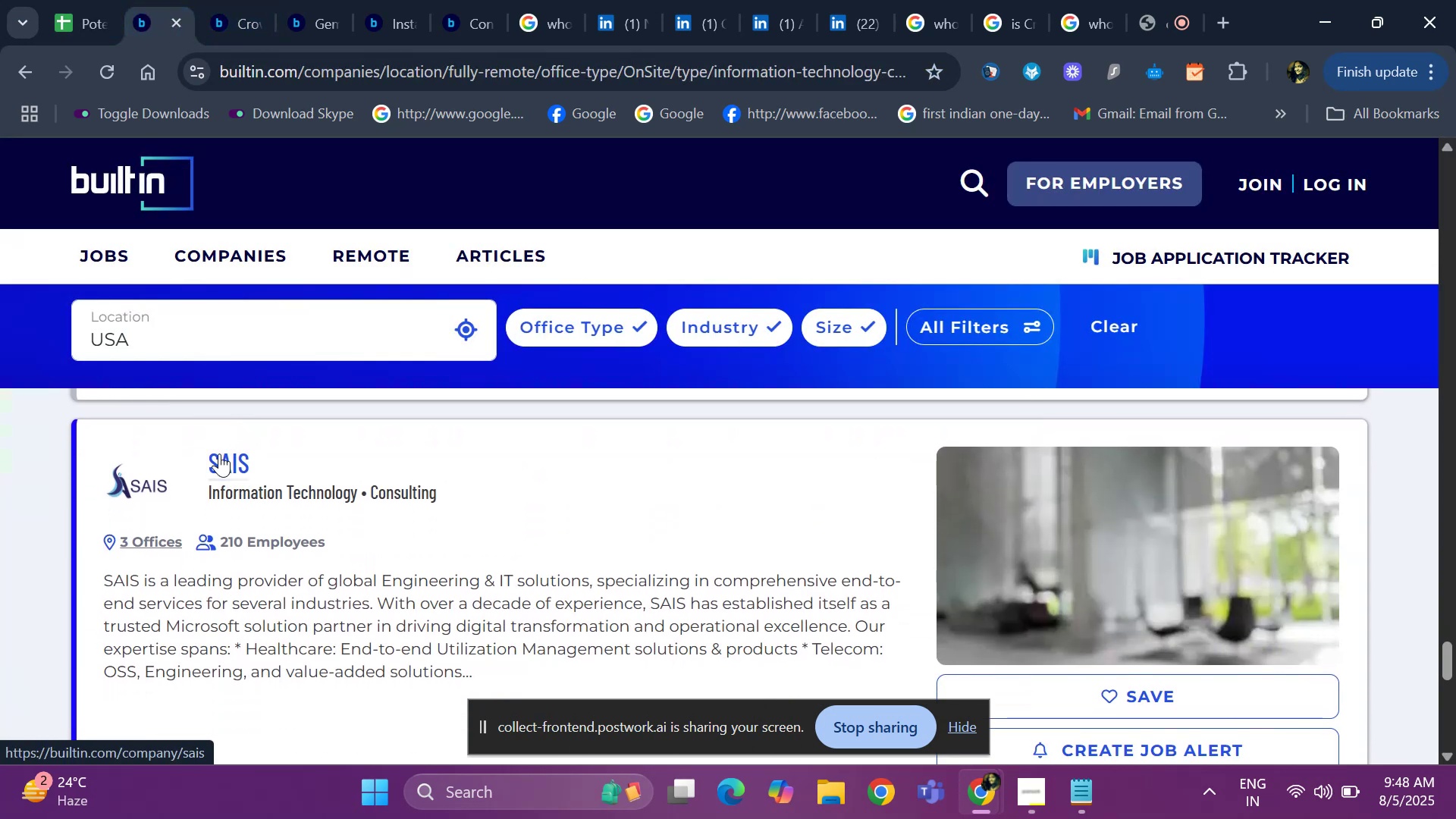 
right_click([219, 453])
 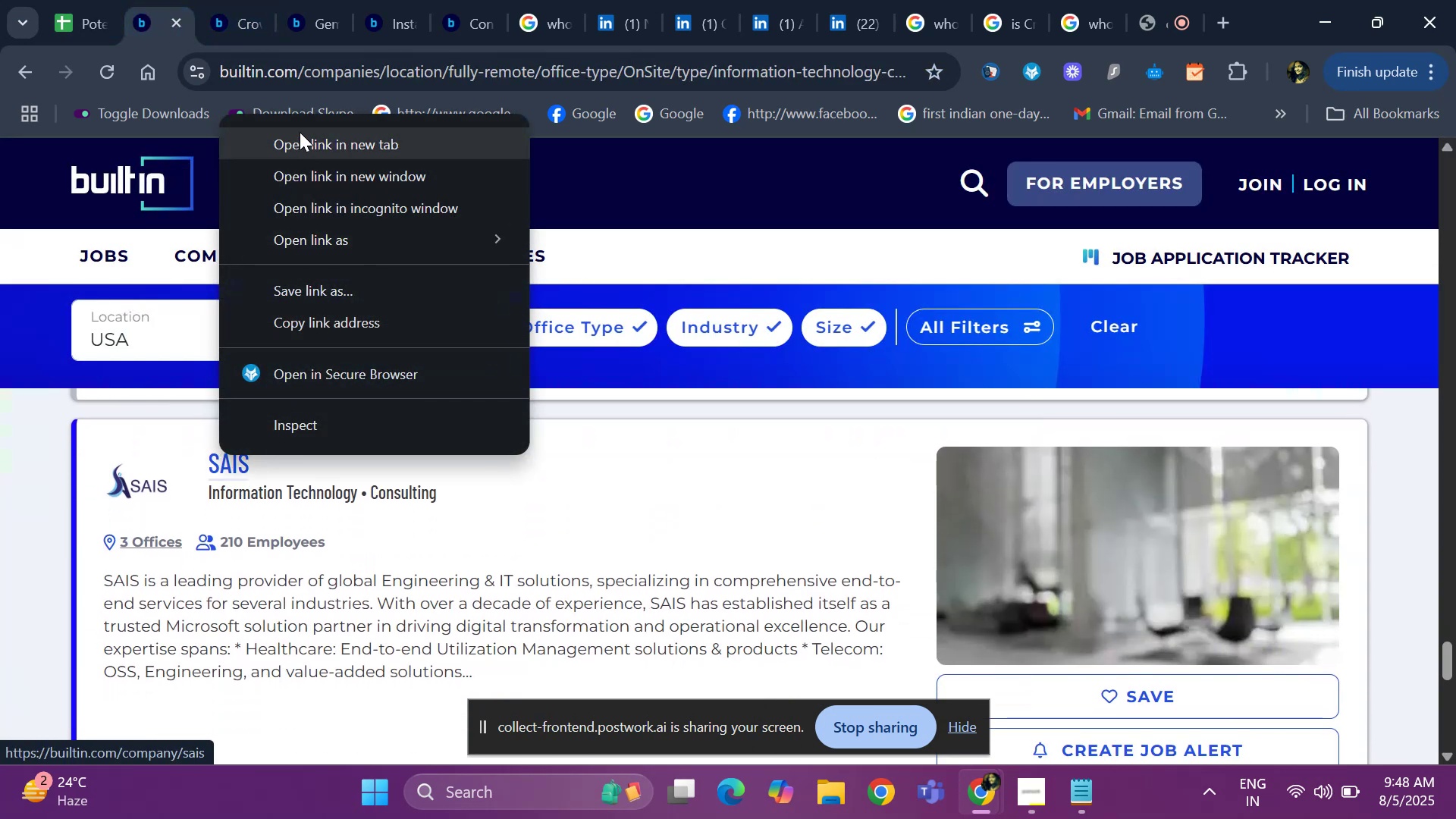 
left_click([300, 132])
 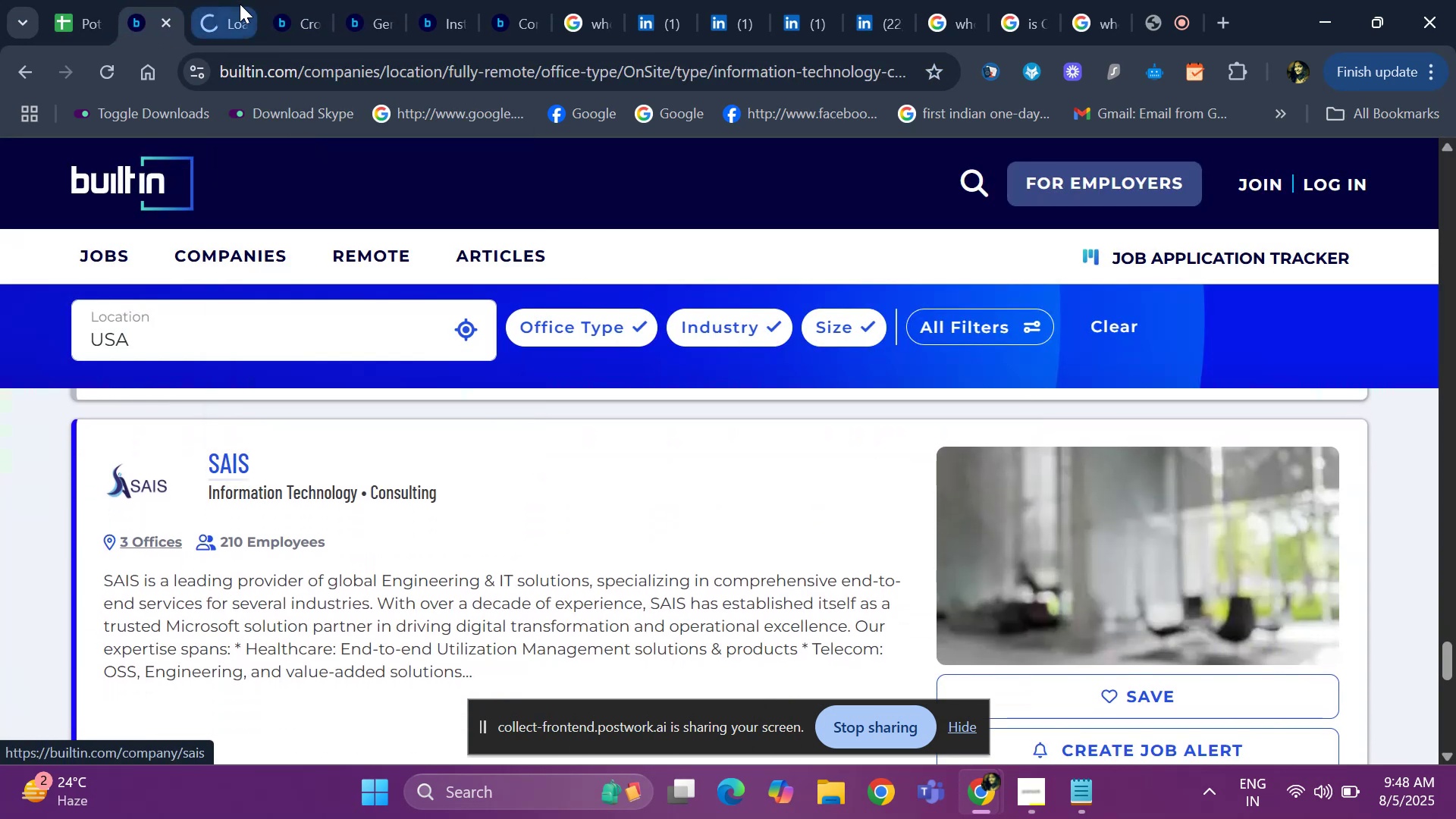 
left_click([240, 4])
 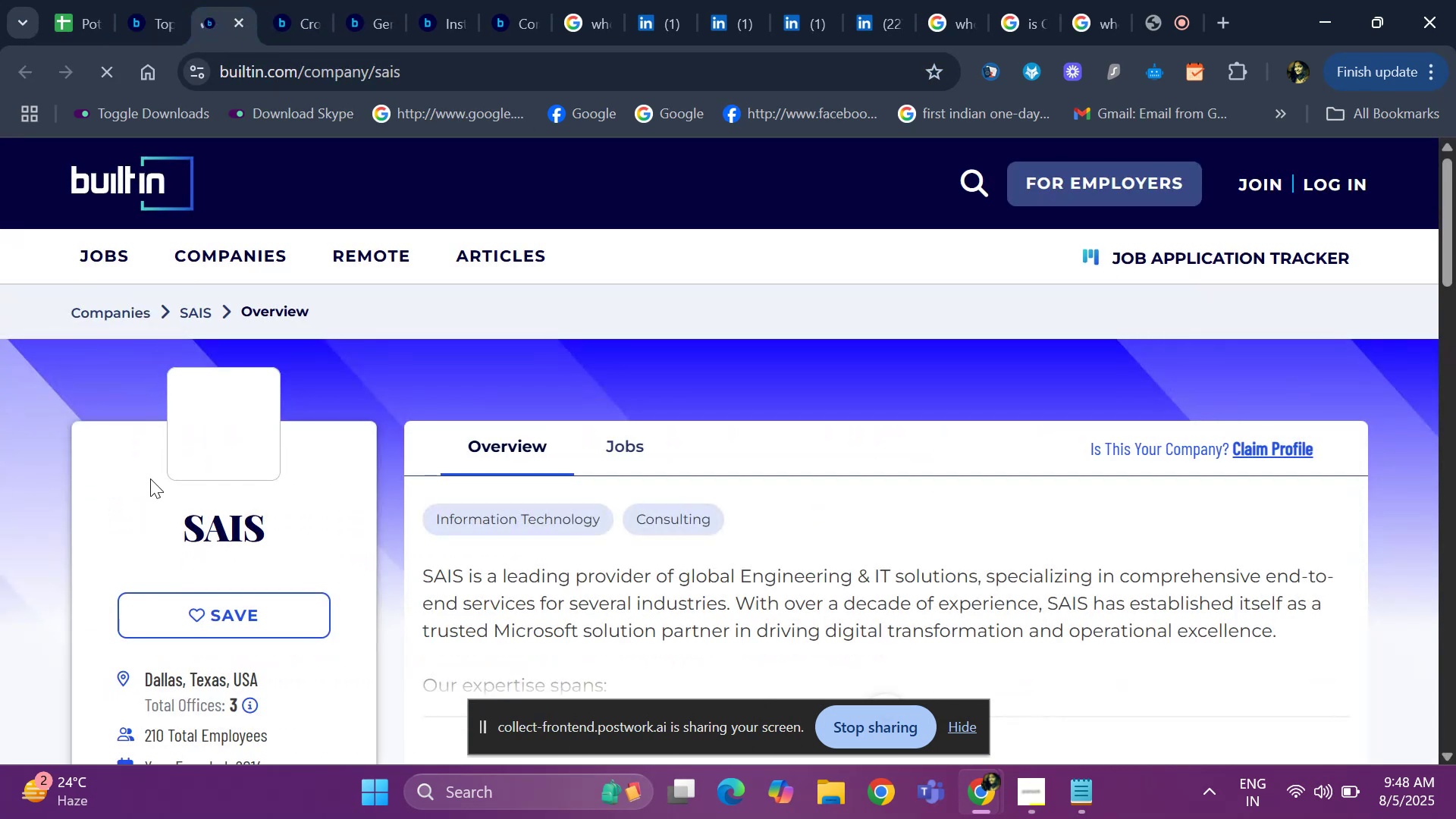 
left_click_drag(start_coordinate=[150, 563], to_coordinate=[174, 531])
 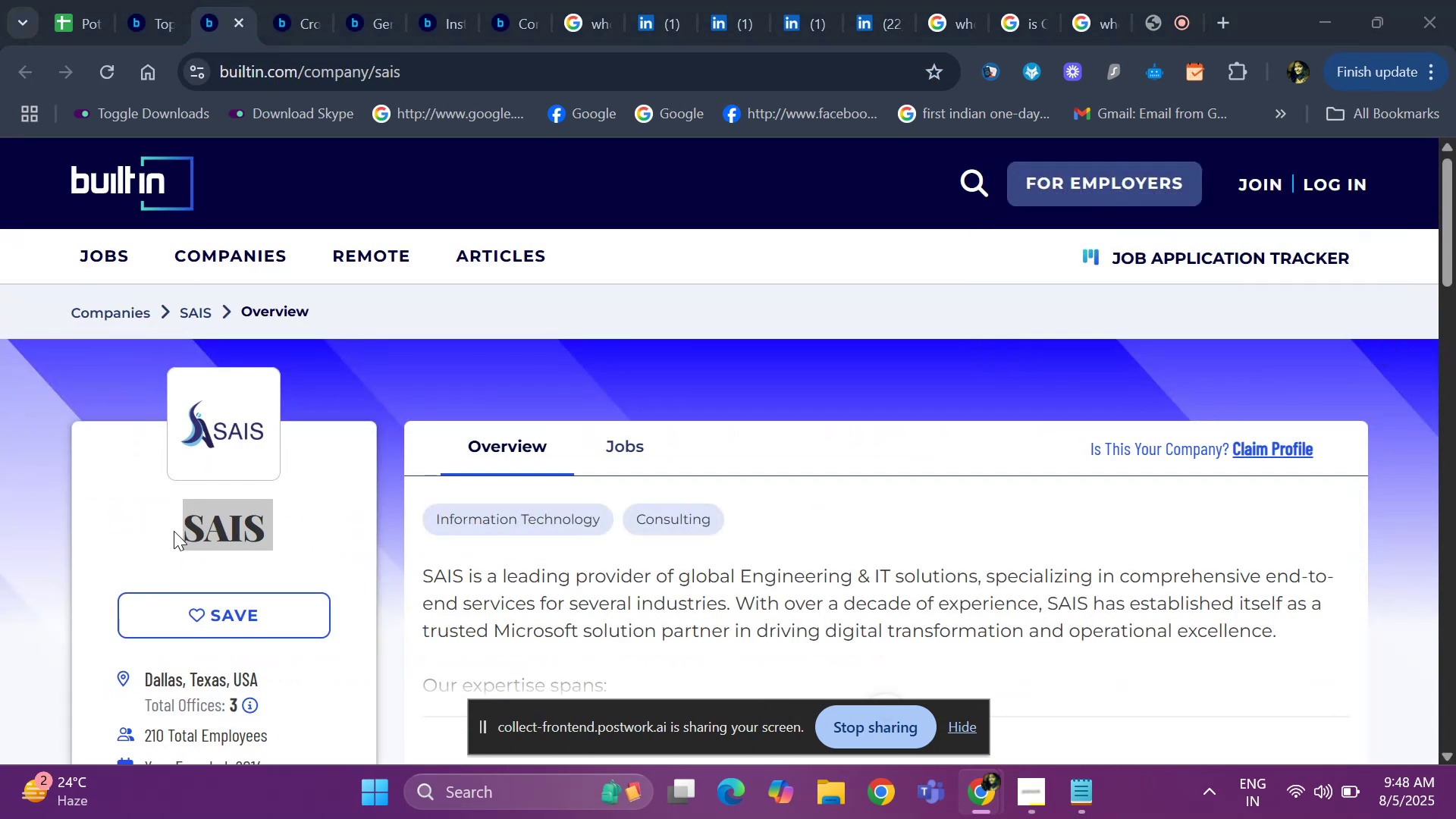 
key(Control+ControlLeft)
 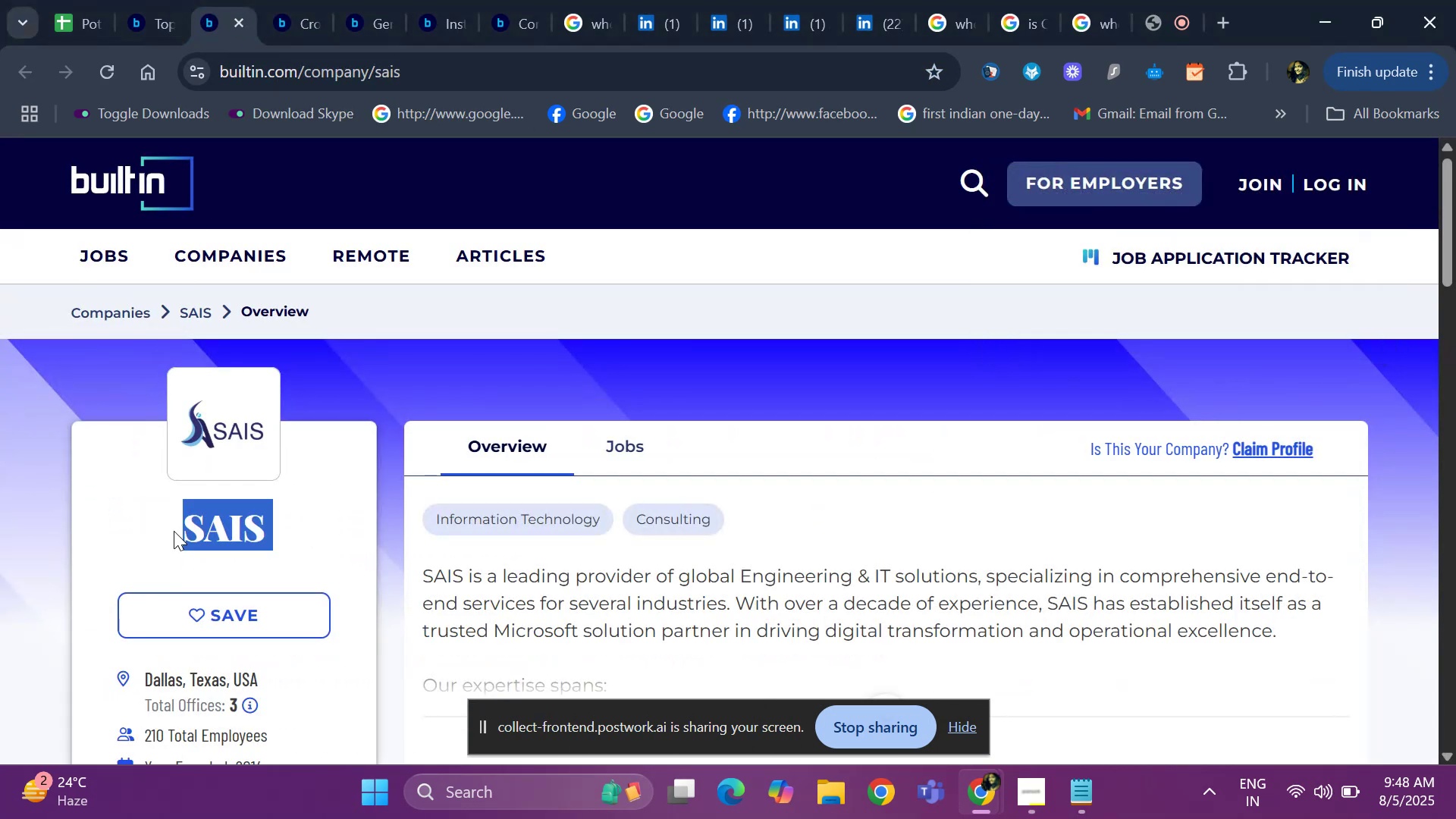 
key(Control+C)
 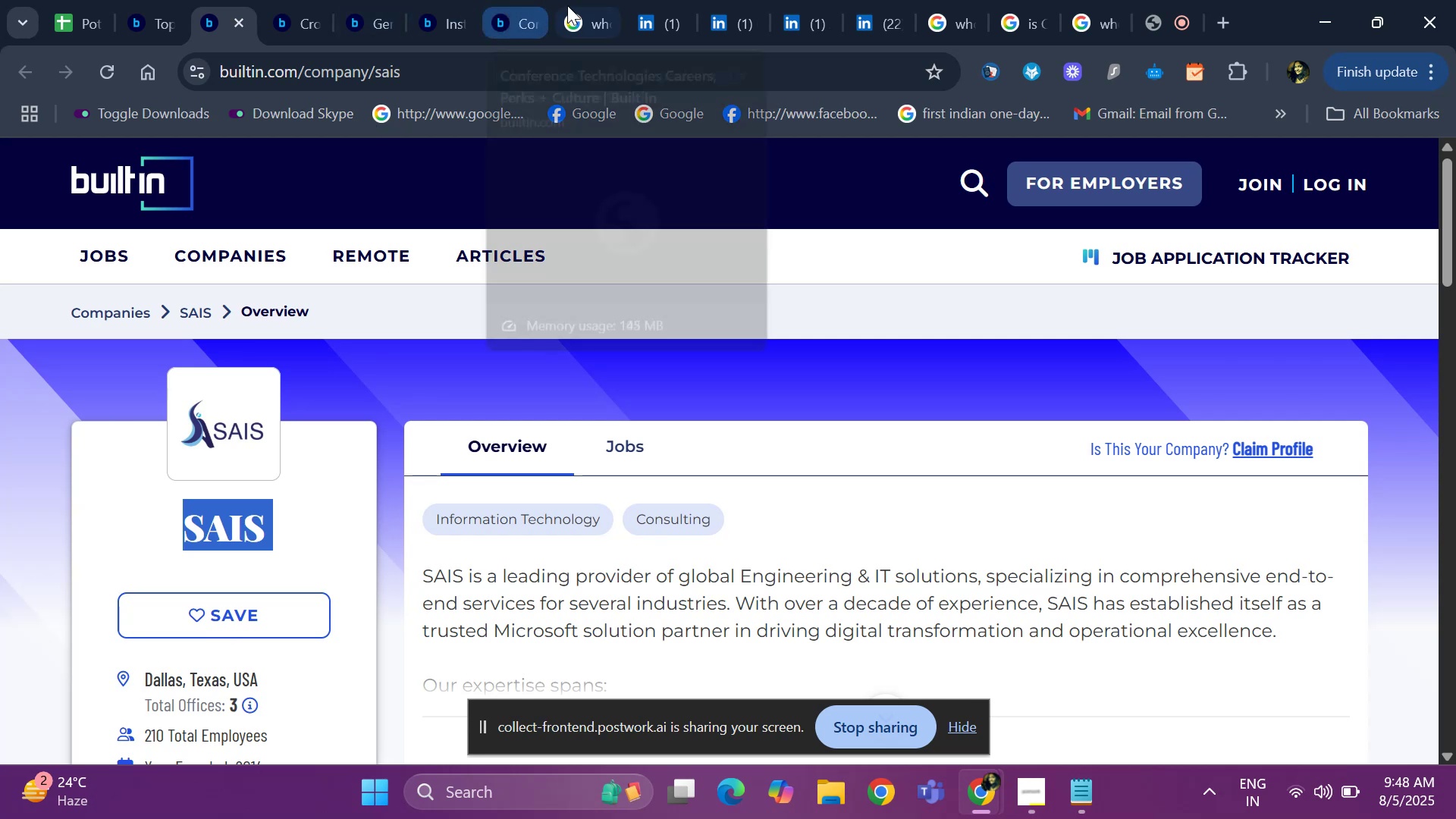 
left_click([568, 6])
 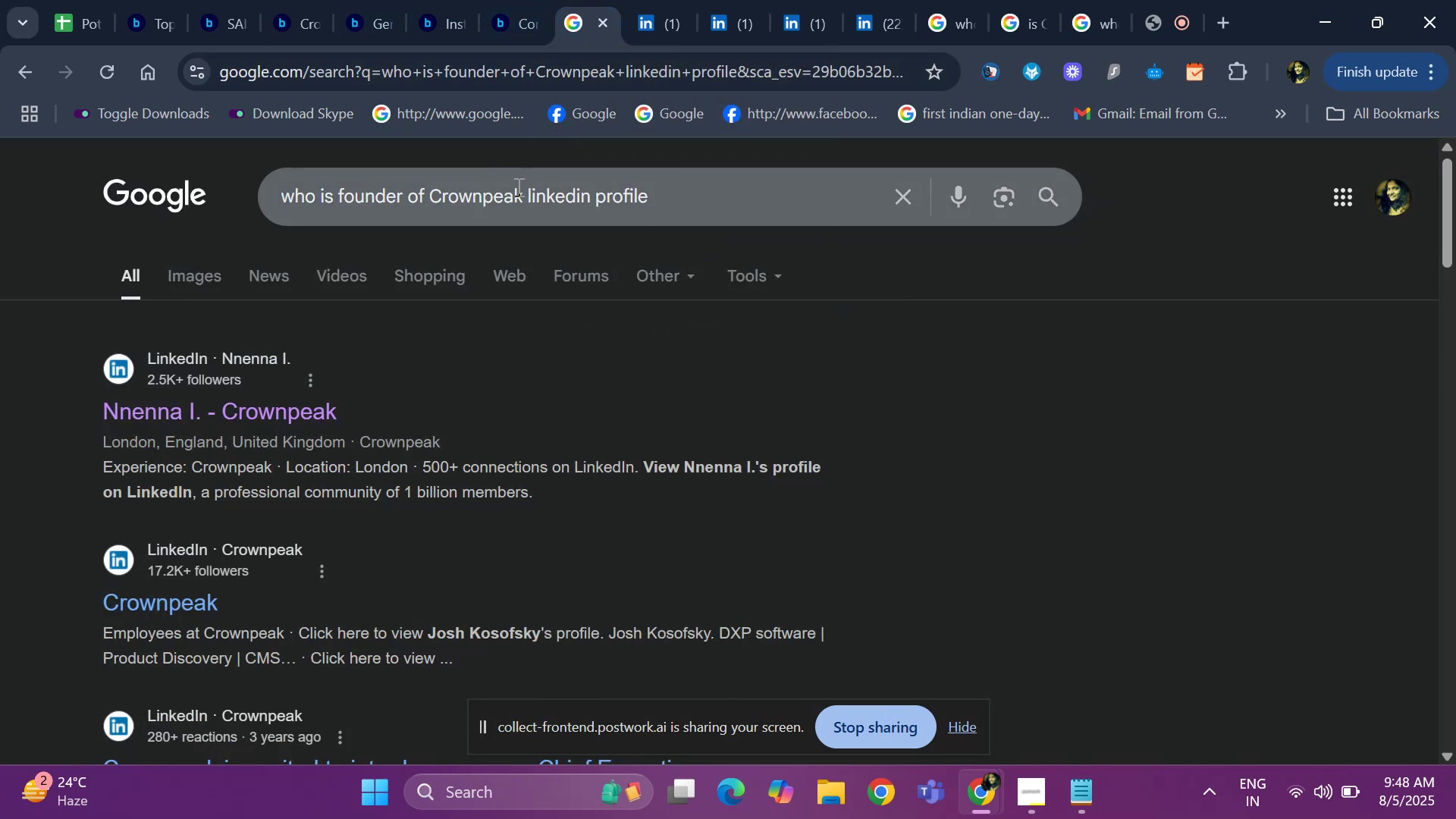 
left_click_drag(start_coordinate=[522, 194], to_coordinate=[422, 211])
 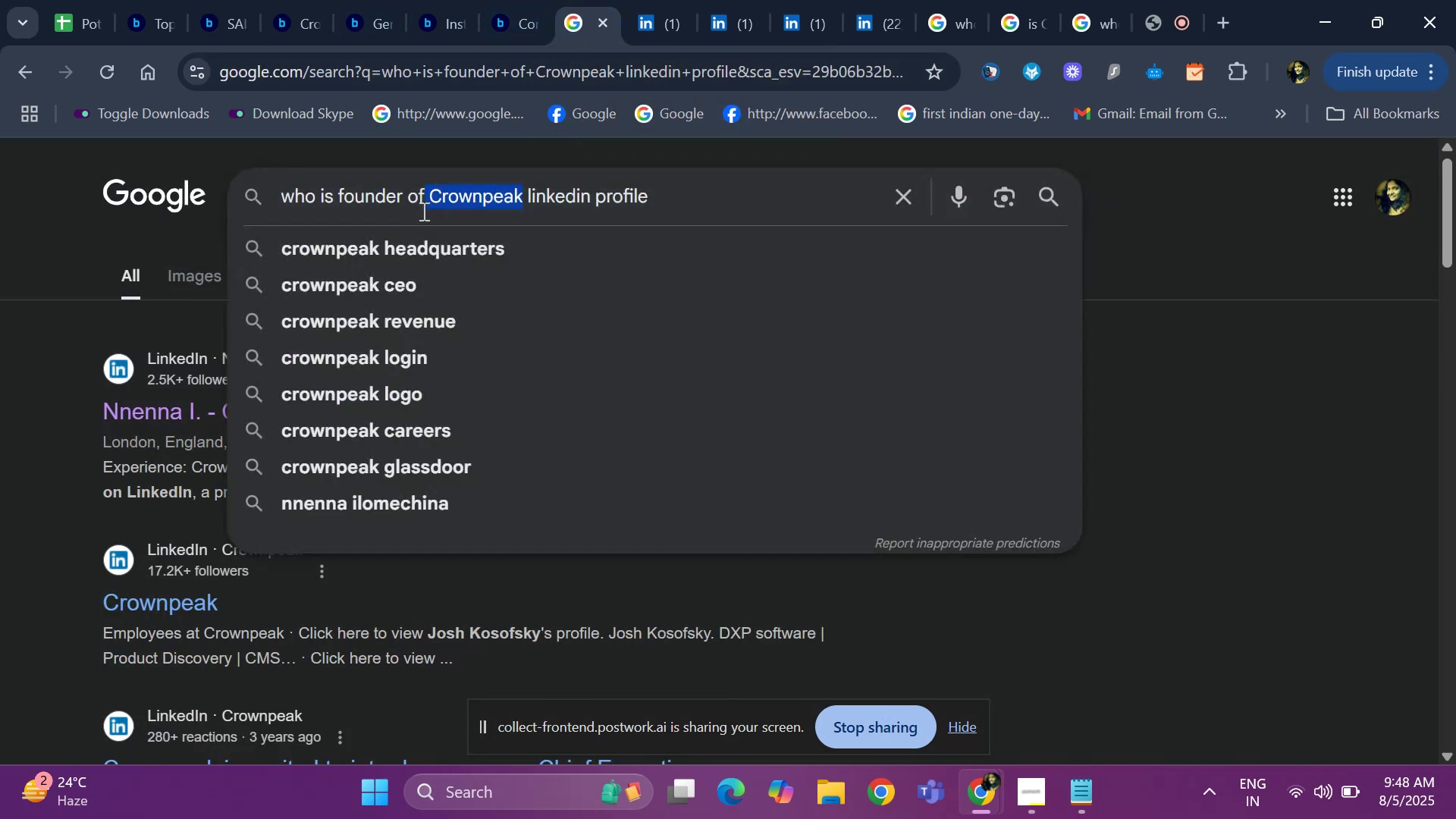 
key(Backspace)
 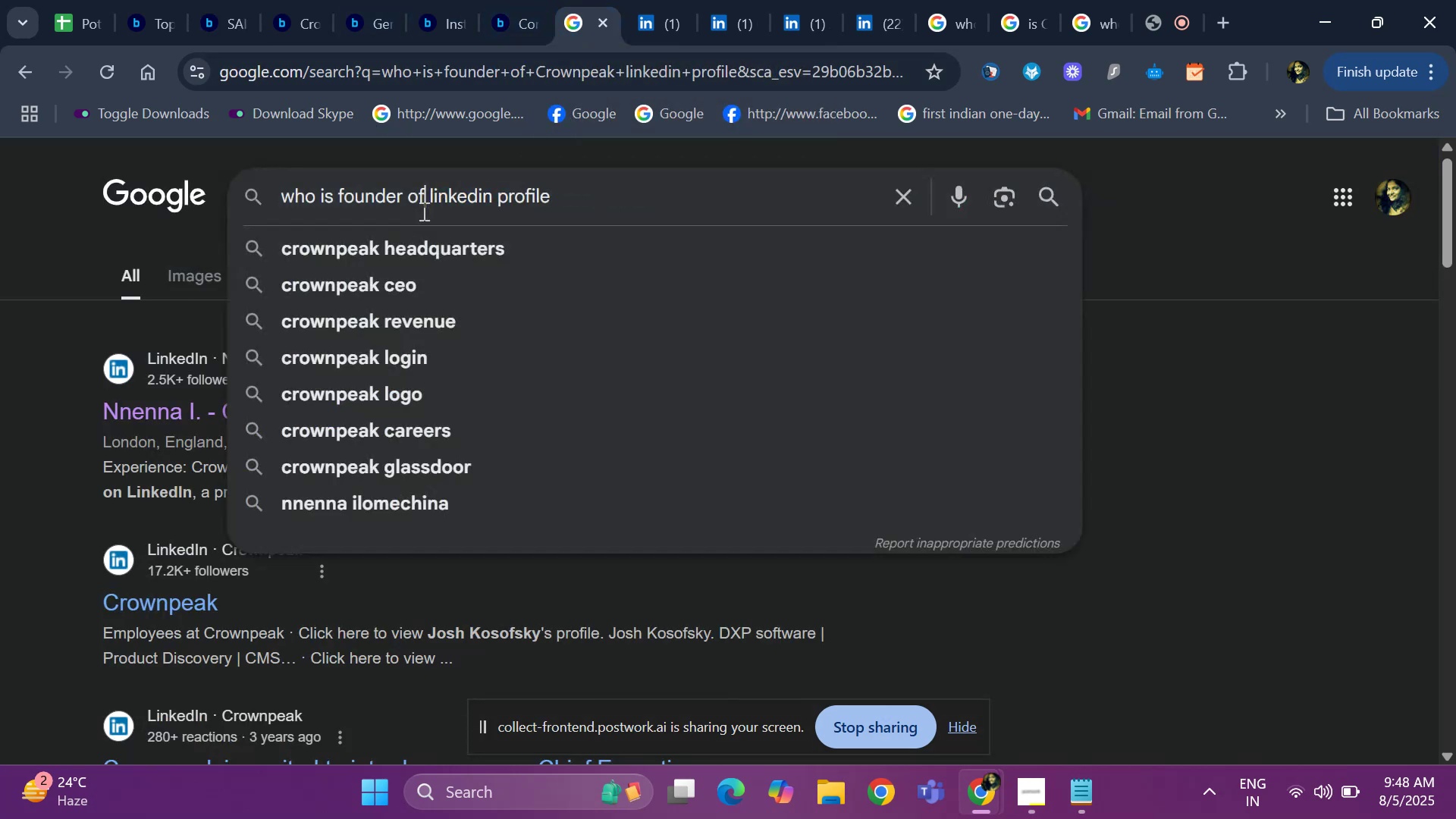 
key(Control+ControlLeft)
 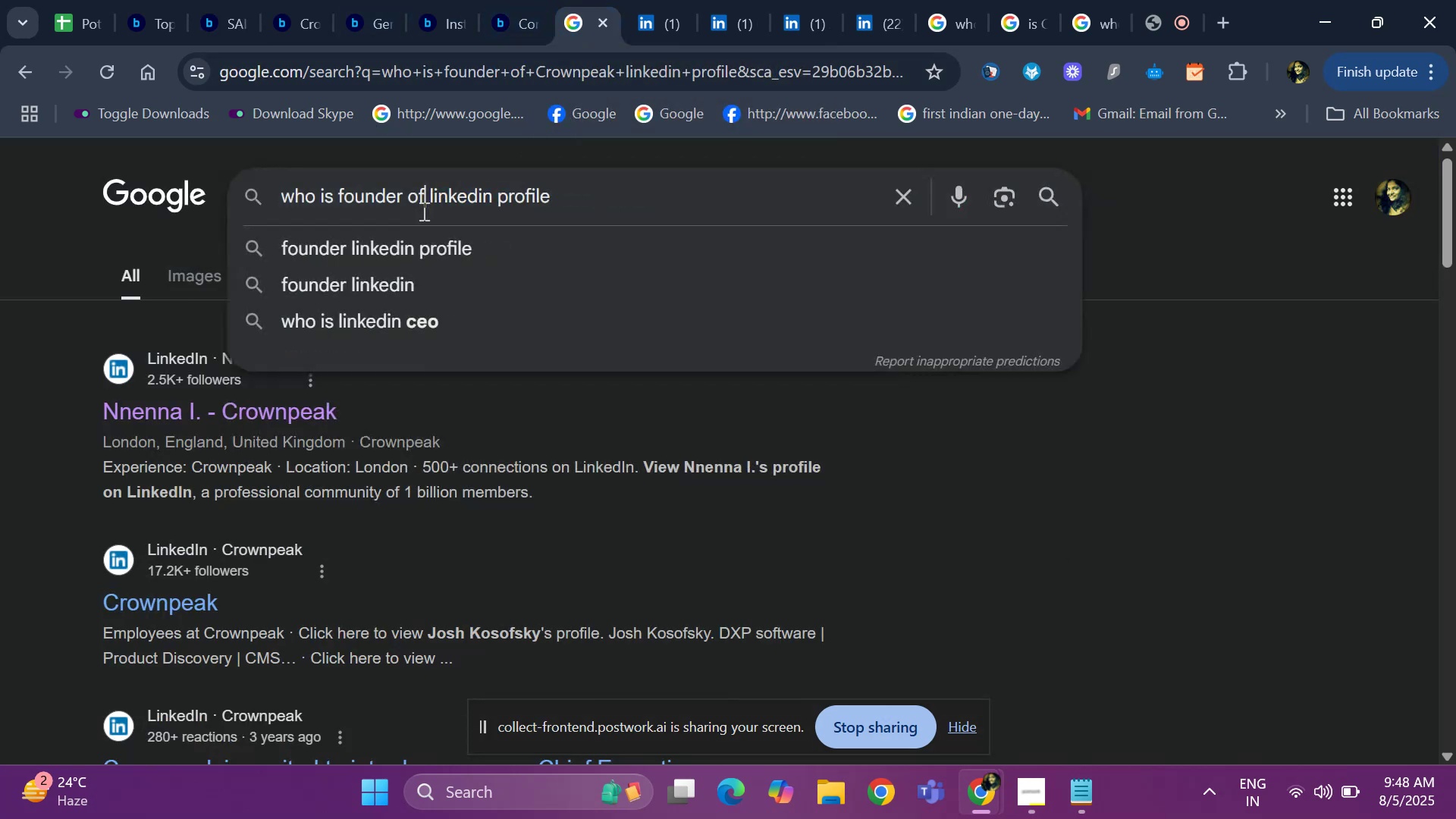 
key(Control+V)
 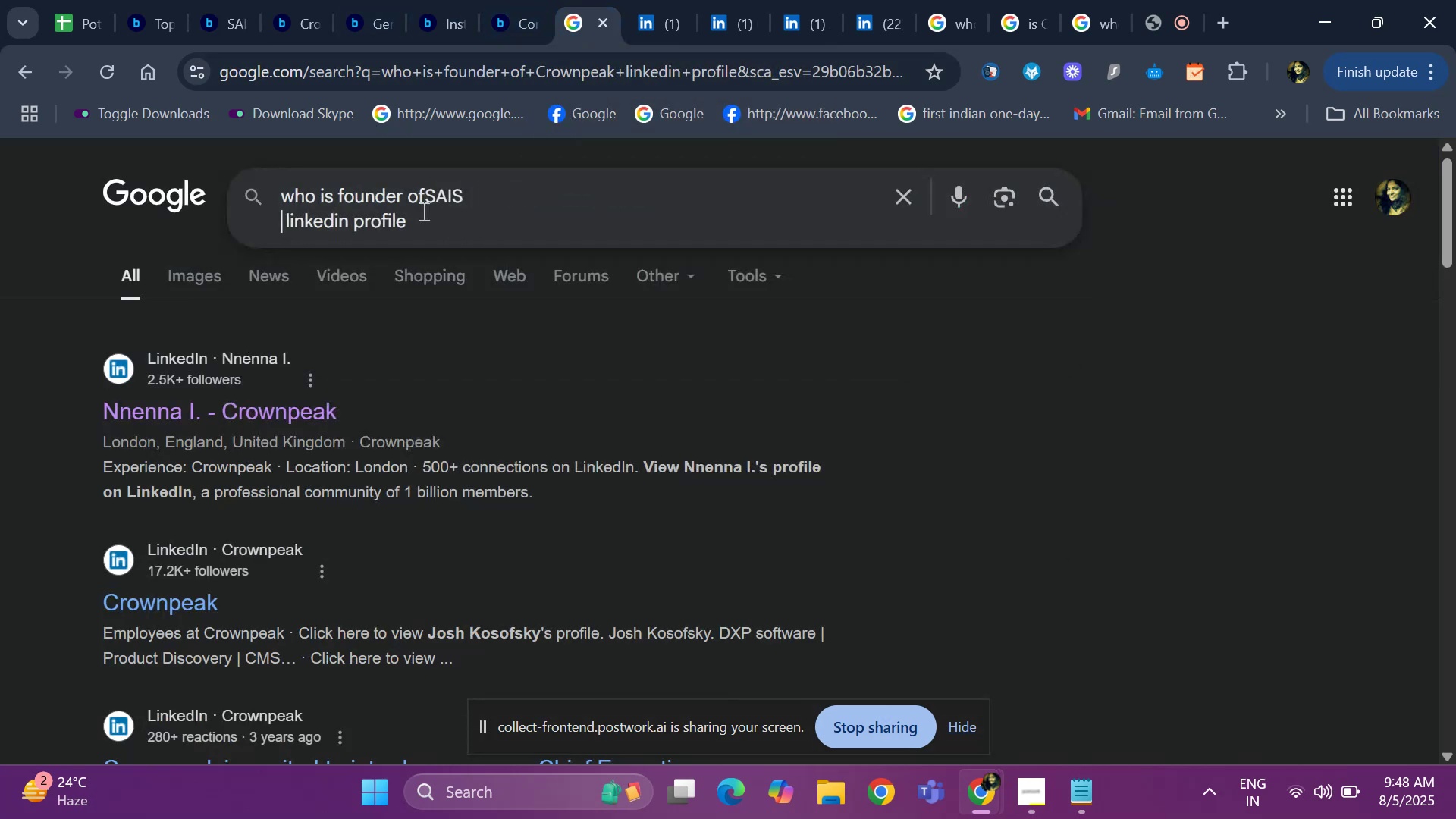 
key(Space)
 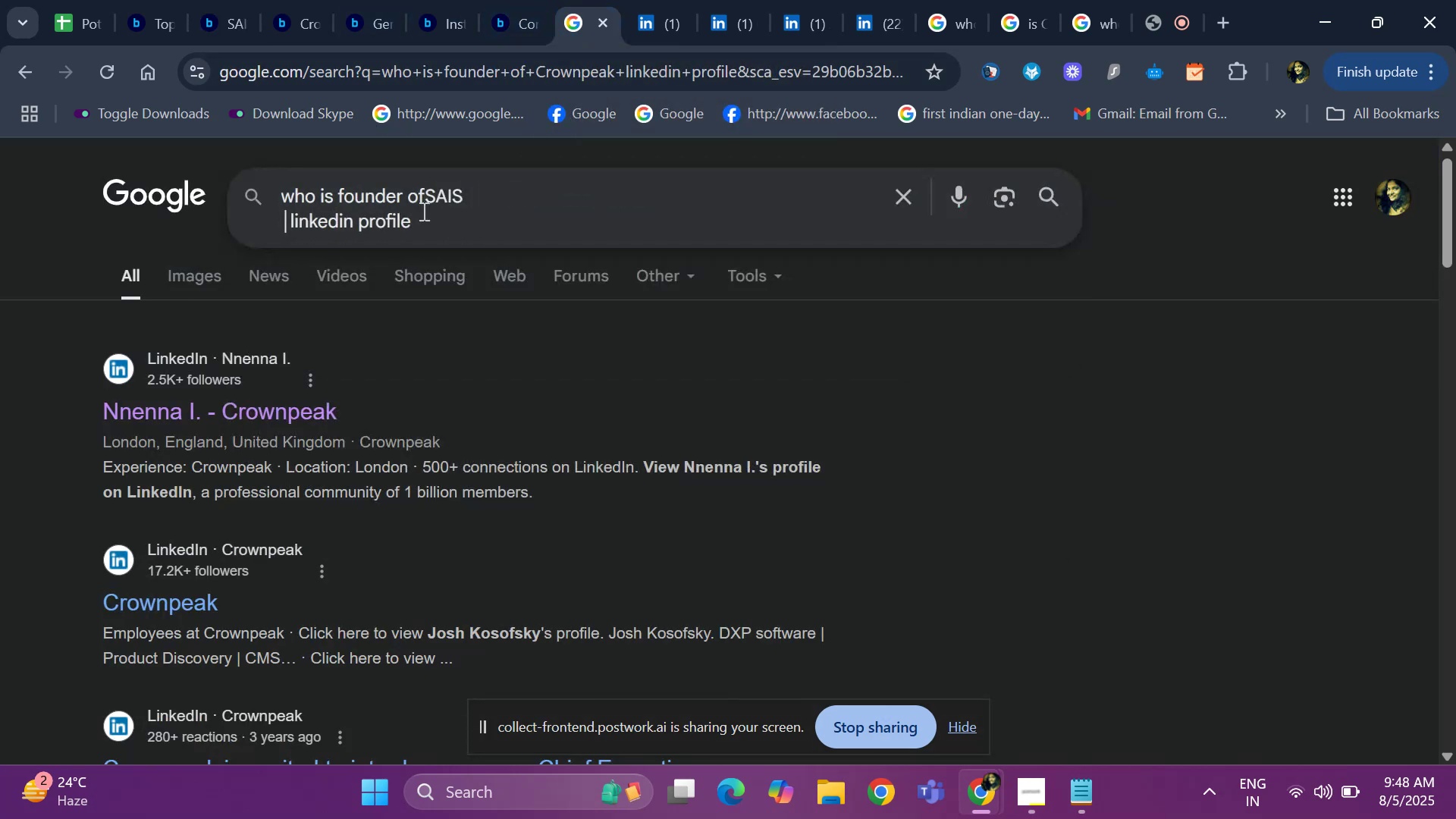 
key(Enter)
 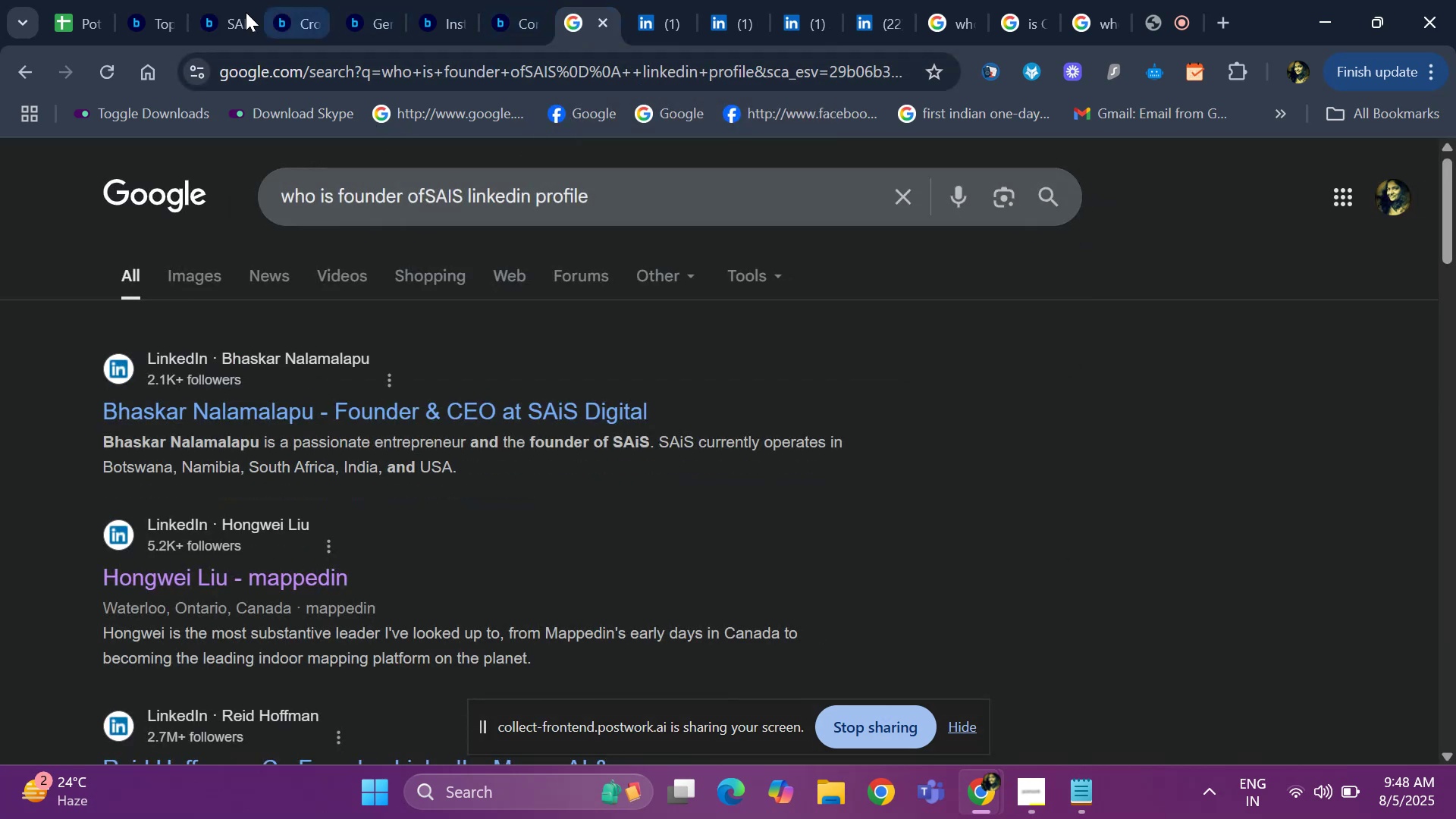 
left_click([78, 32])
 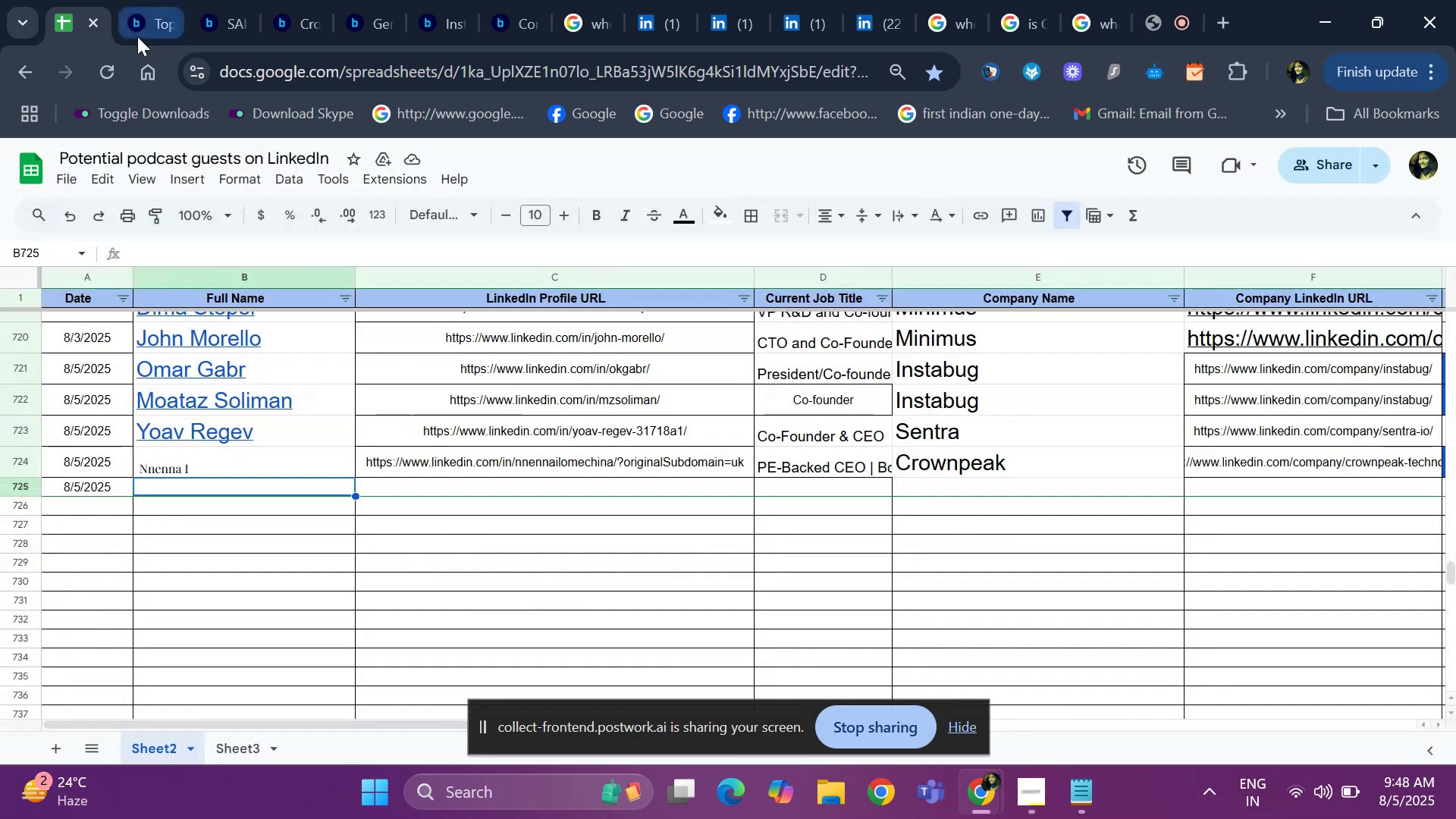 
left_click([137, 36])
 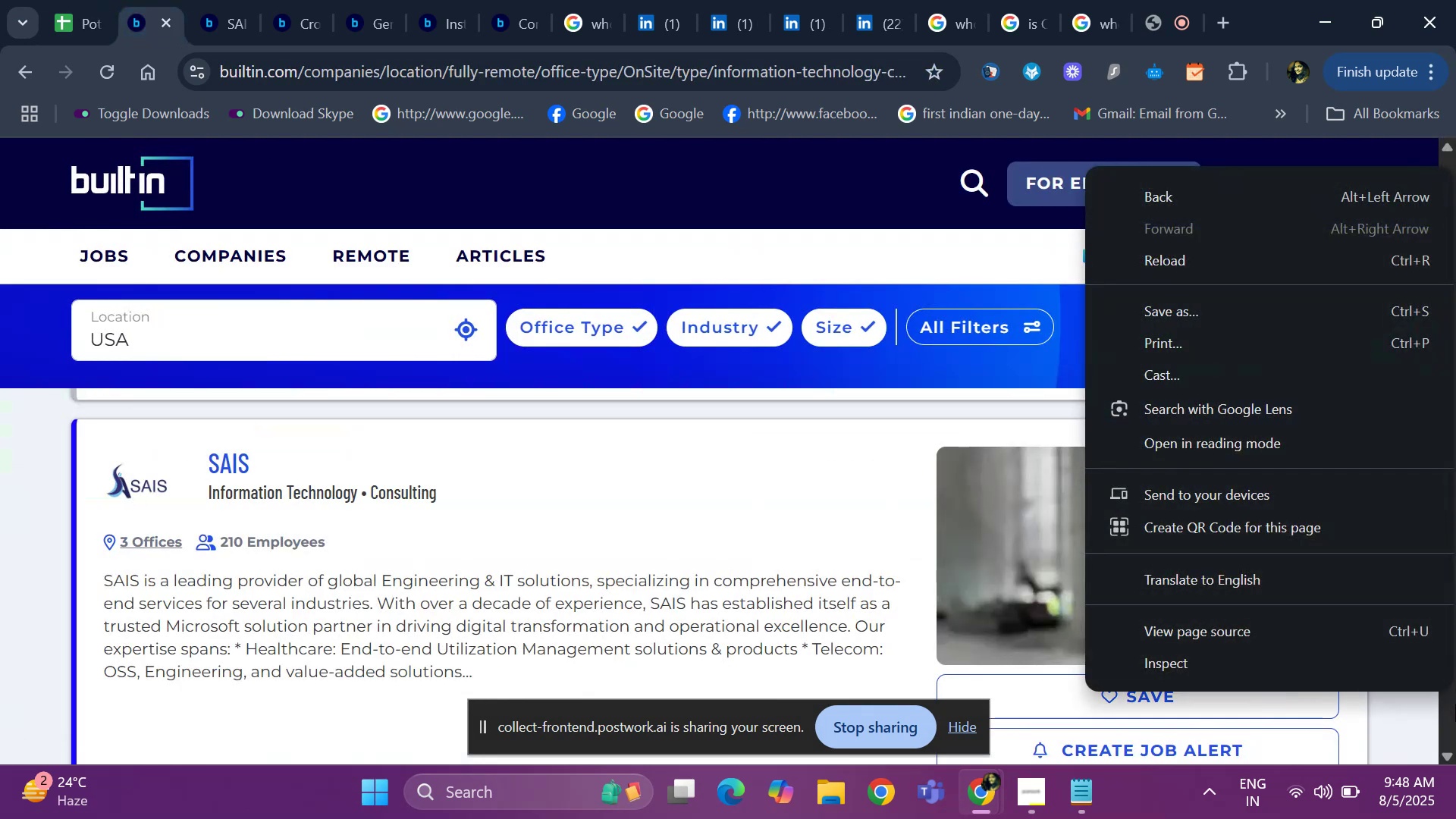 
double_click([1451, 748])
 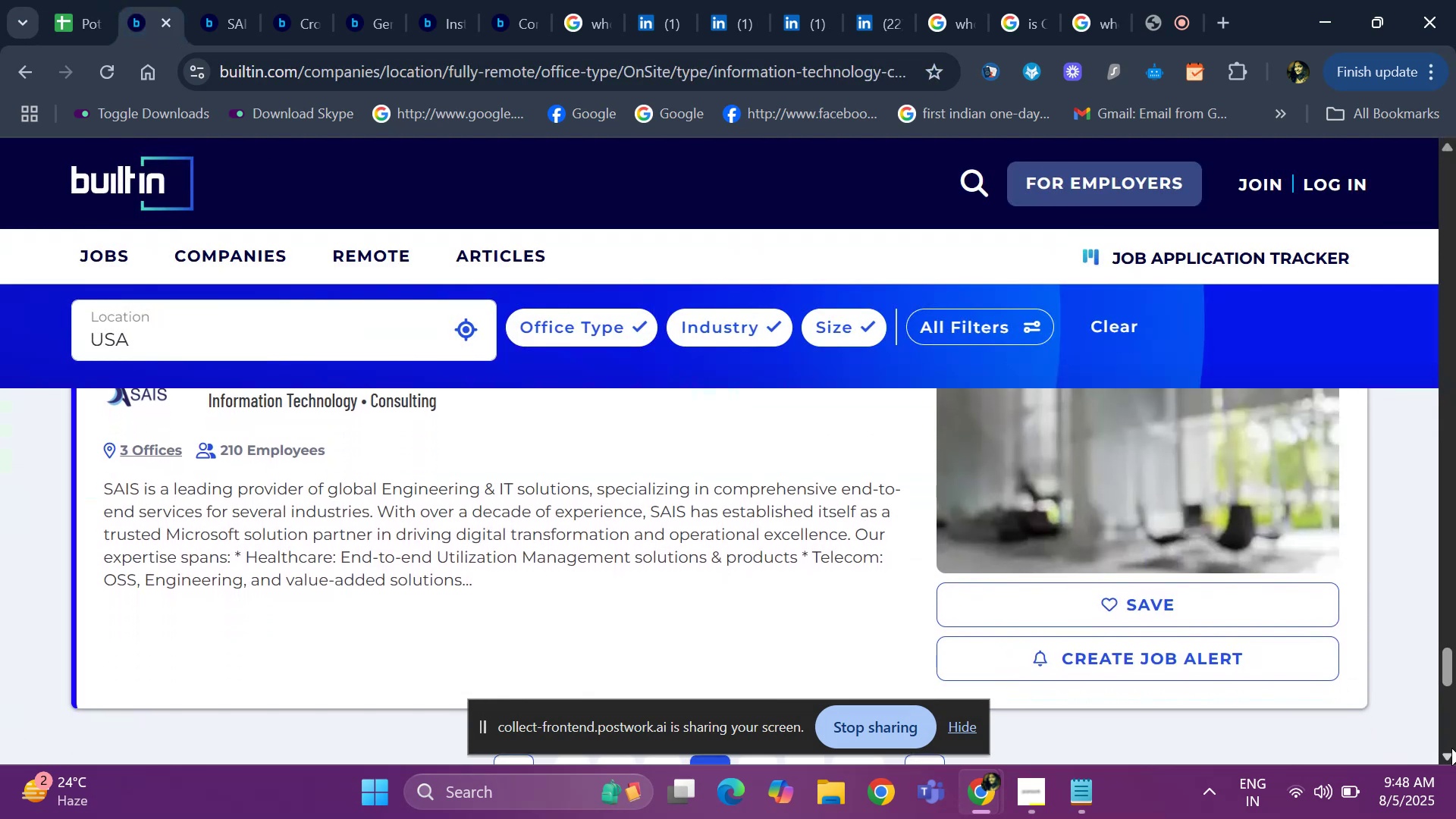 
triple_click([1451, 748])
 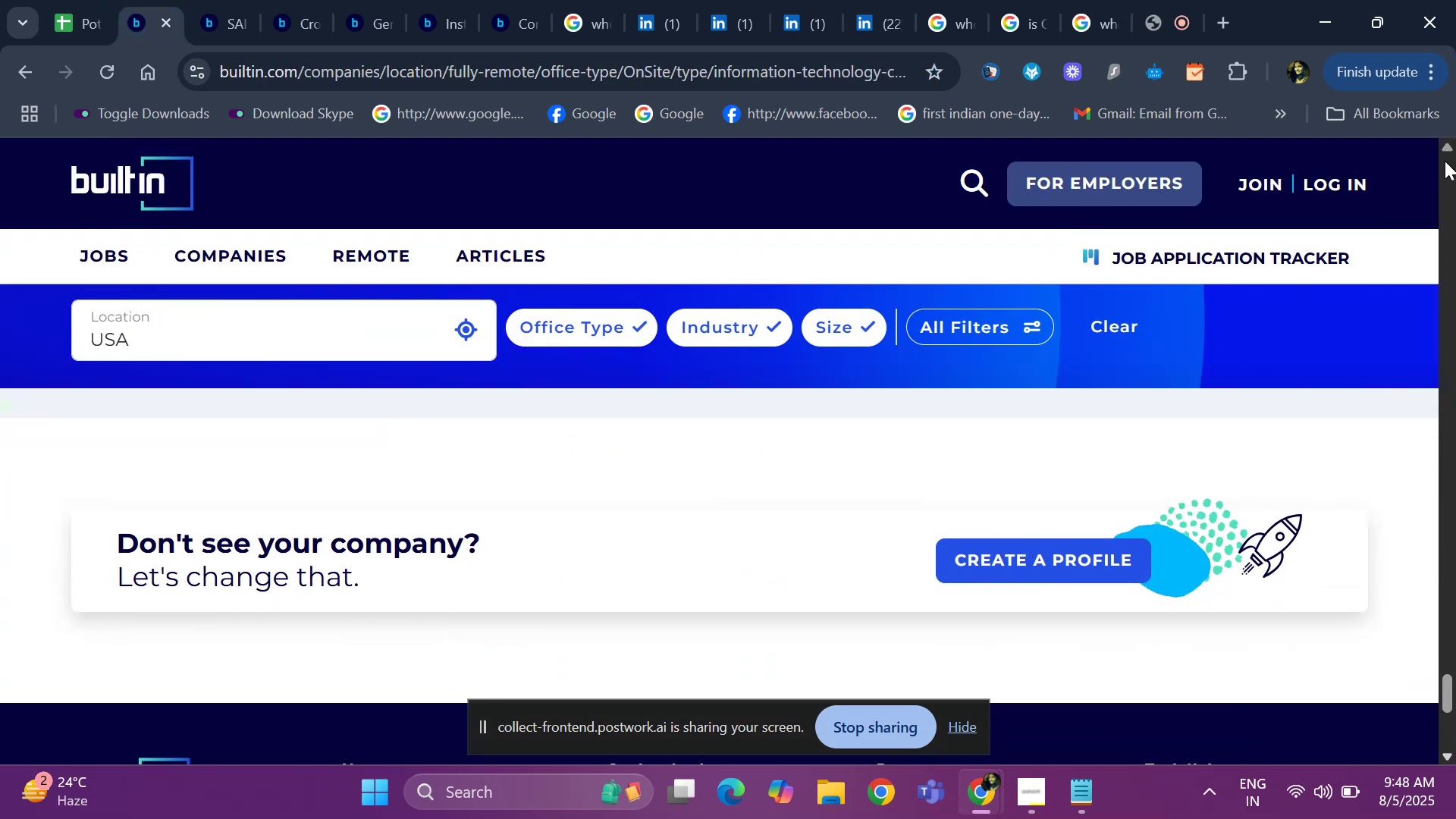 
double_click([1442, 143])
 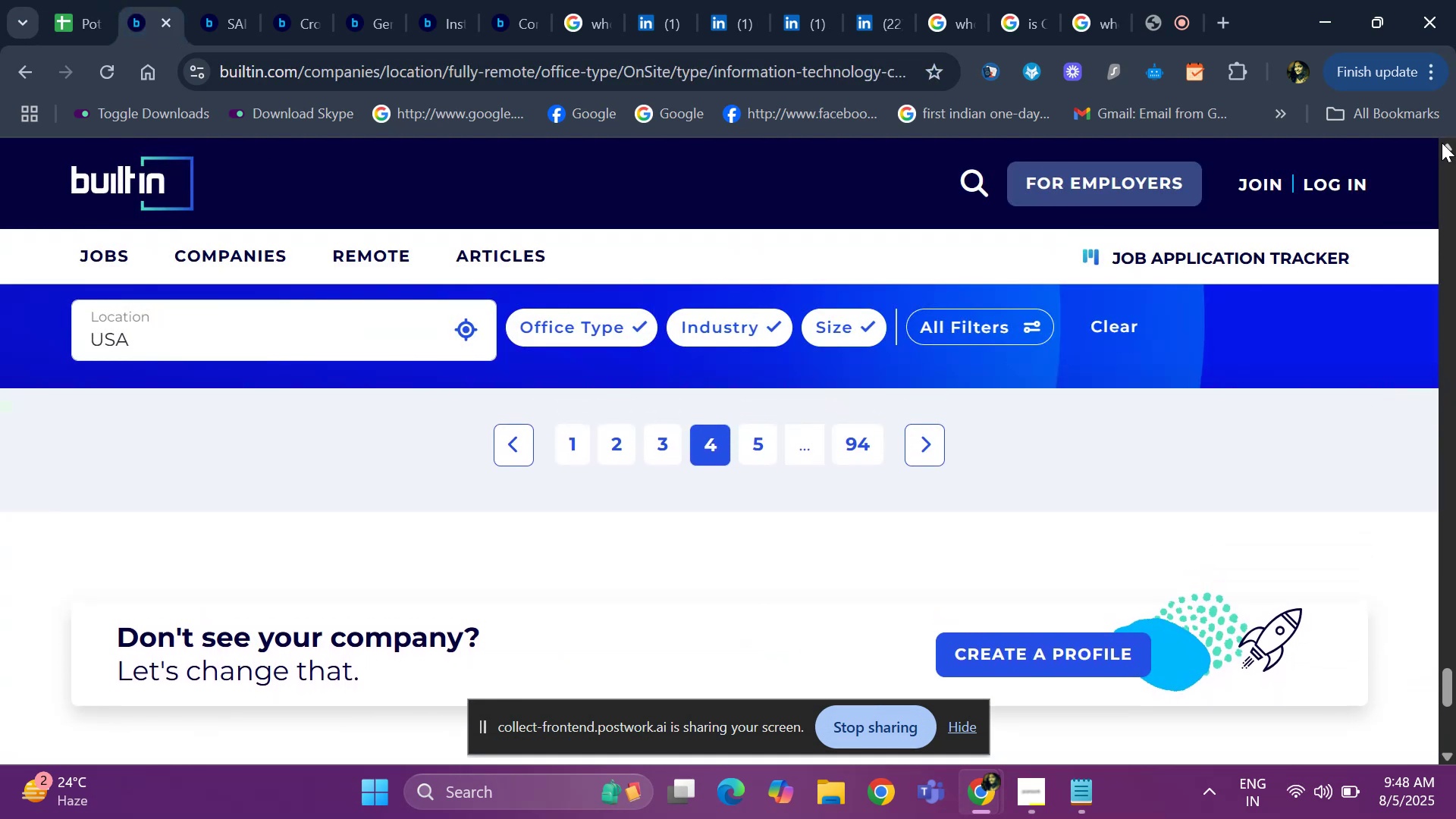 
triple_click([1442, 143])
 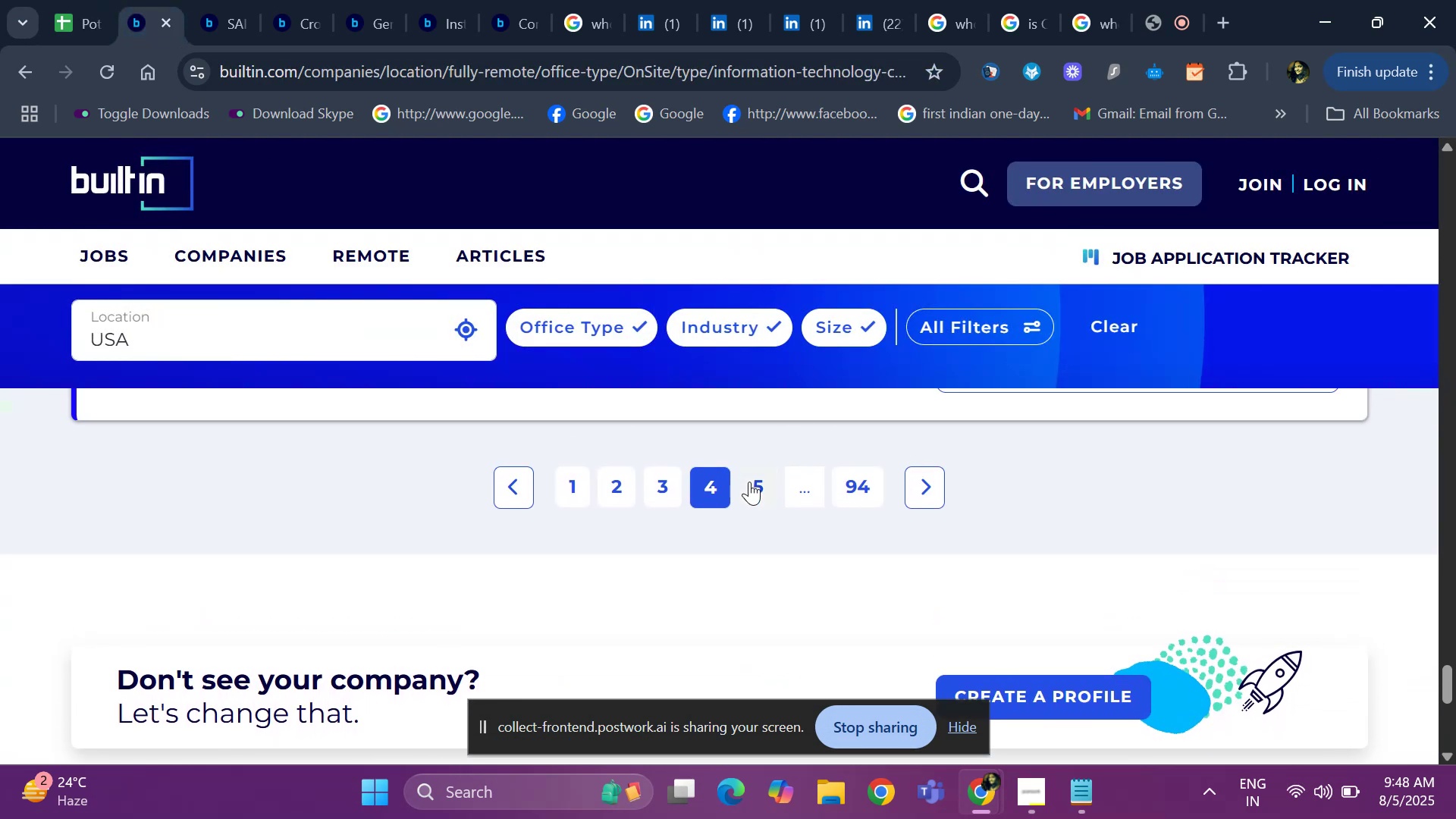 
left_click([749, 483])
 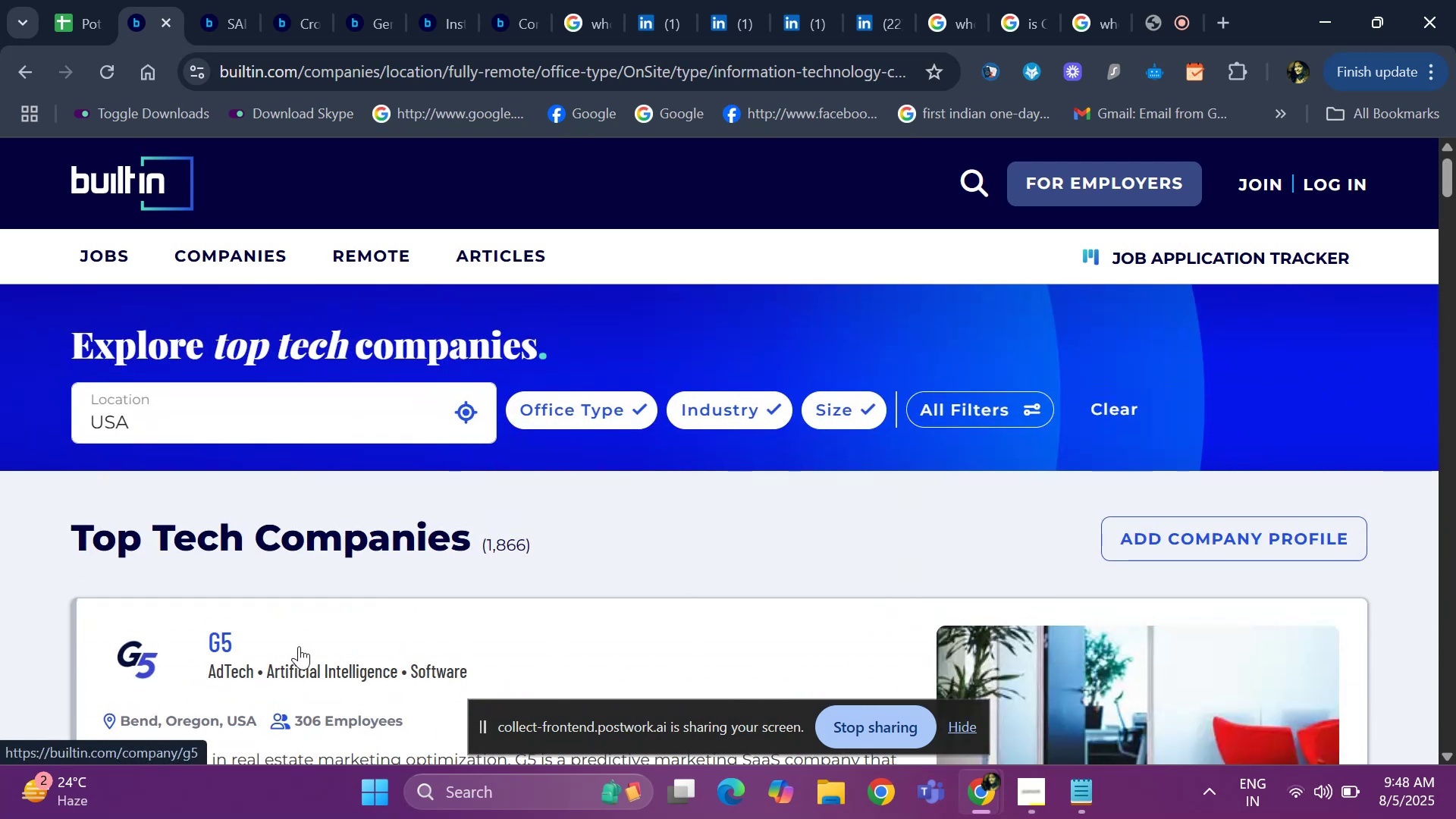 
right_click([218, 649])
 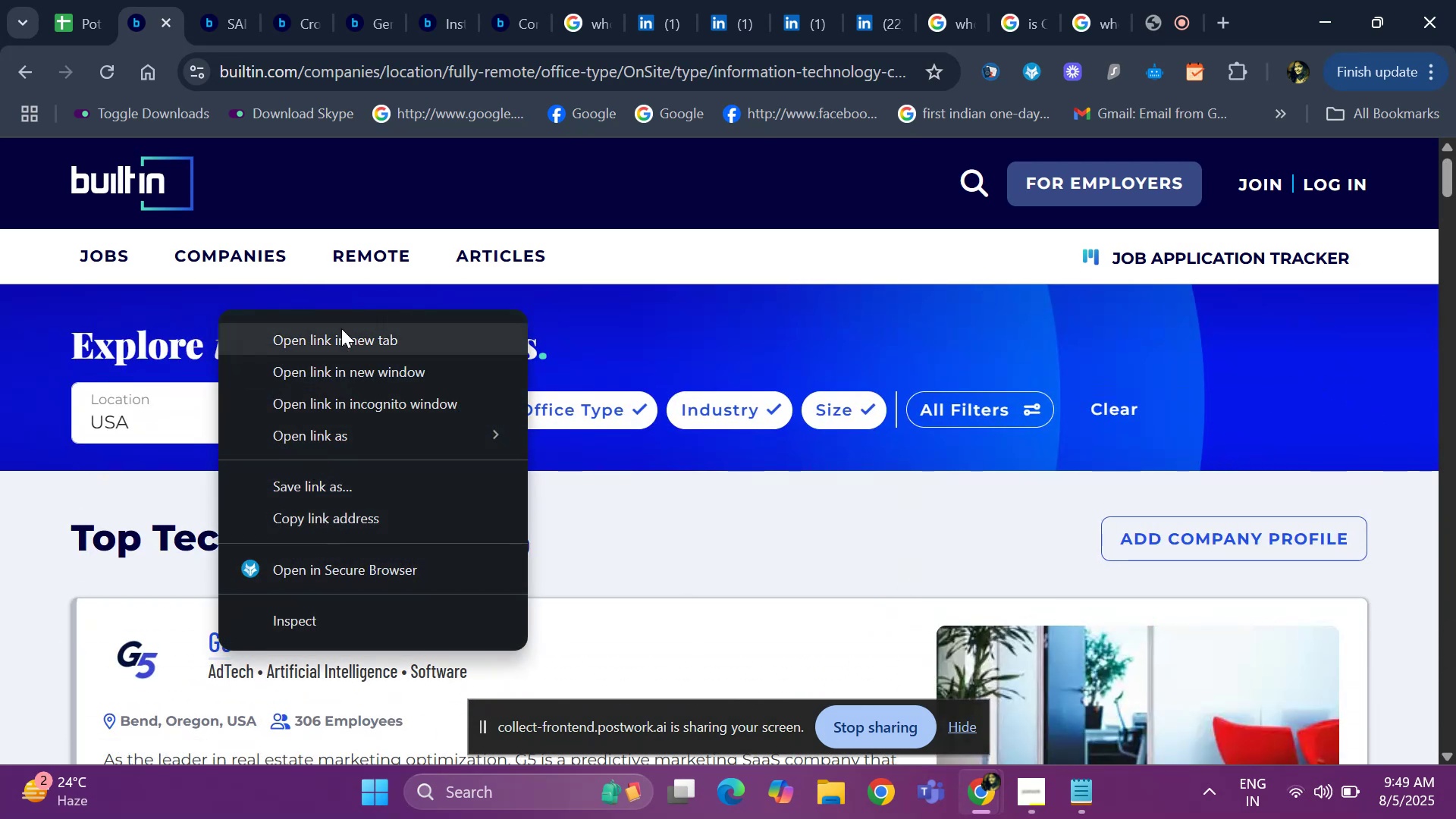 
left_click([332, 349])
 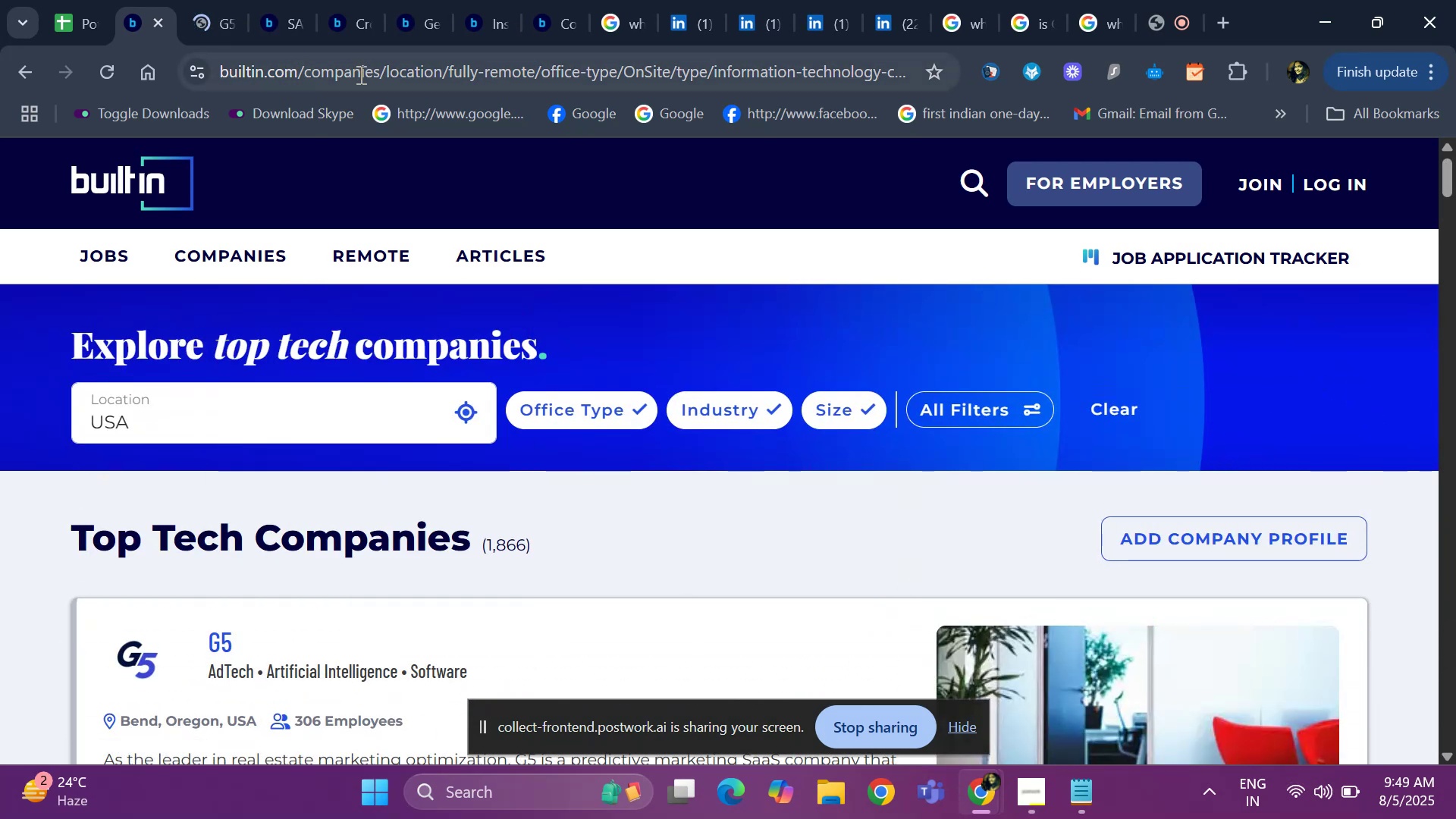 
left_click([281, 9])
 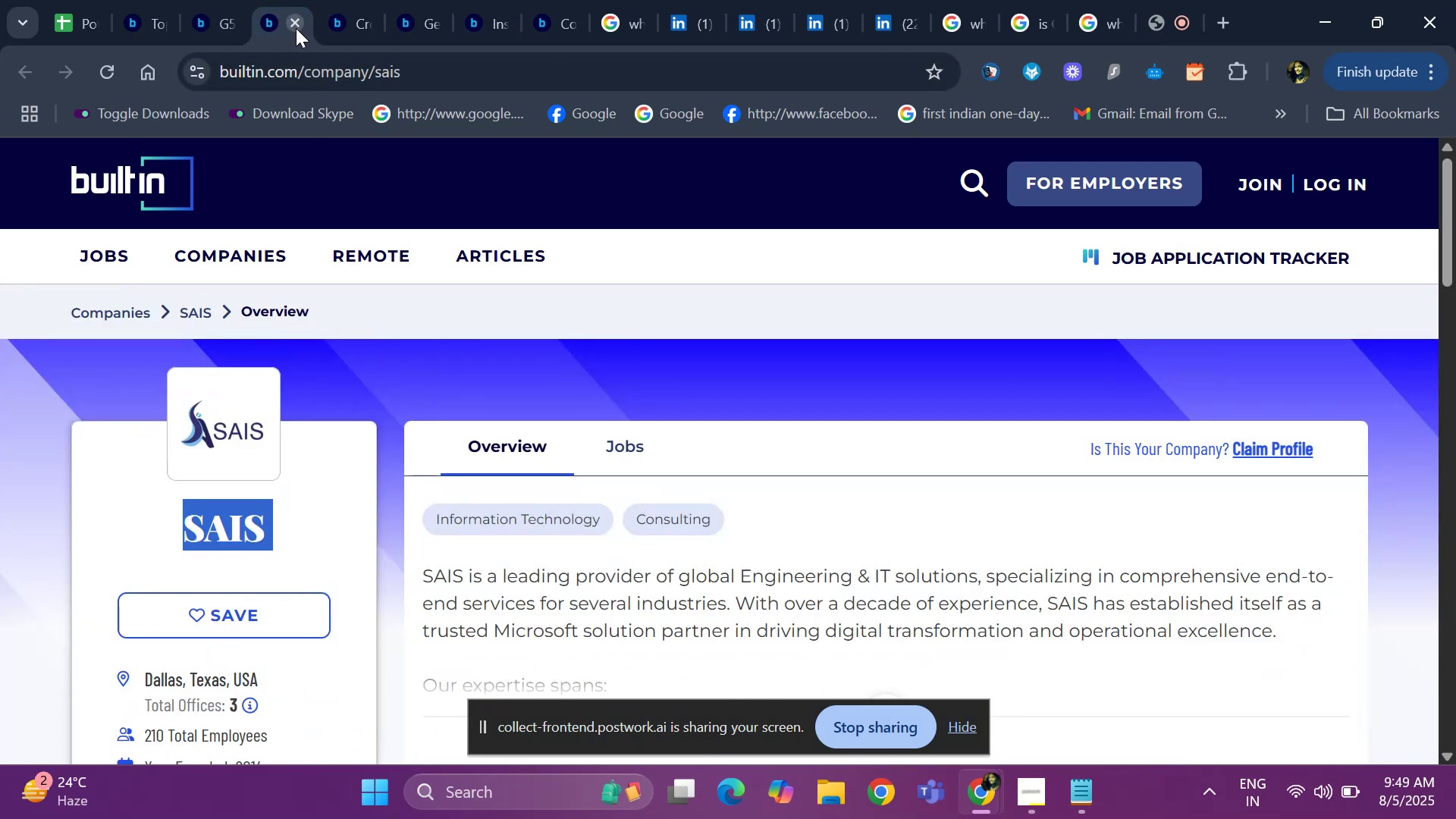 
left_click([296, 28])
 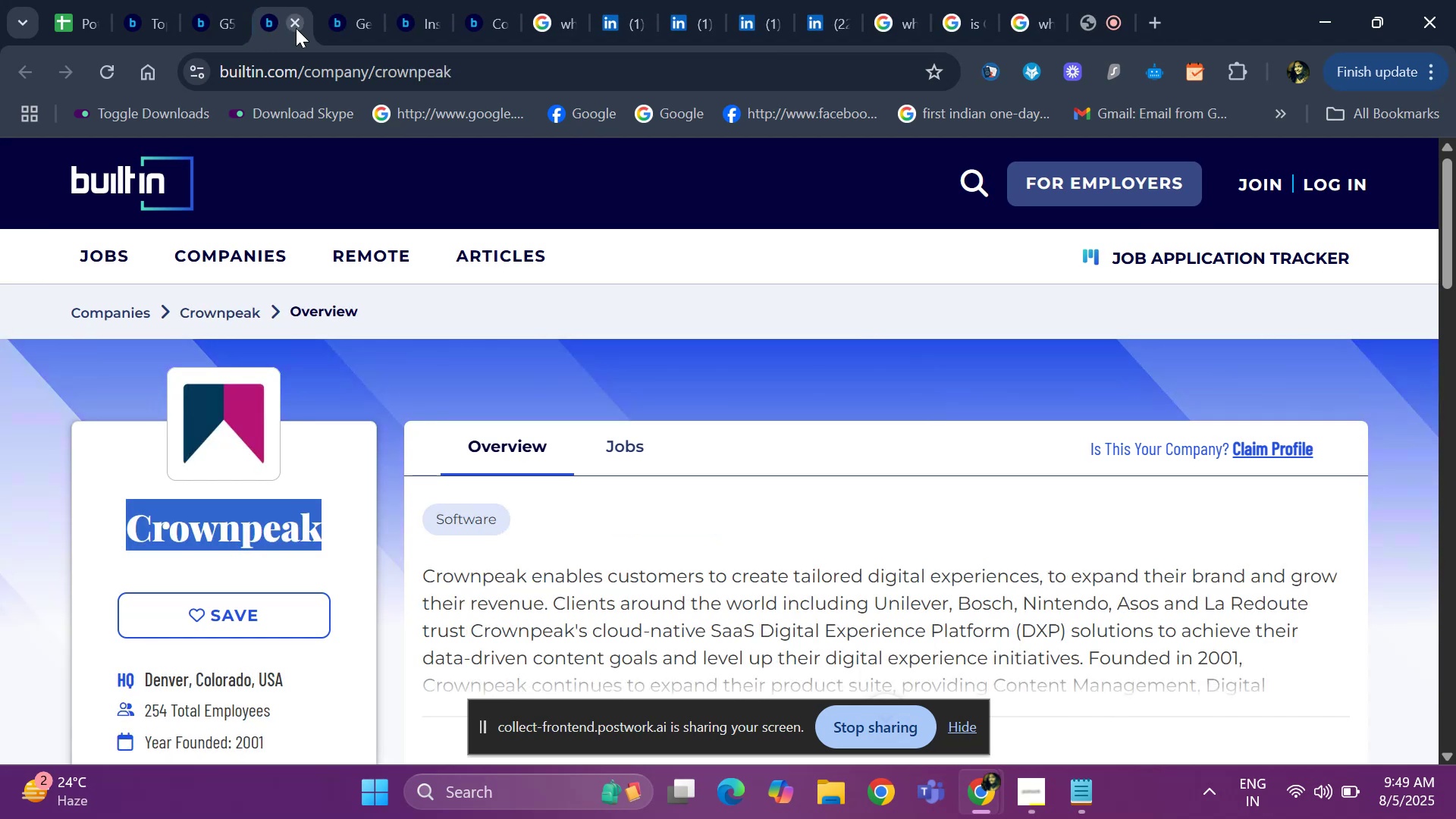 
left_click([296, 28])
 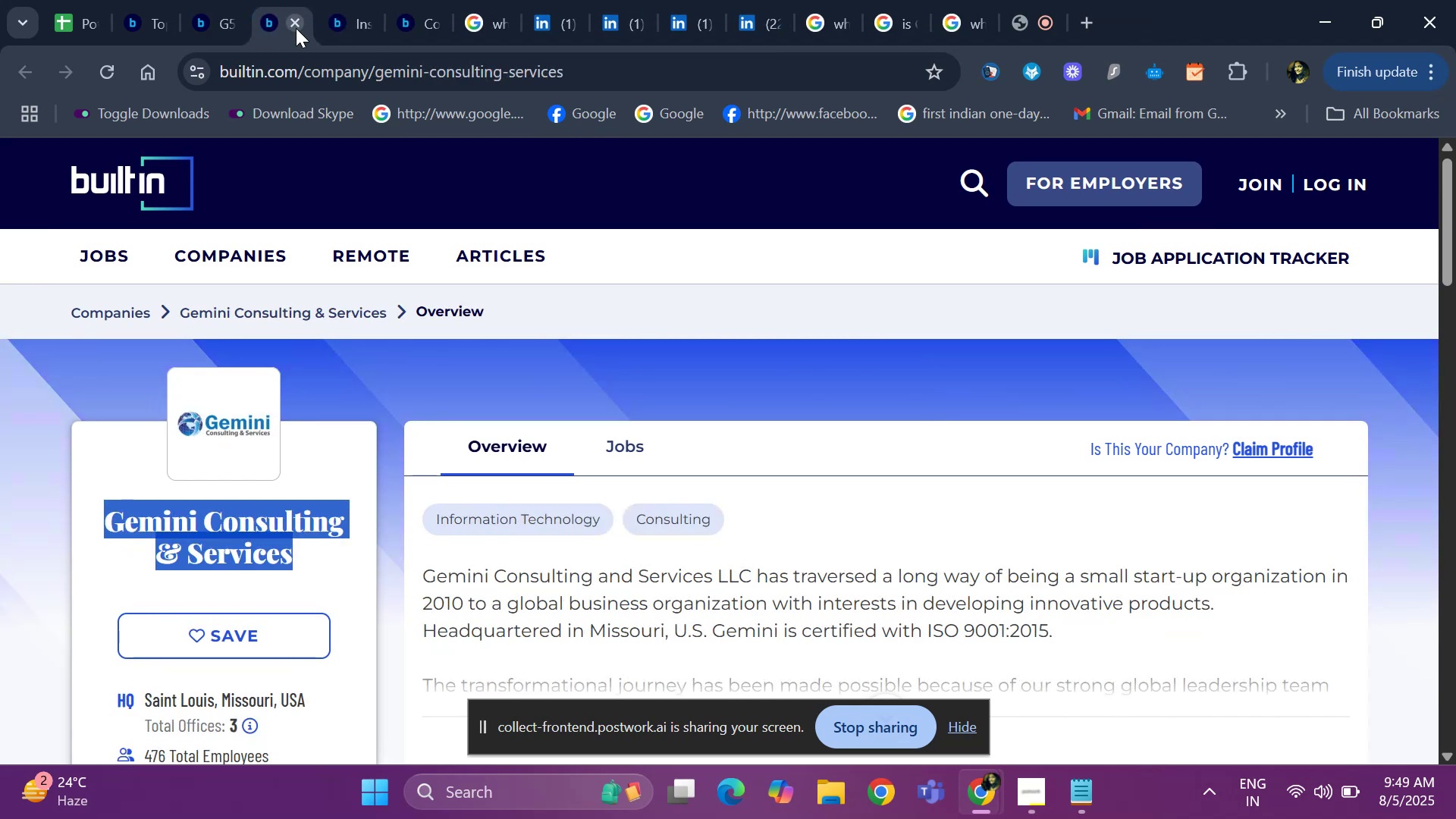 
left_click([296, 28])
 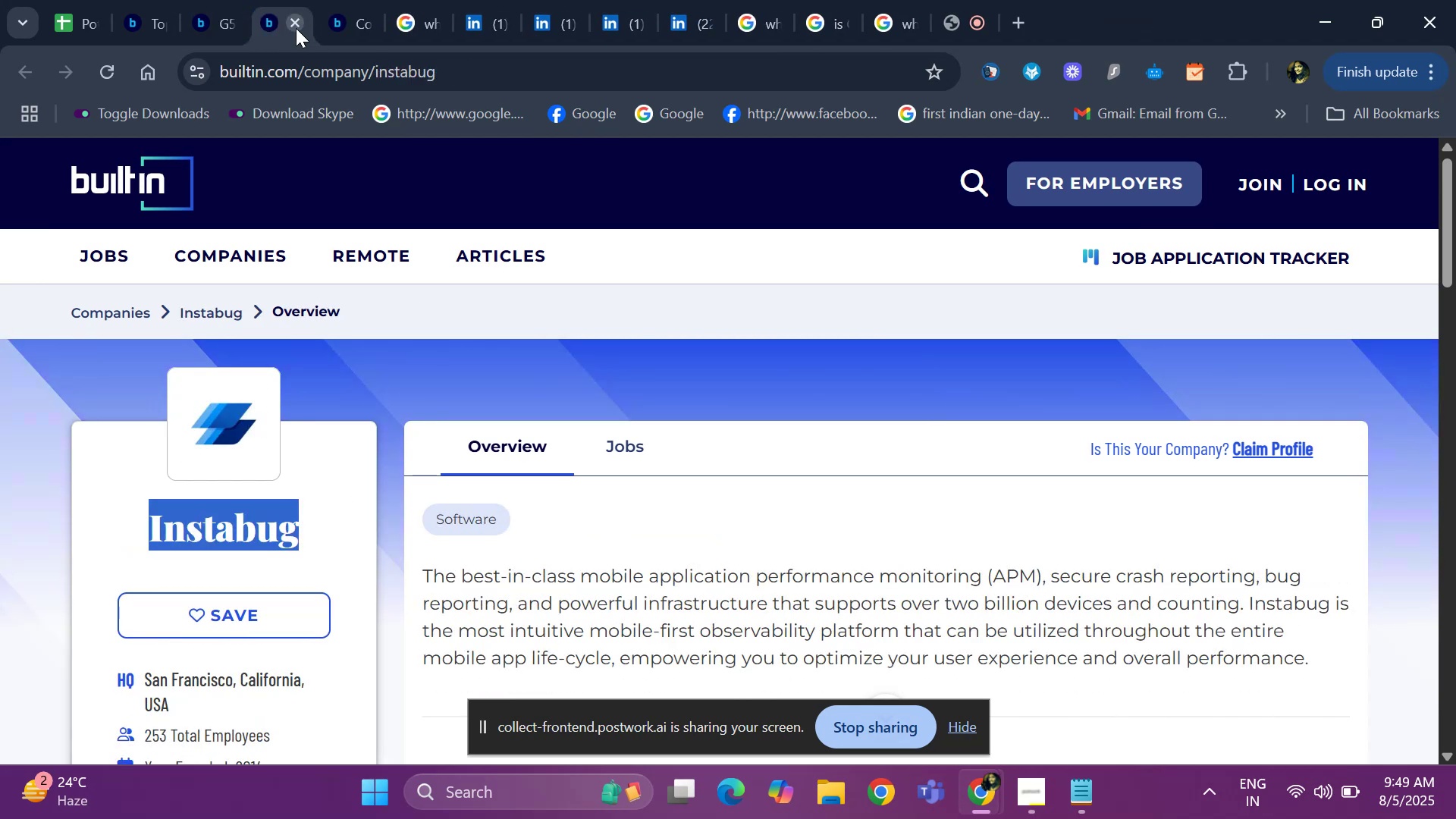 
left_click([296, 28])
 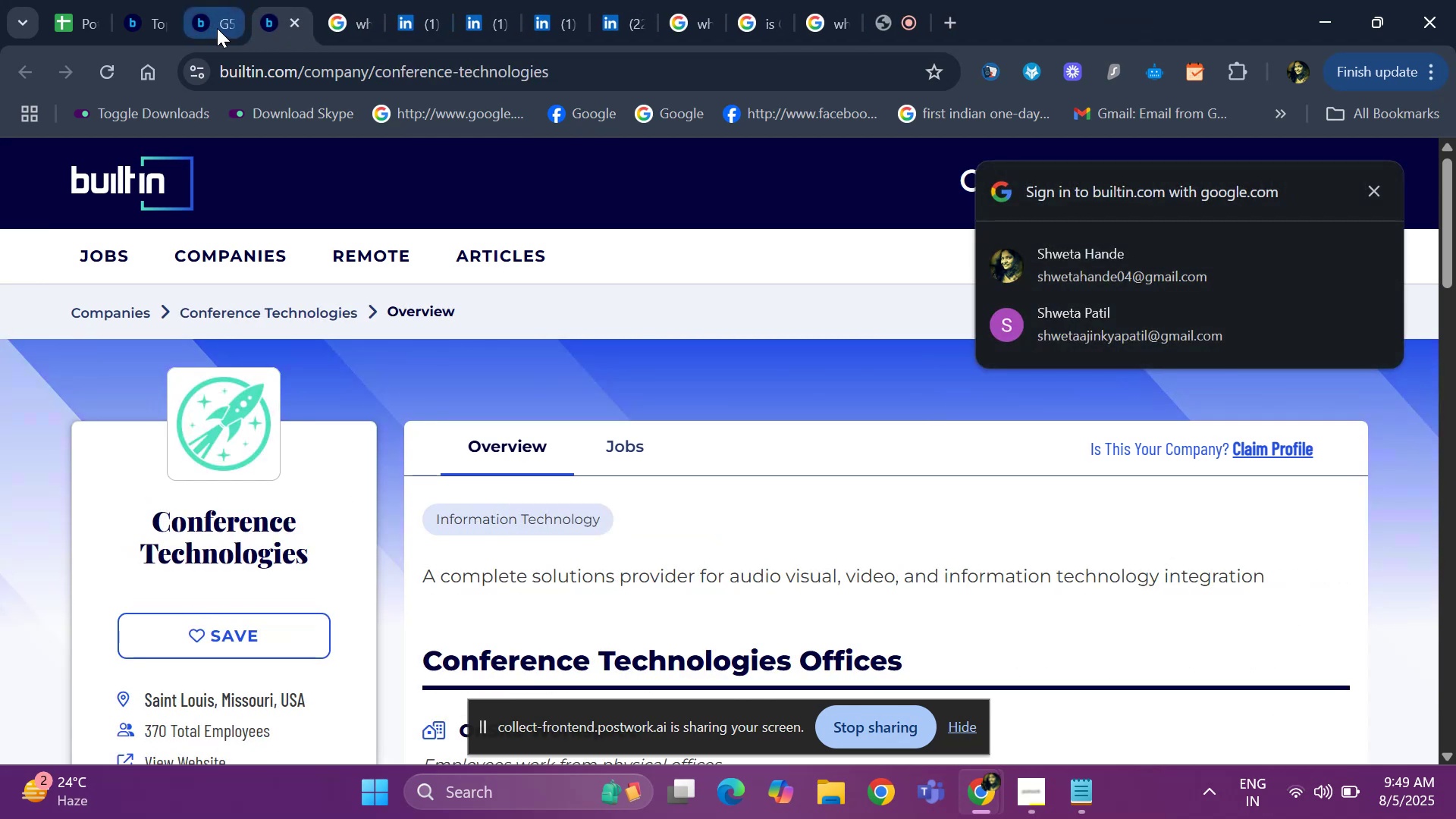 
left_click([218, 28])
 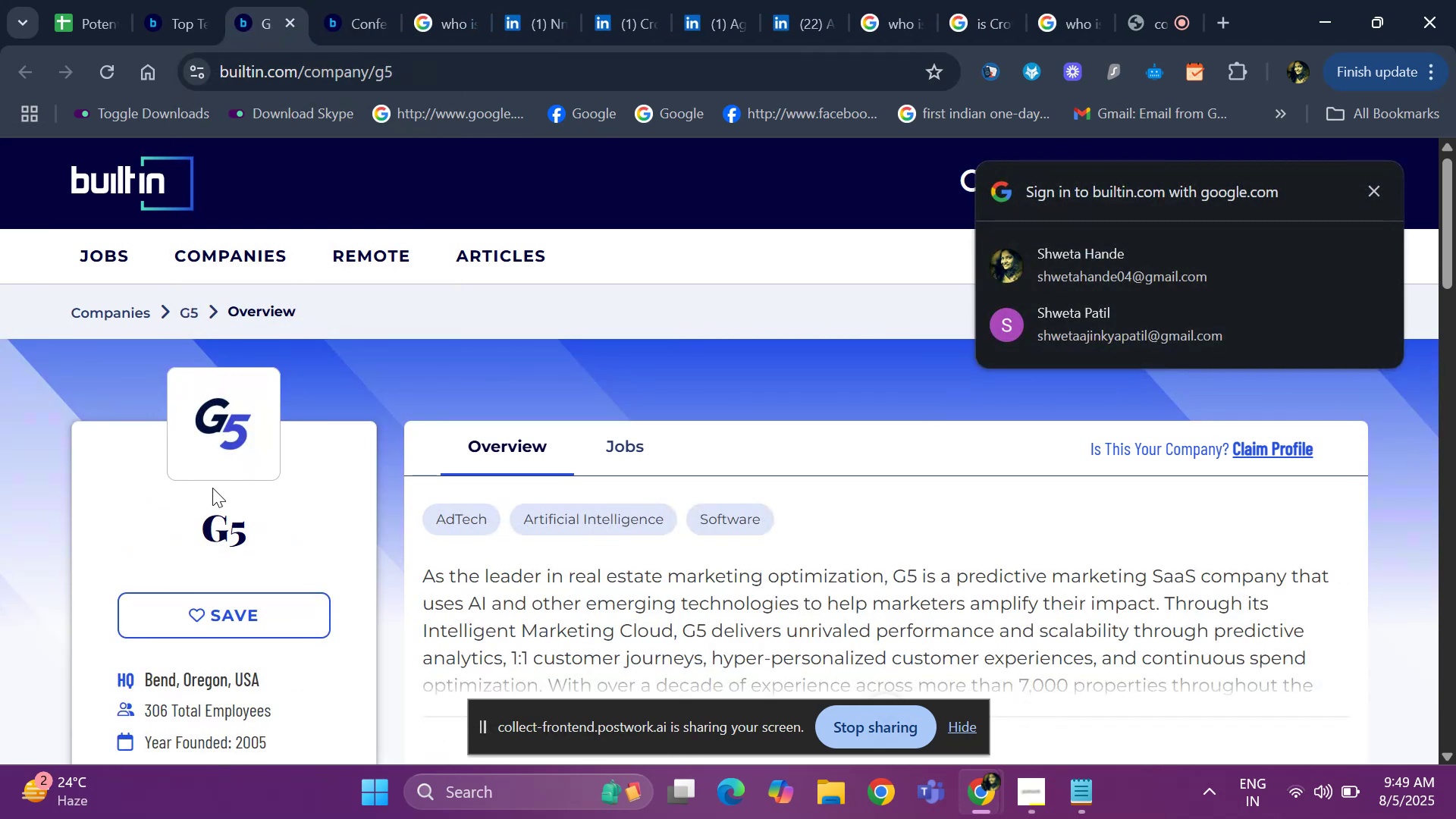 
left_click_drag(start_coordinate=[194, 513], to_coordinate=[284, 523])
 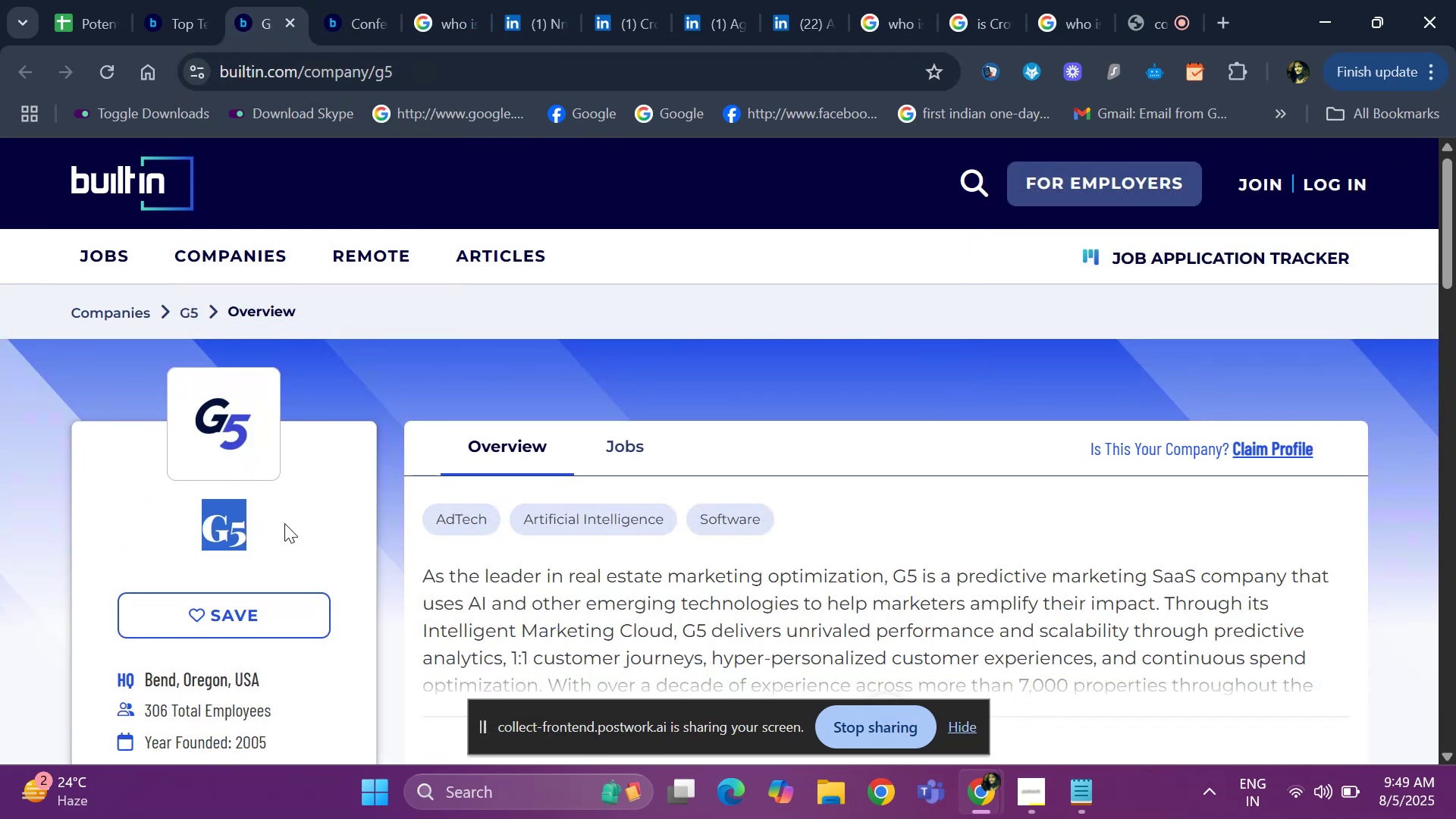 
key(Control+ControlLeft)
 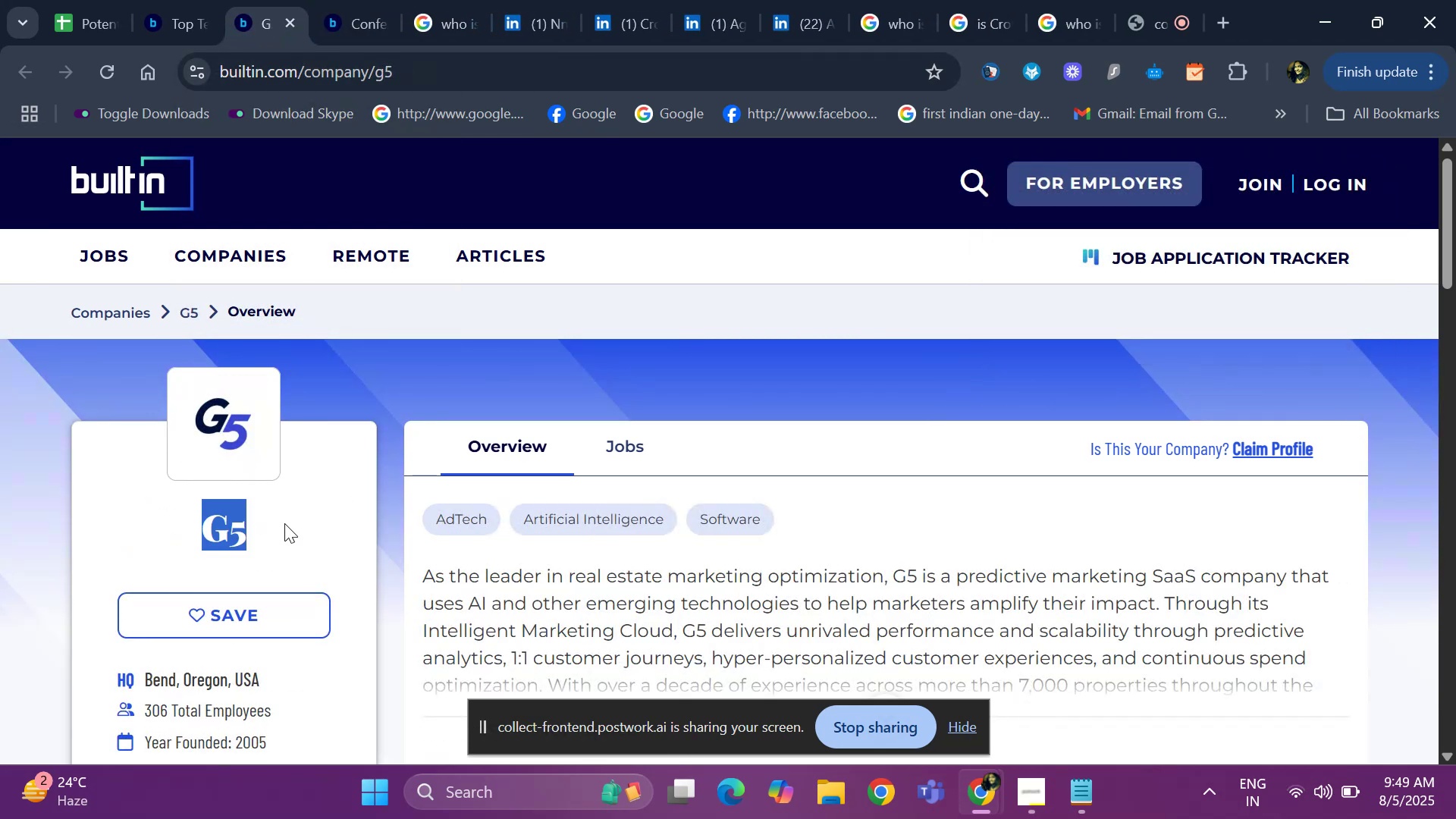 
key(Control+C)
 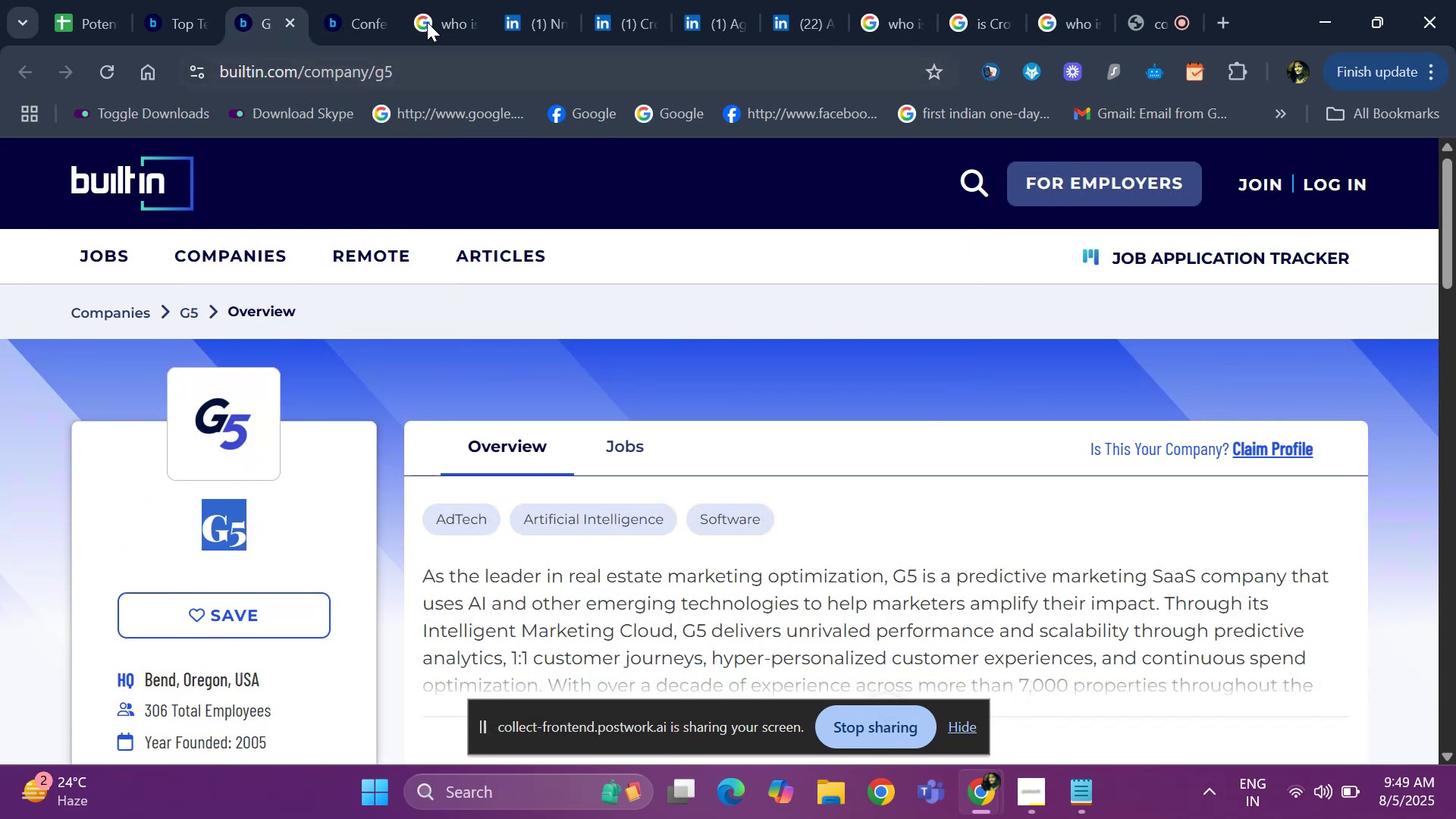 
left_click([441, 9])
 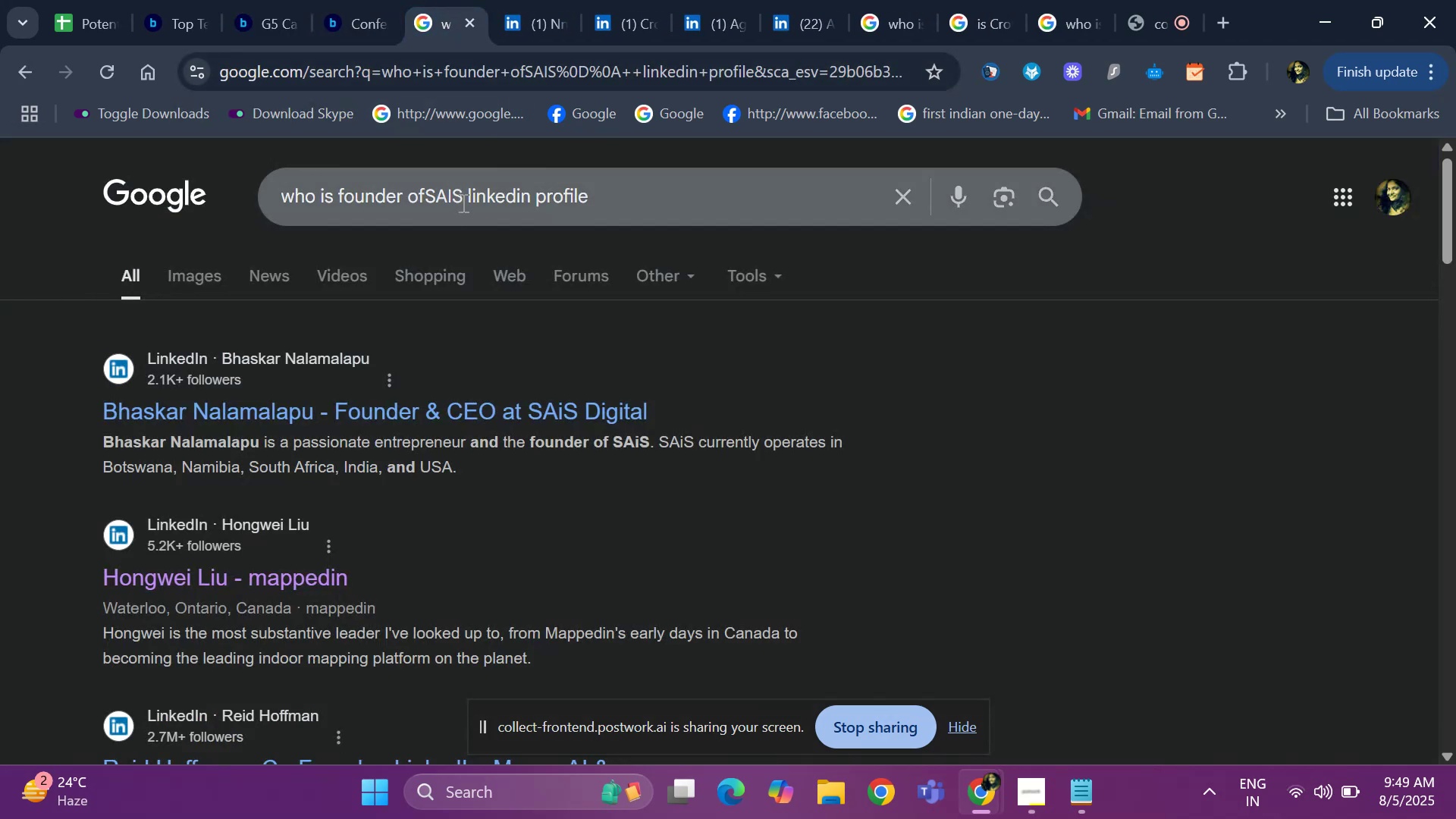 
left_click([462, 202])
 